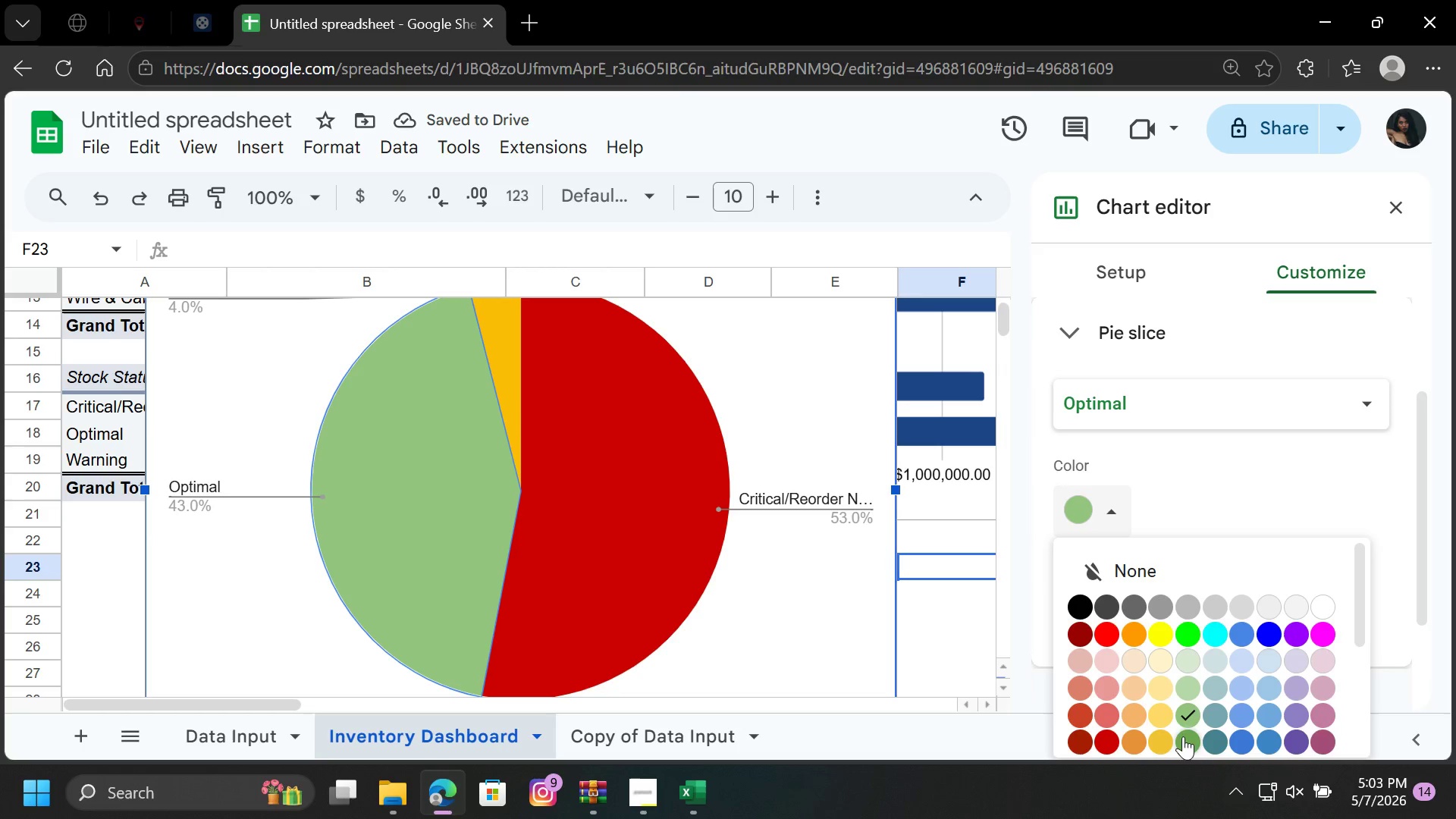 
left_click([1189, 734])
 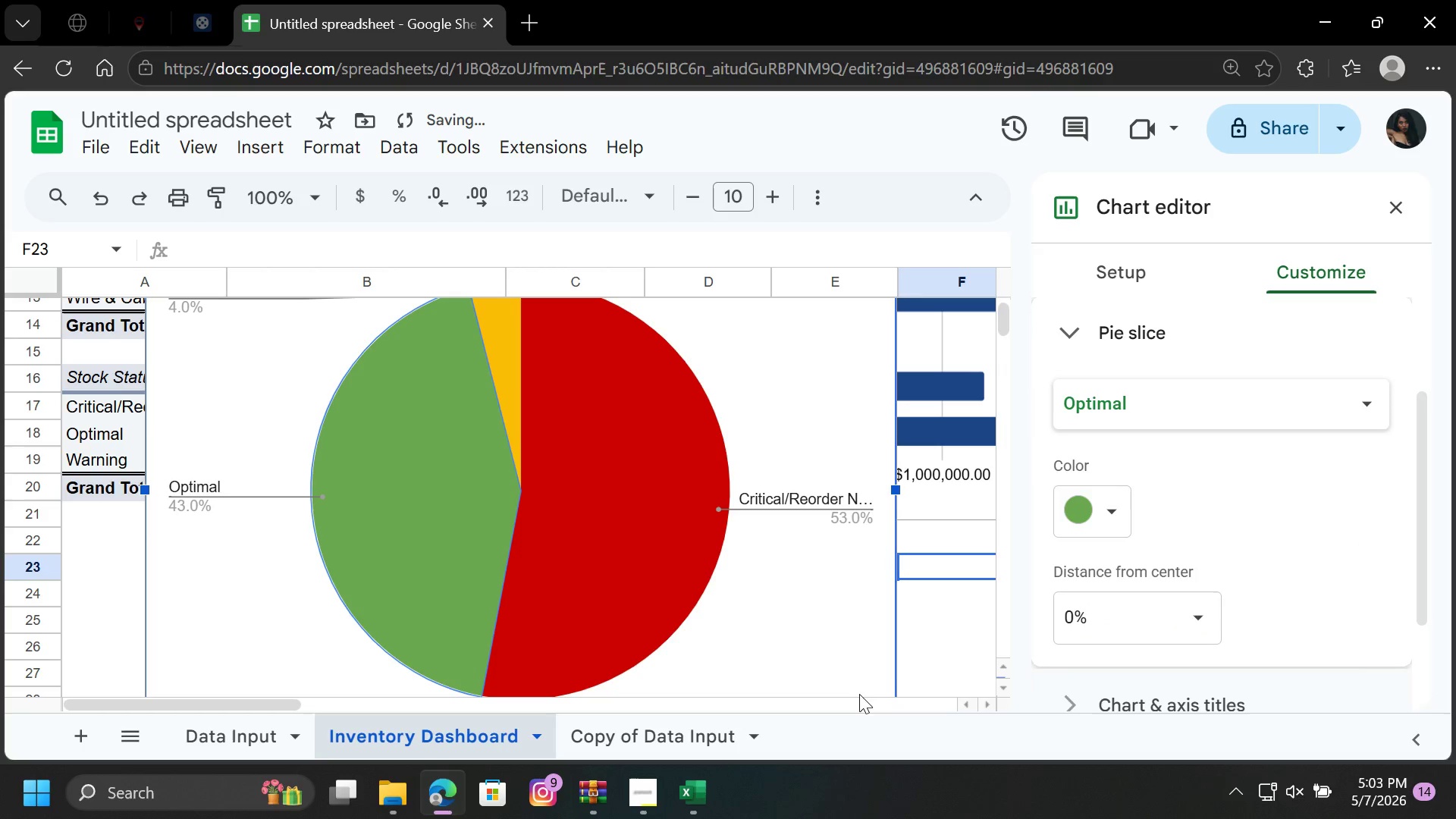 
left_click([817, 622])
 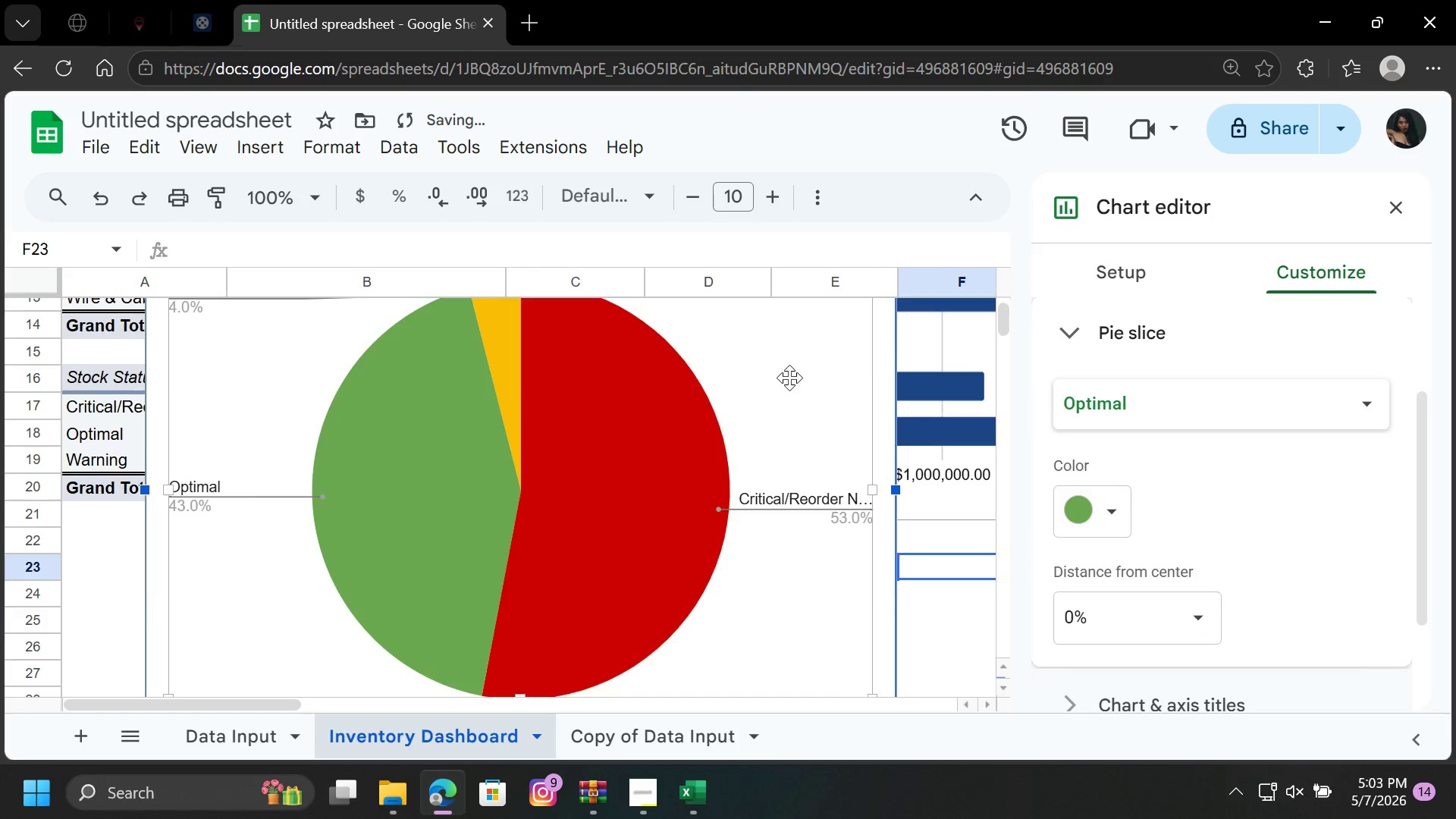 
scroll: coordinate [789, 378], scroll_direction: up, amount: 1.0
 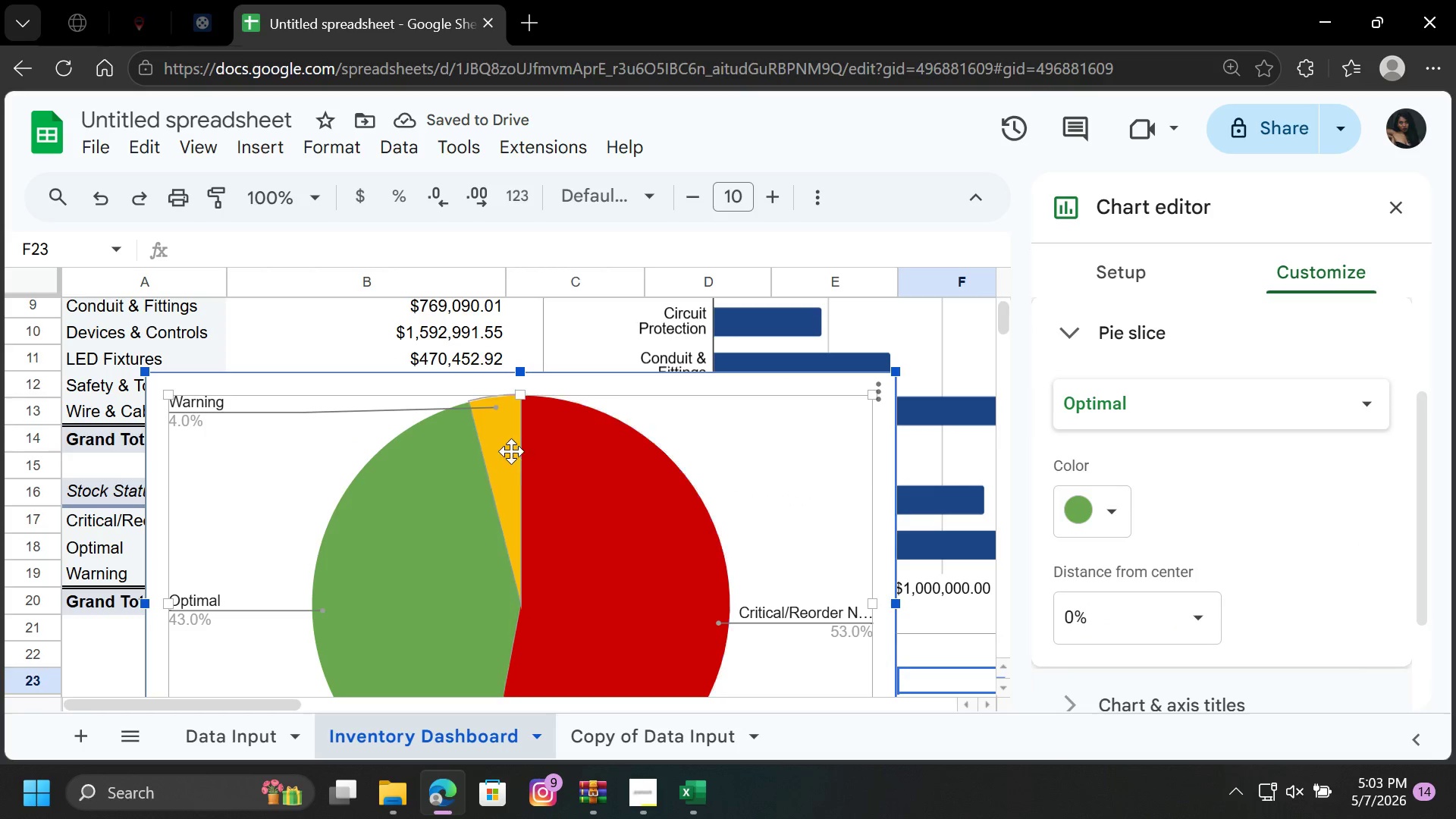 
left_click([501, 445])
 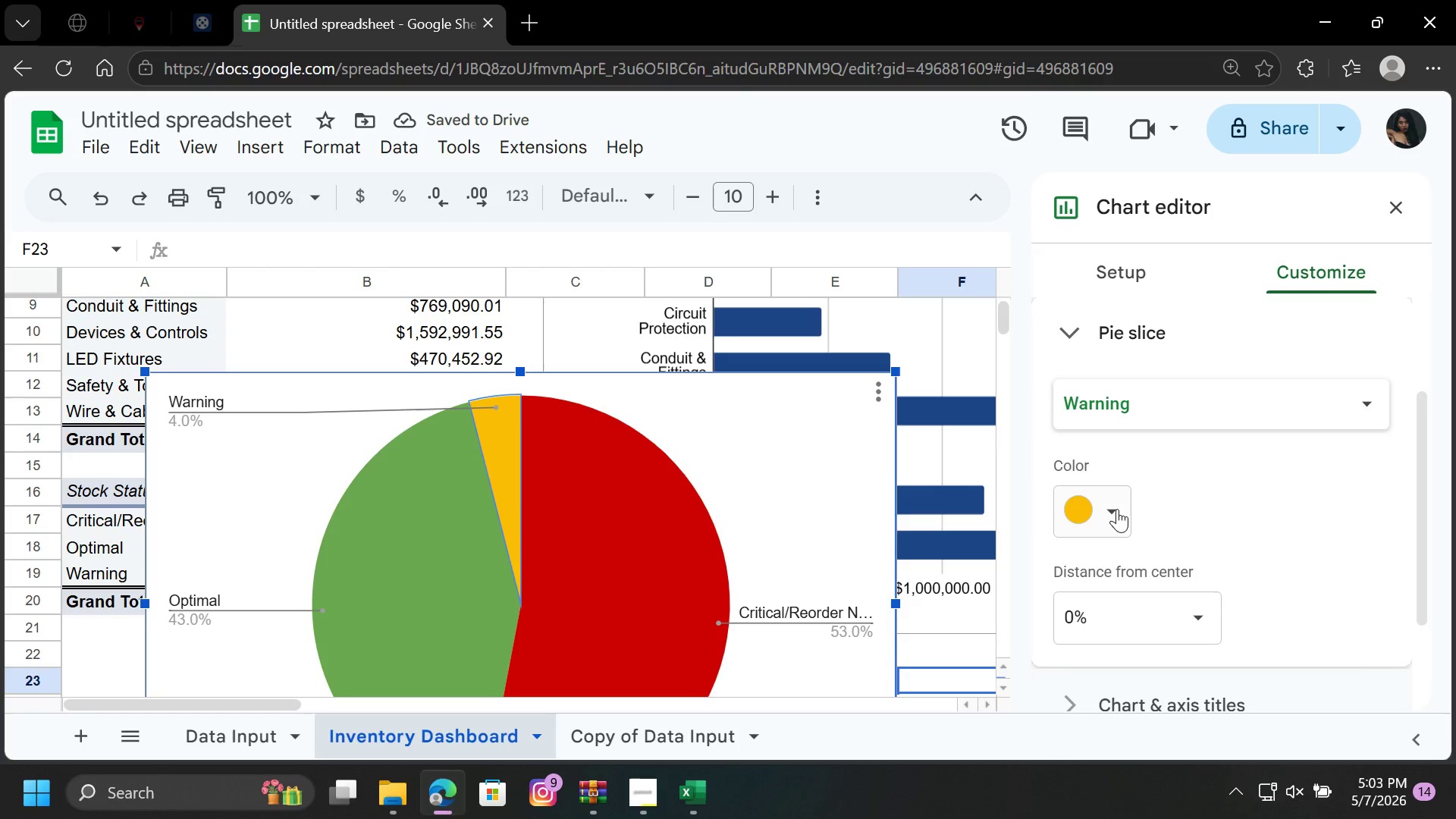 
left_click([1116, 509])
 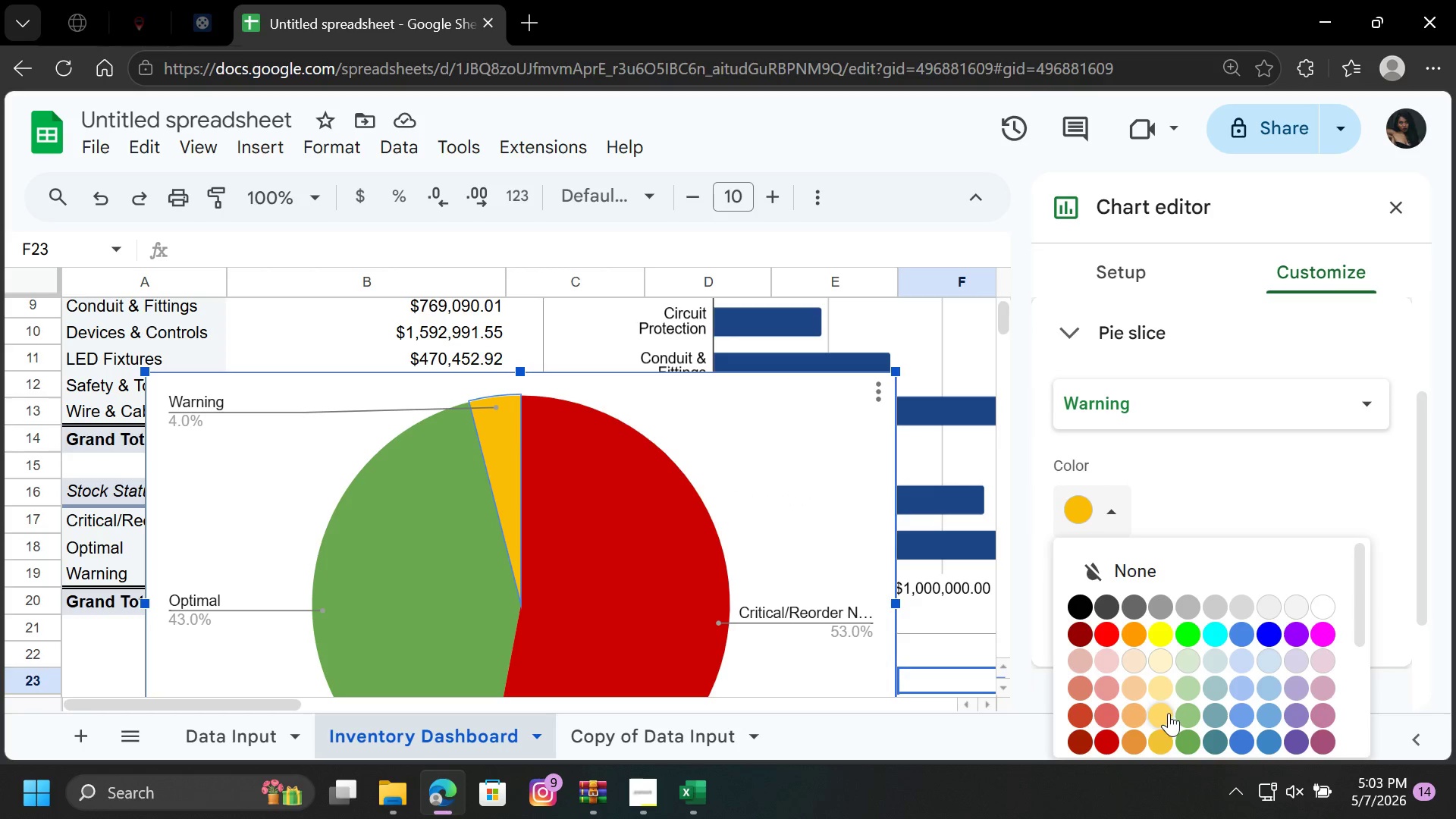 
left_click([1165, 710])
 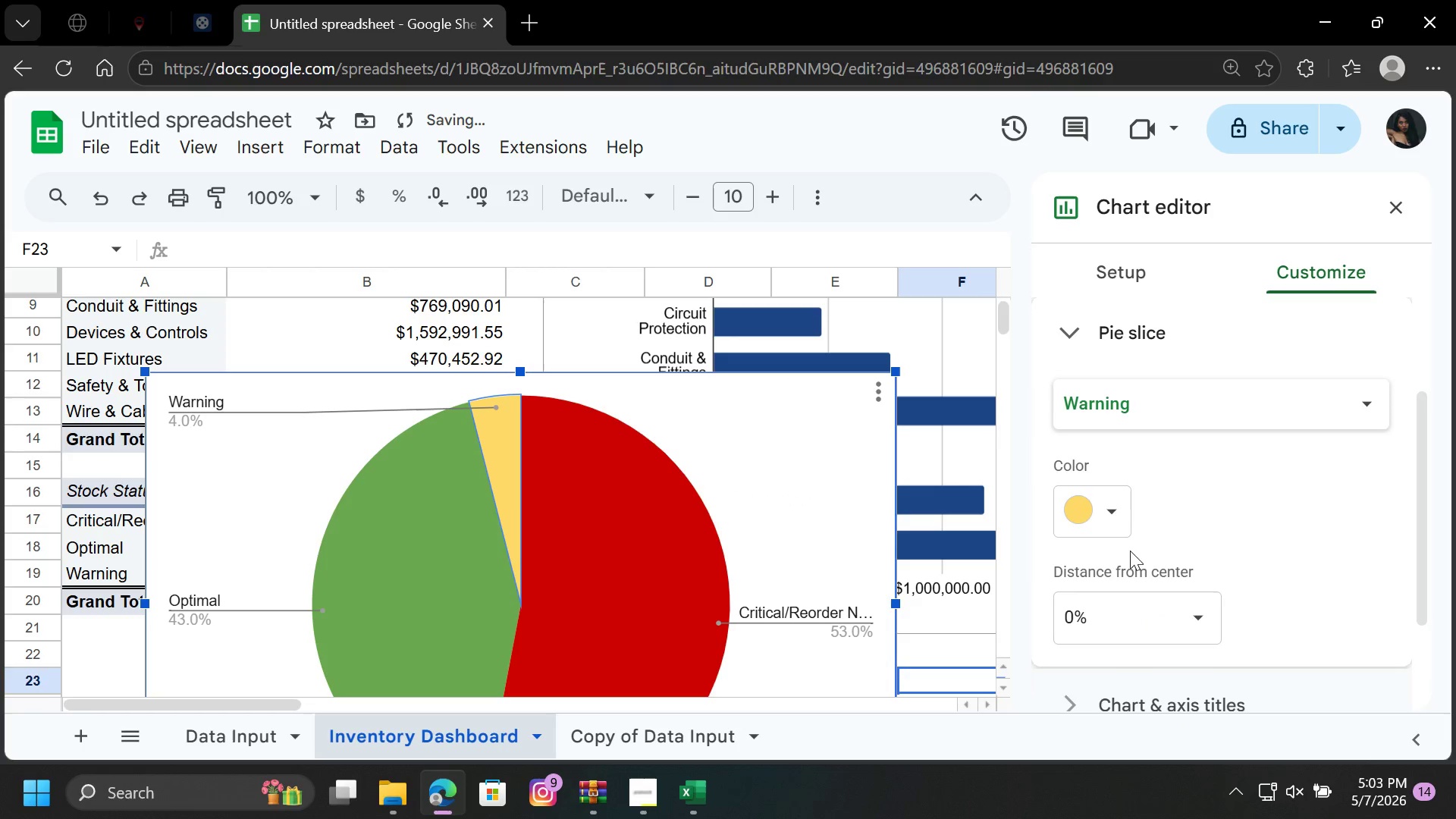 
left_click([1110, 513])
 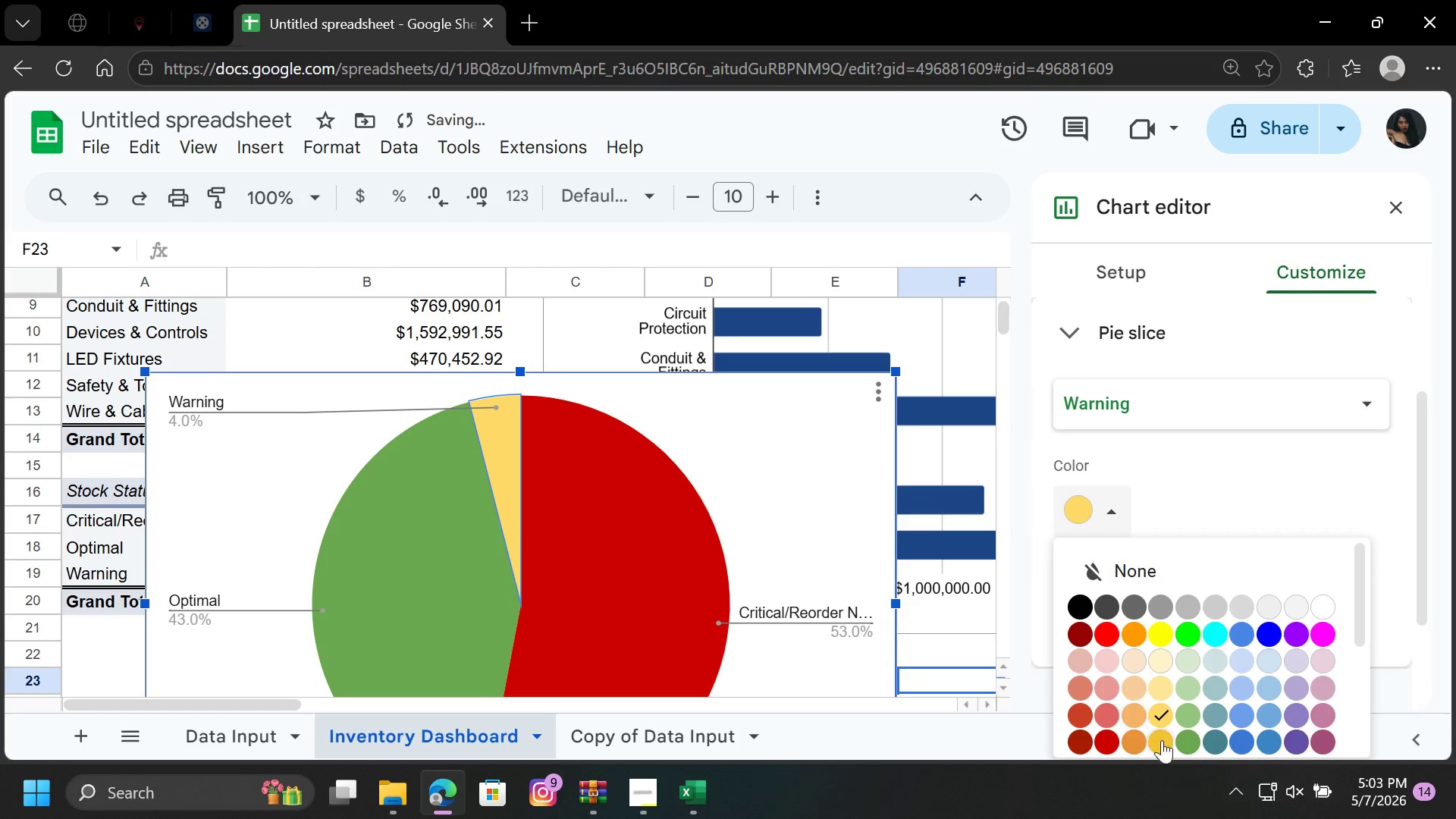 
left_click([1162, 742])
 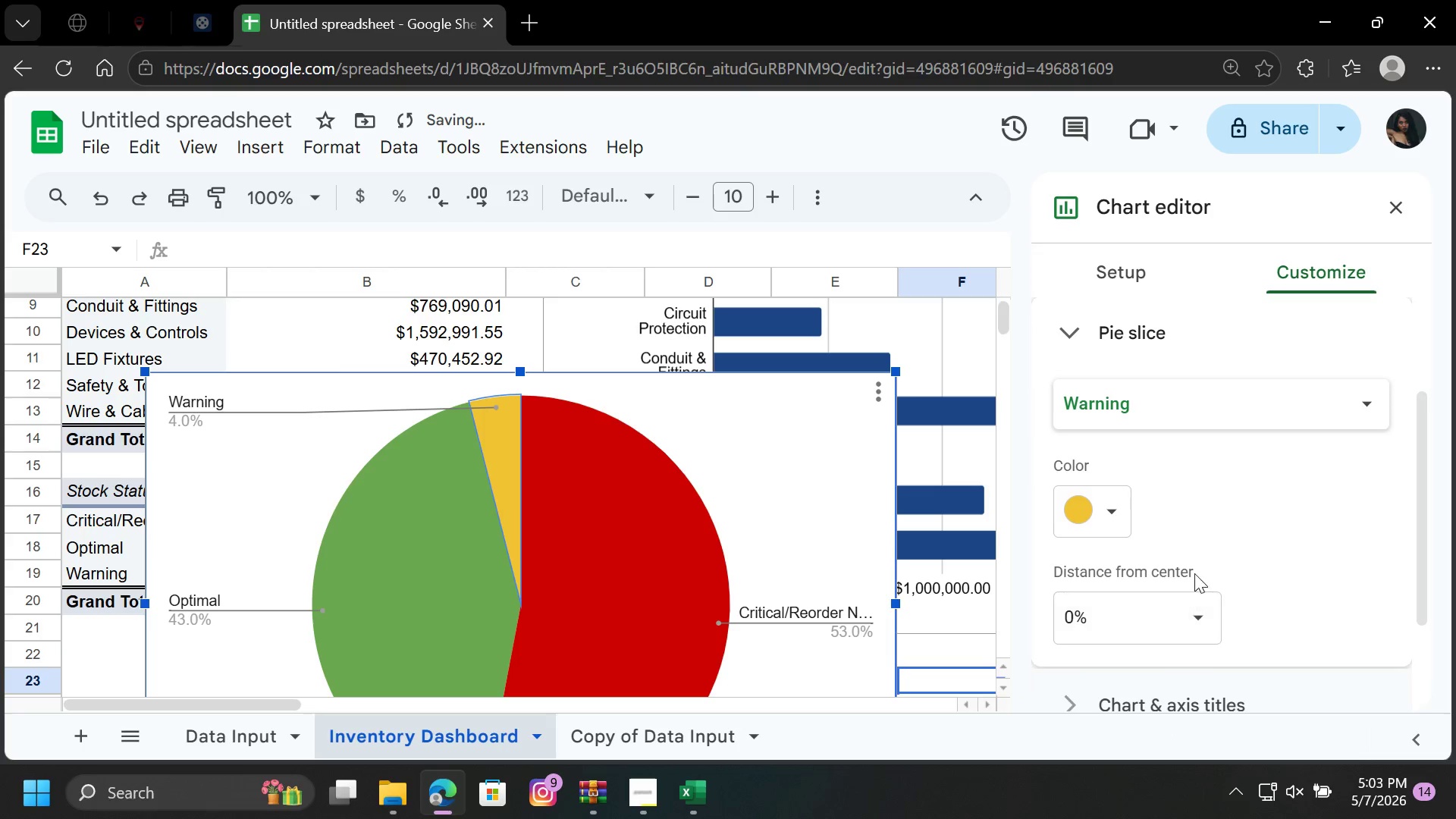 
left_click([1235, 537])
 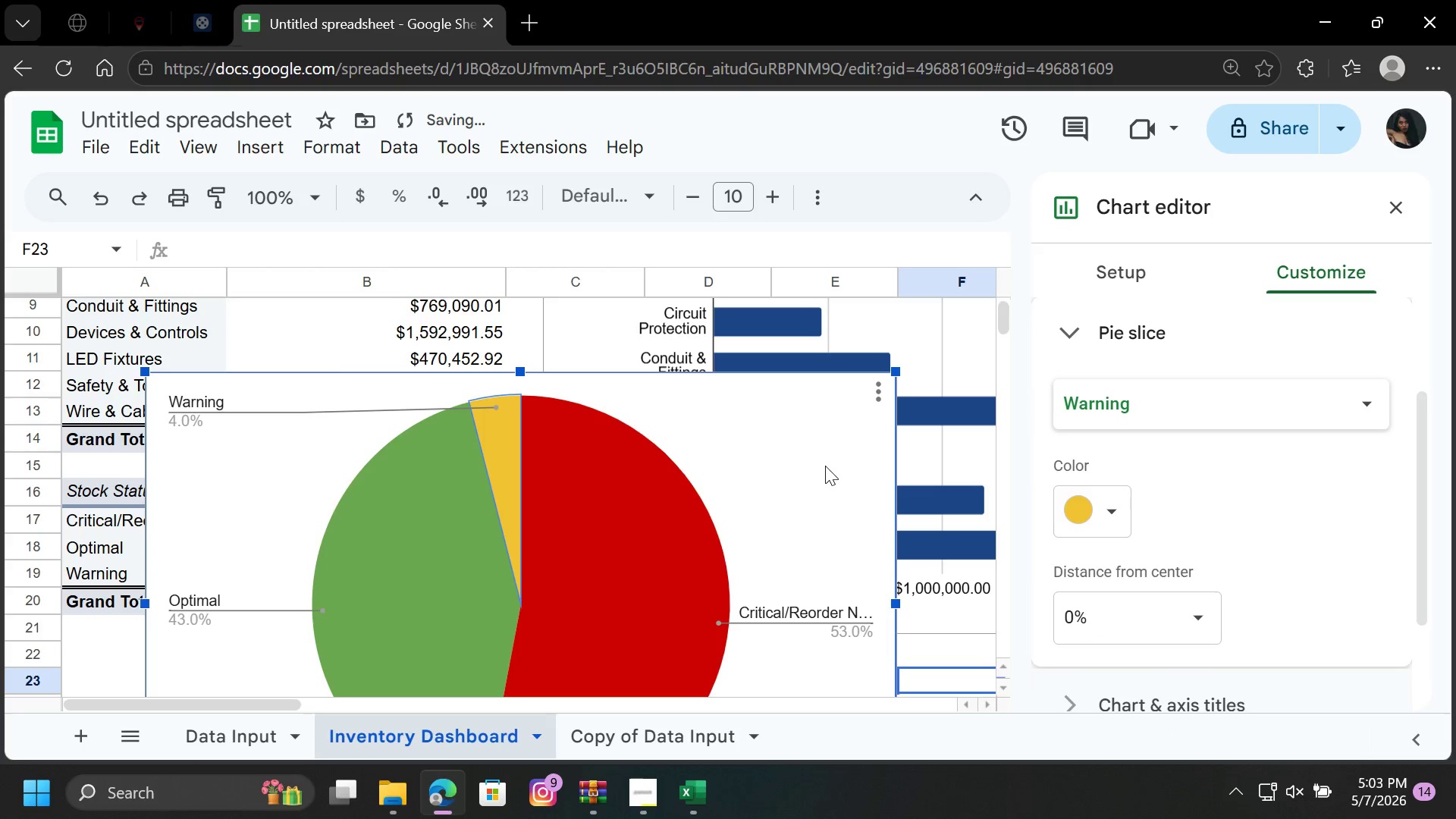 
left_click([820, 465])
 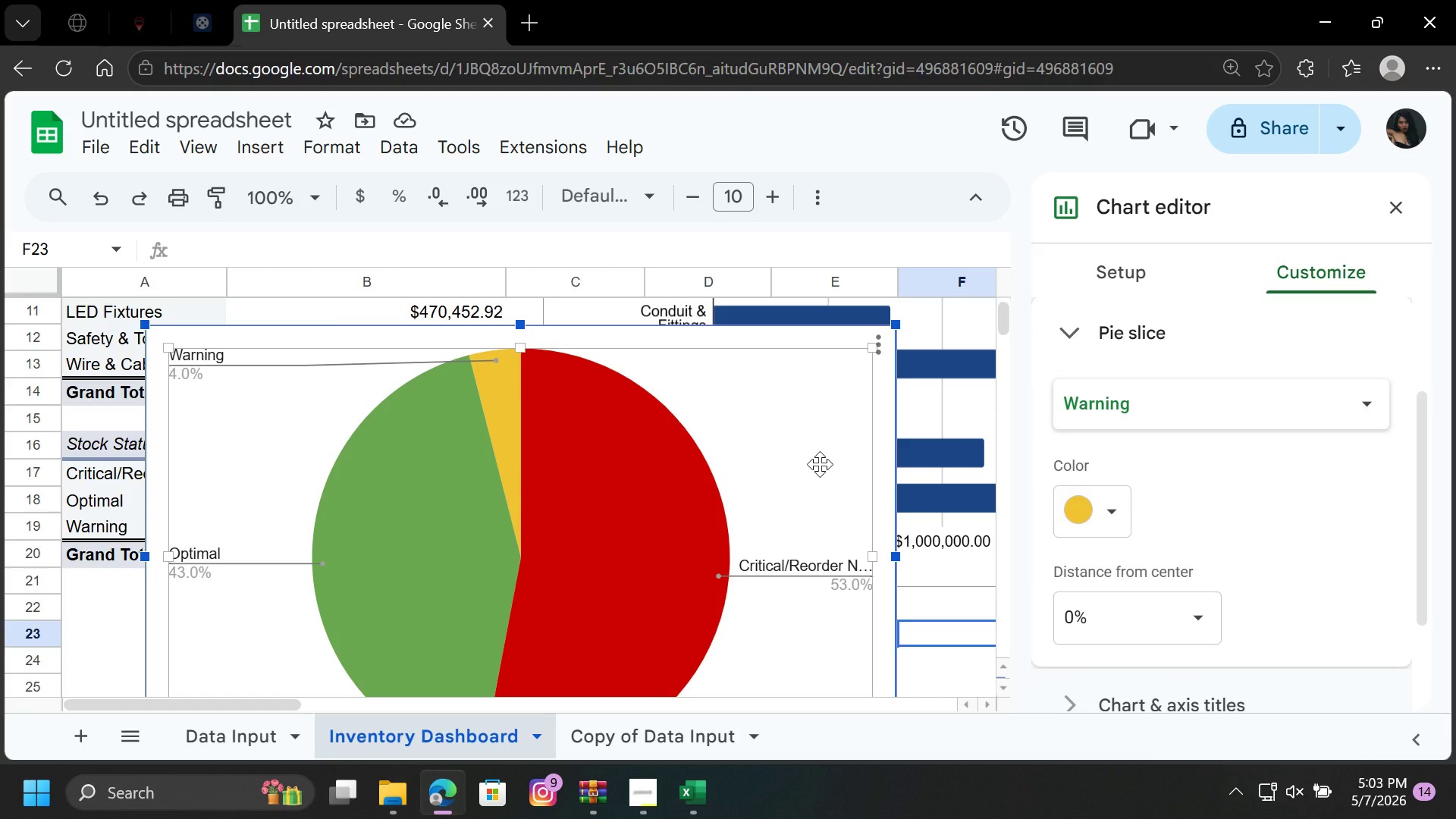 
wait(15.05)
 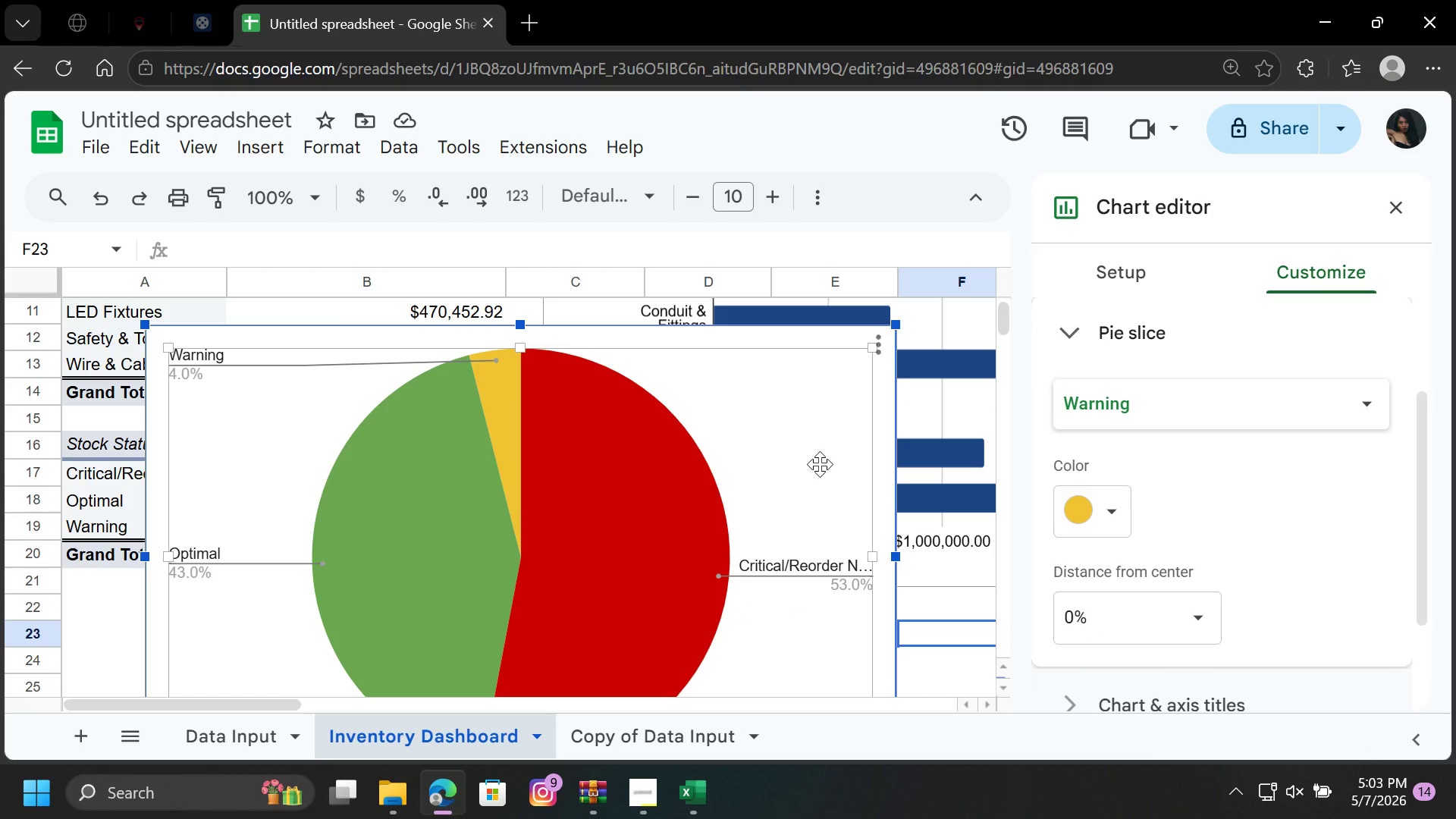 
left_click([1134, 267])
 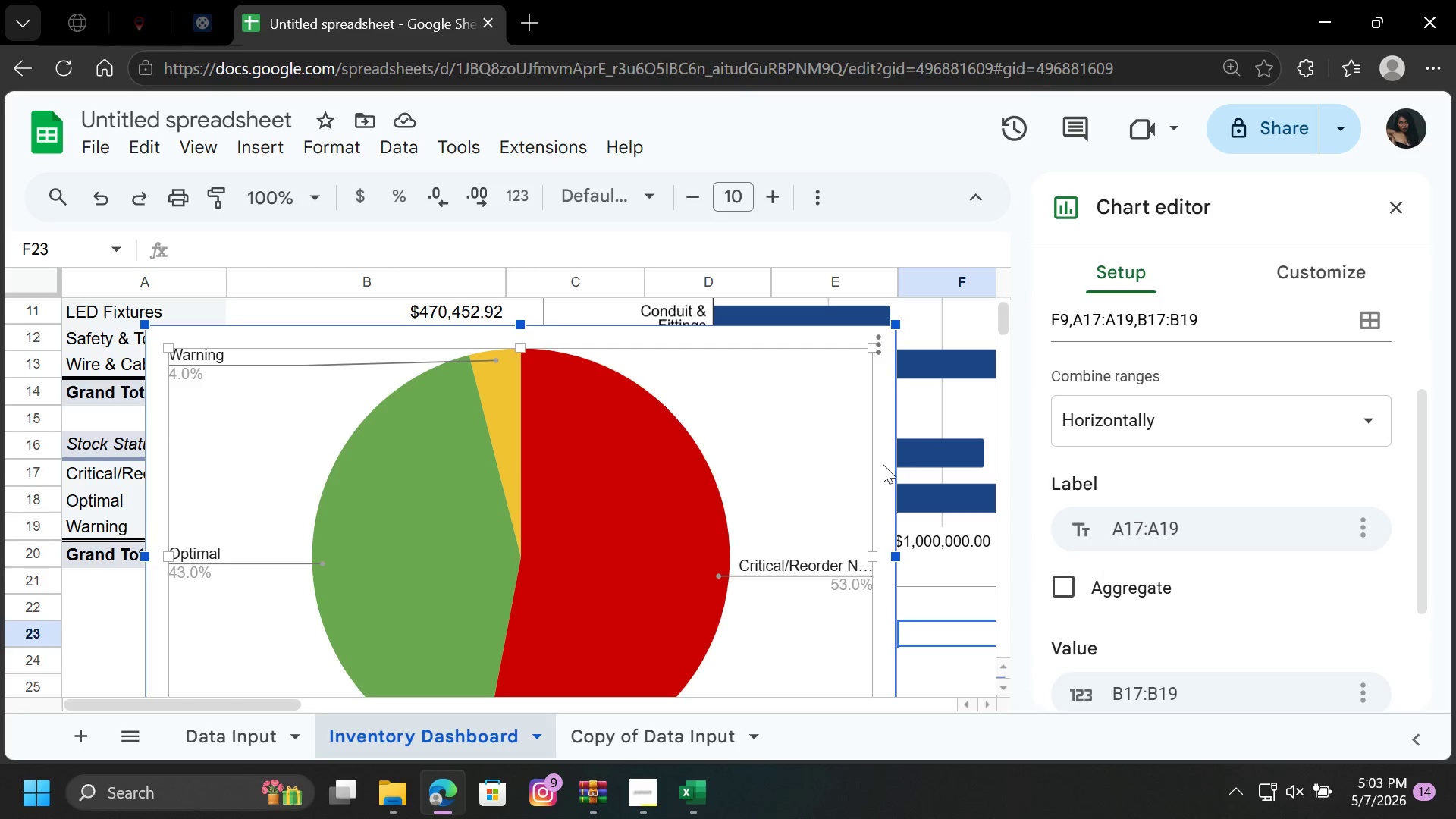 
left_click([626, 465])
 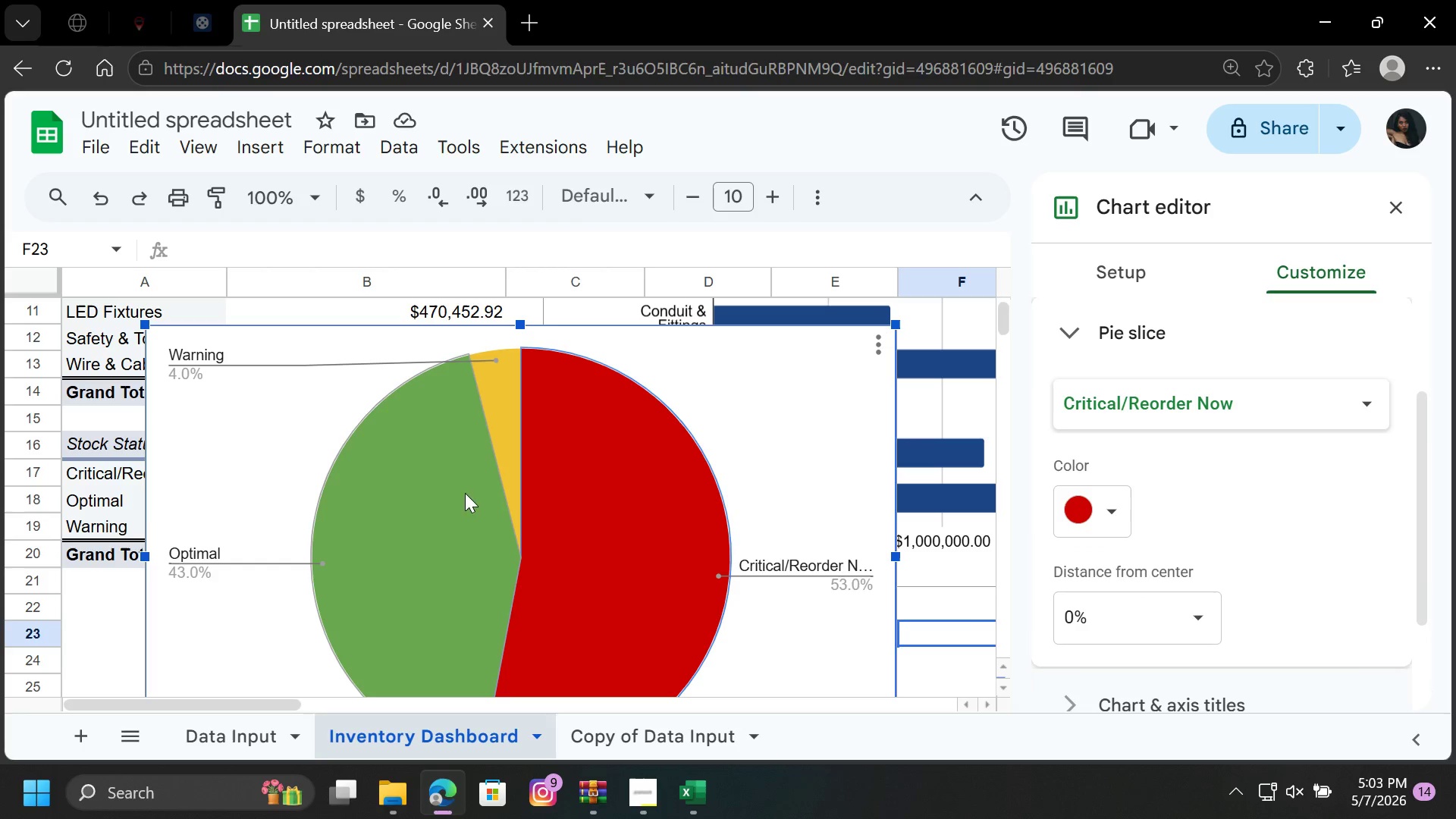 
left_click([449, 497])
 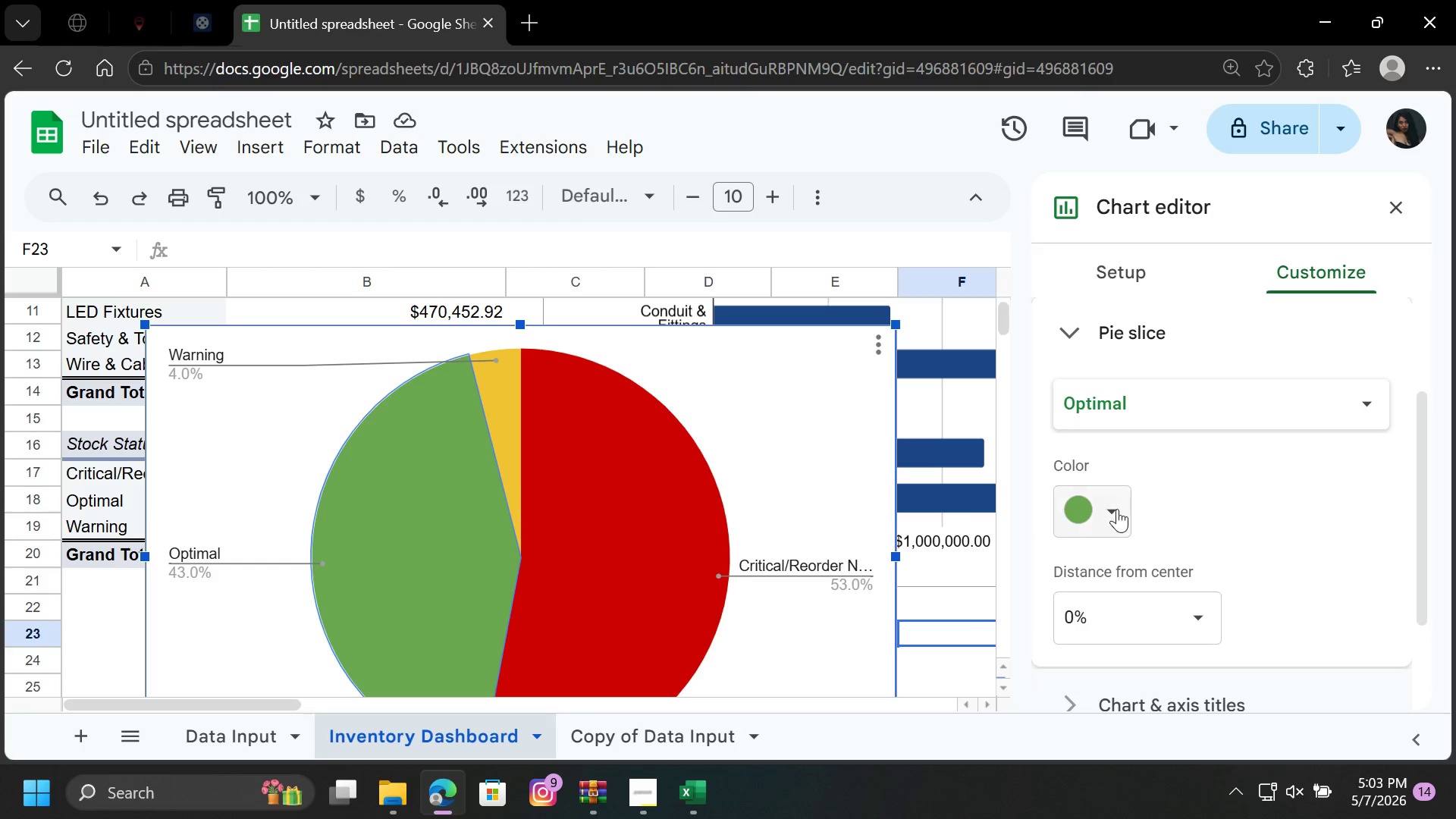 
left_click([1118, 509])
 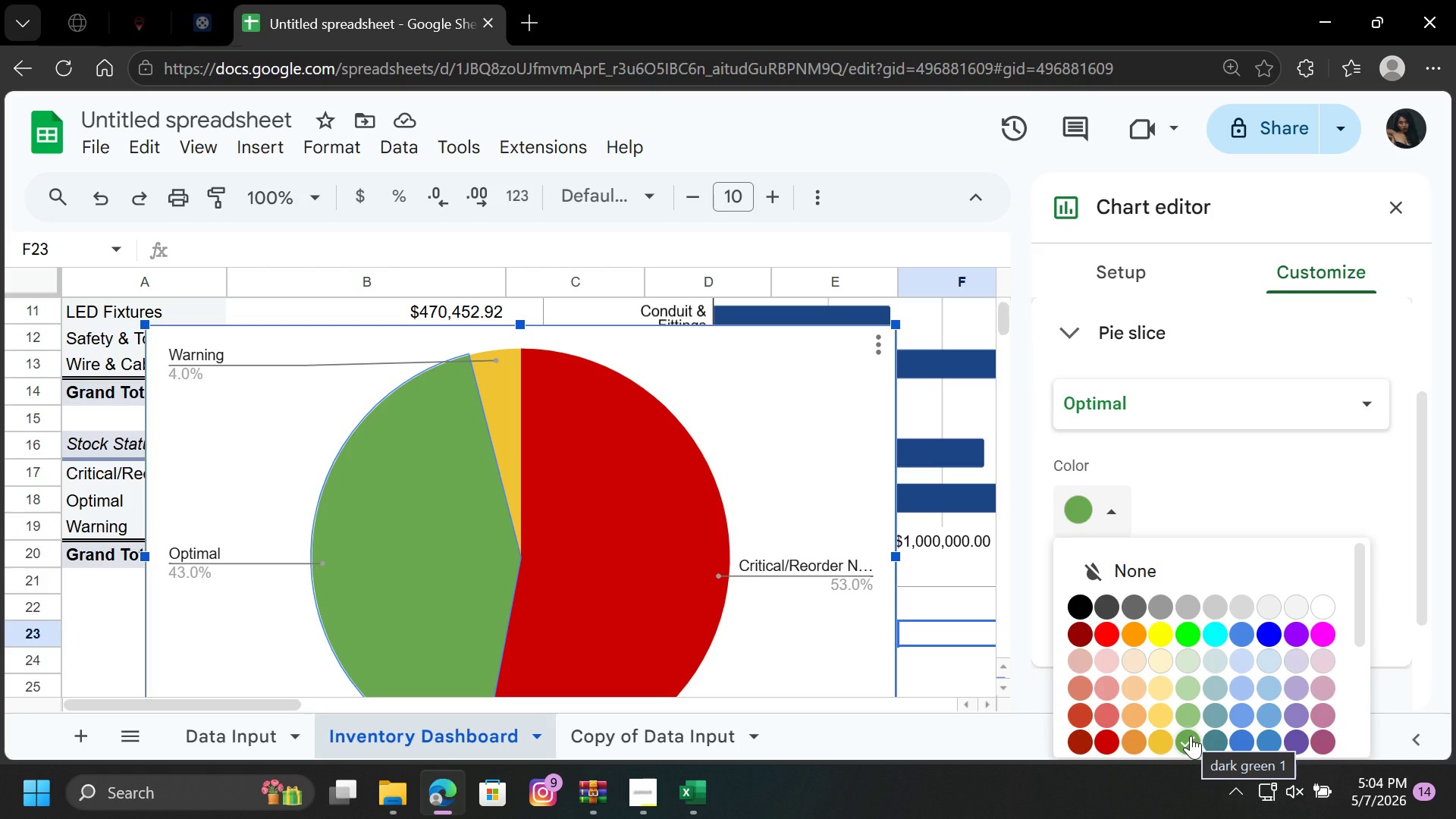 
wait(11.06)
 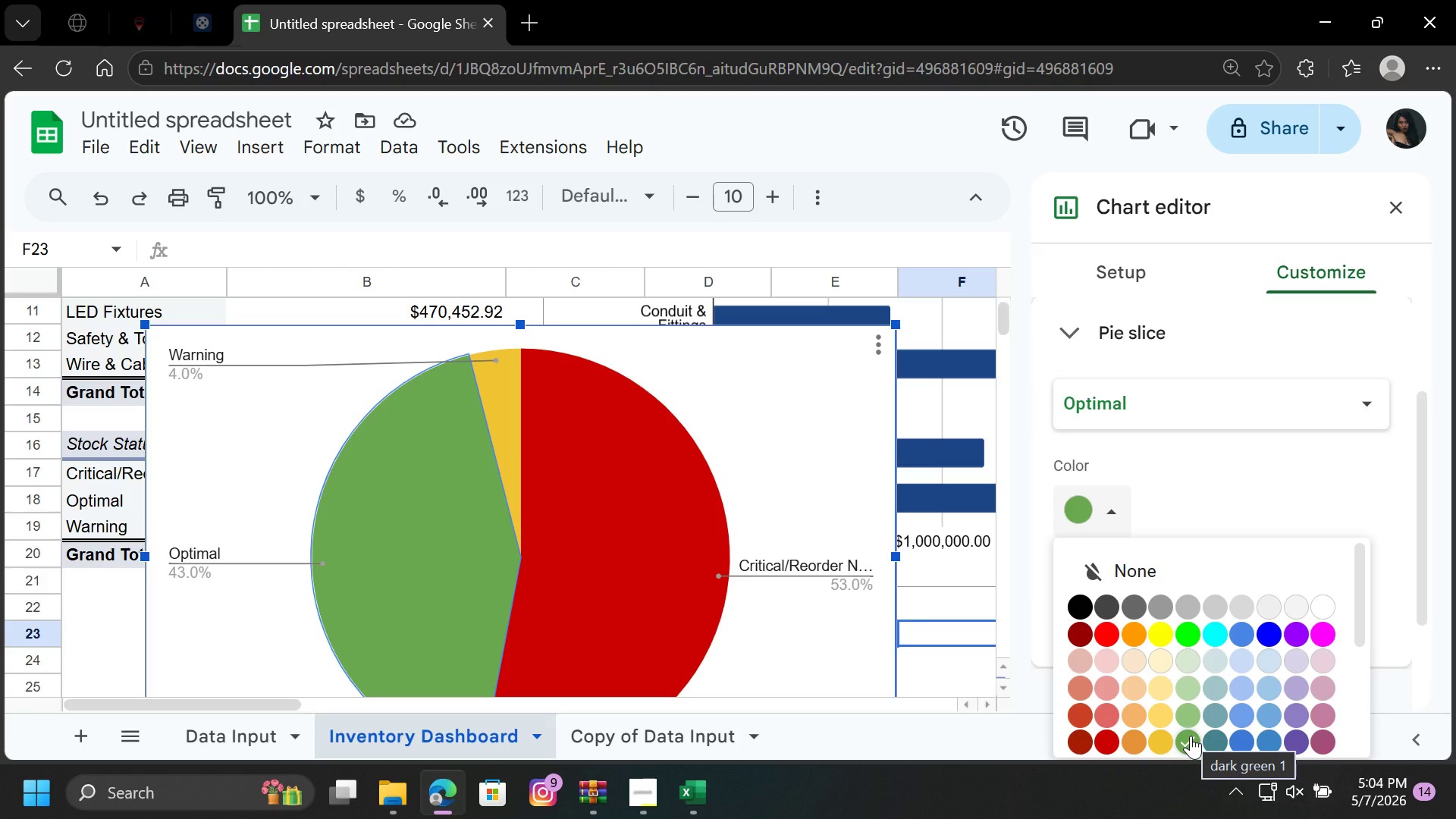 
left_click([258, 740])
 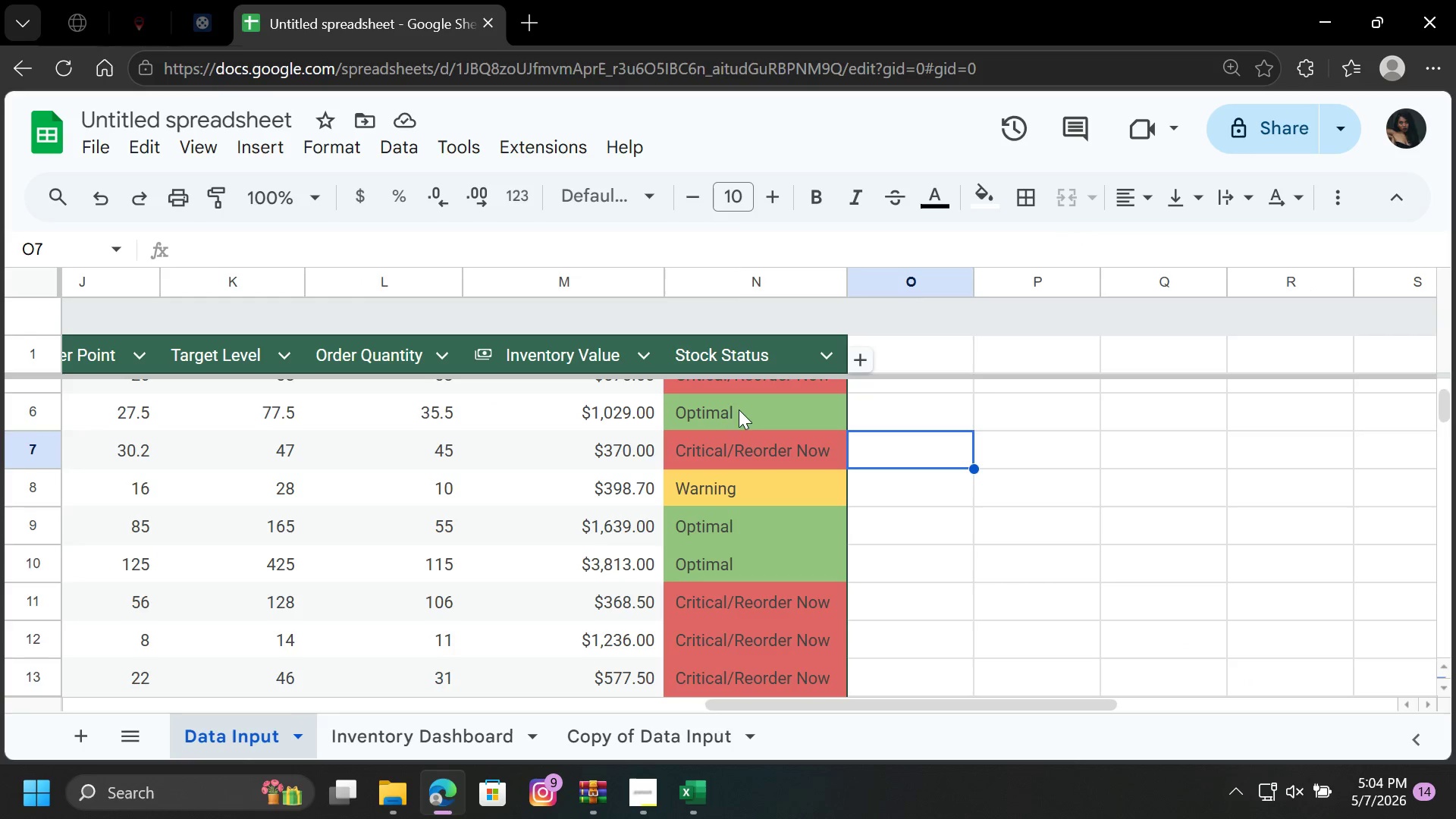 
left_click([744, 405])
 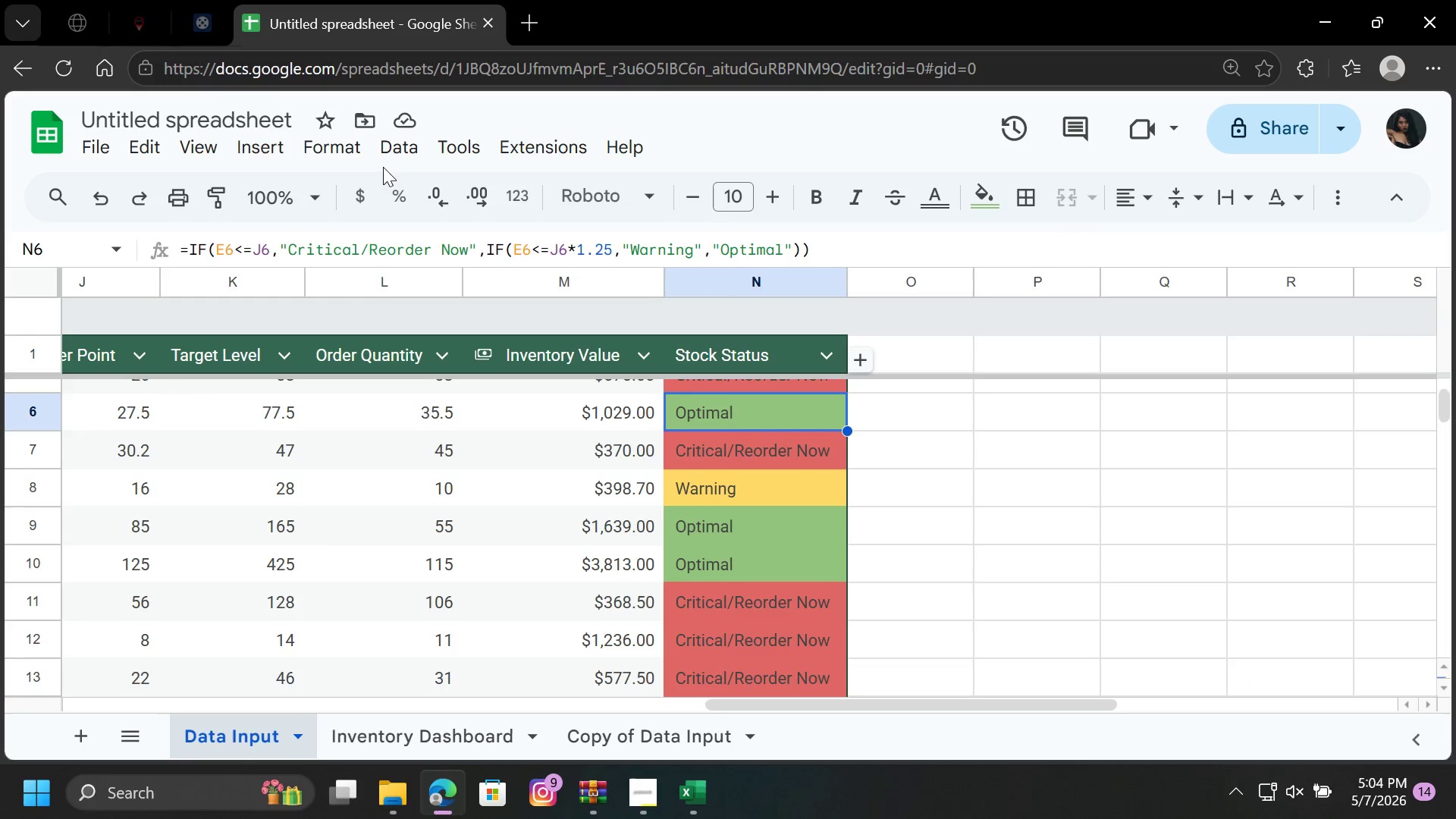 
left_click([333, 136])
 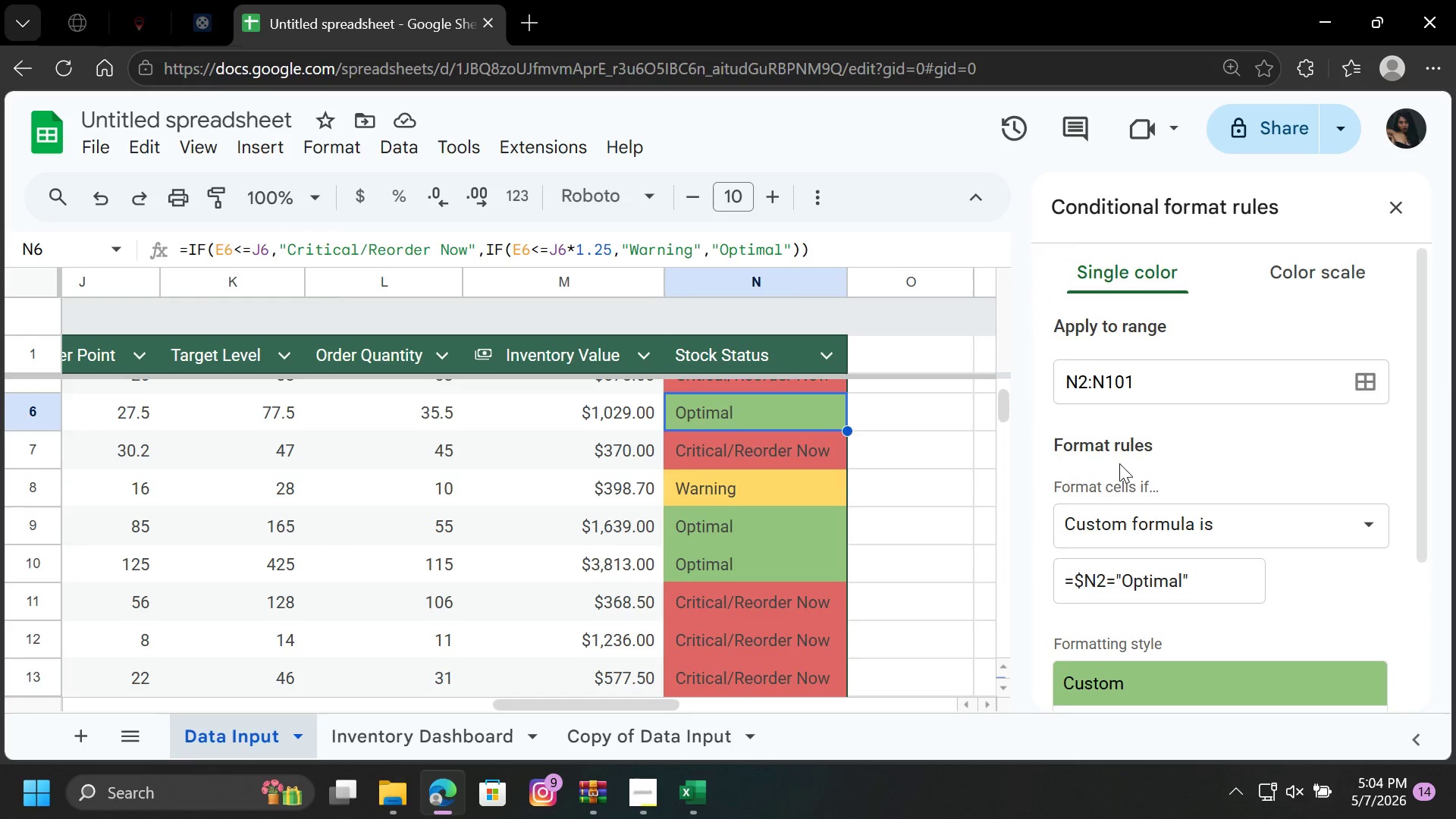 
scroll: coordinate [1175, 627], scroll_direction: down, amount: 1.0
 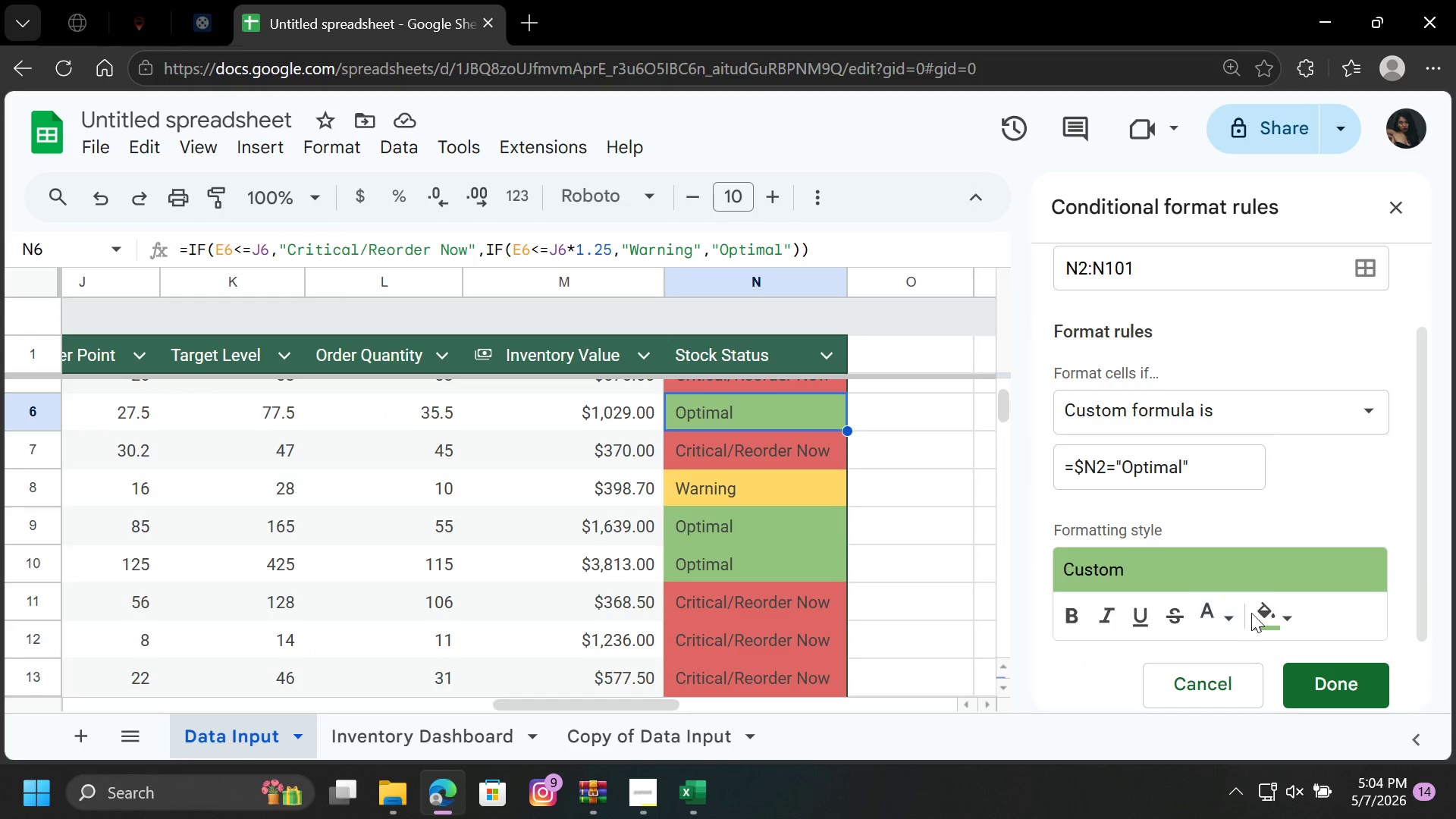 
left_click([1269, 607])
 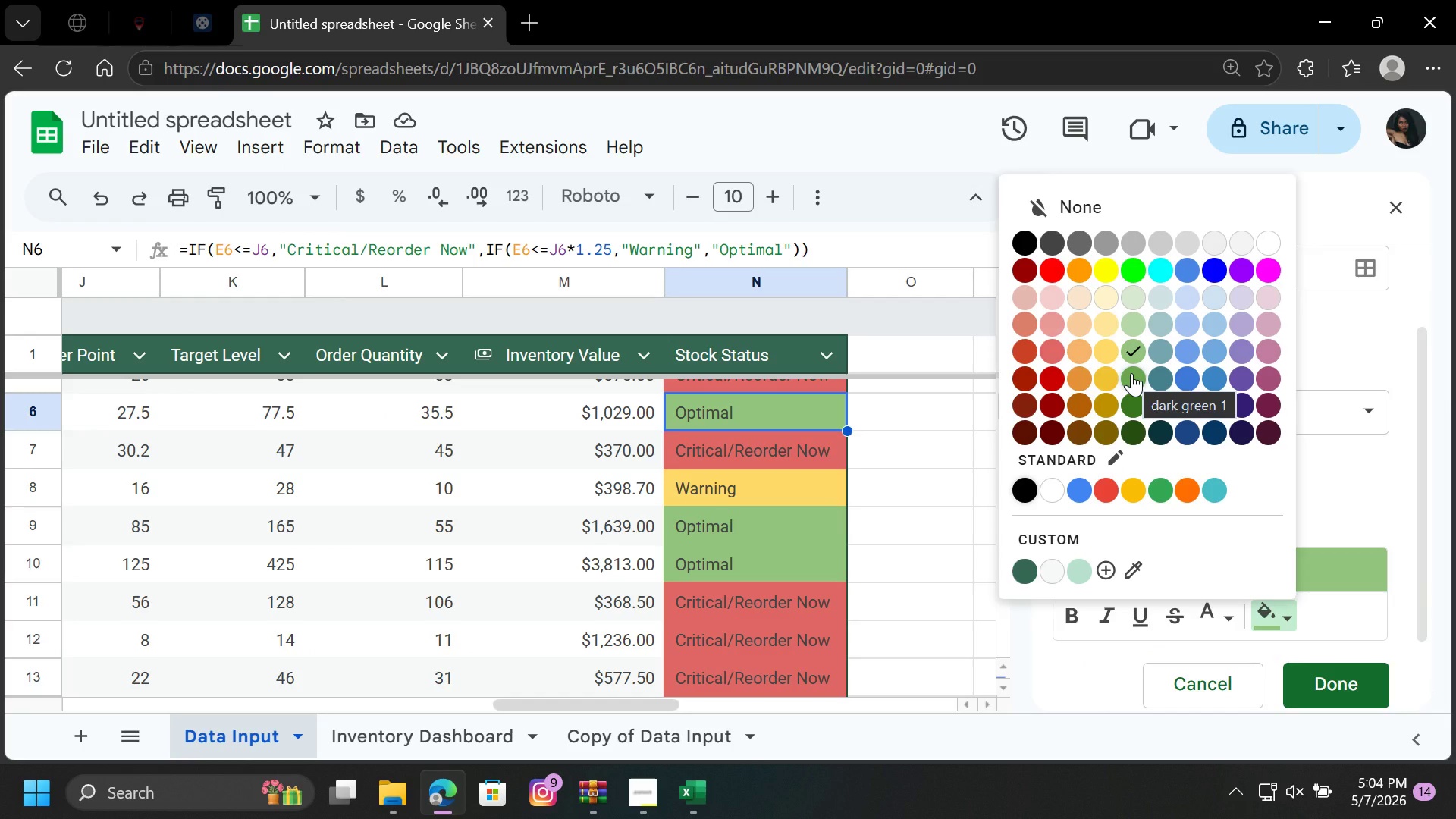 
left_click([1131, 373])
 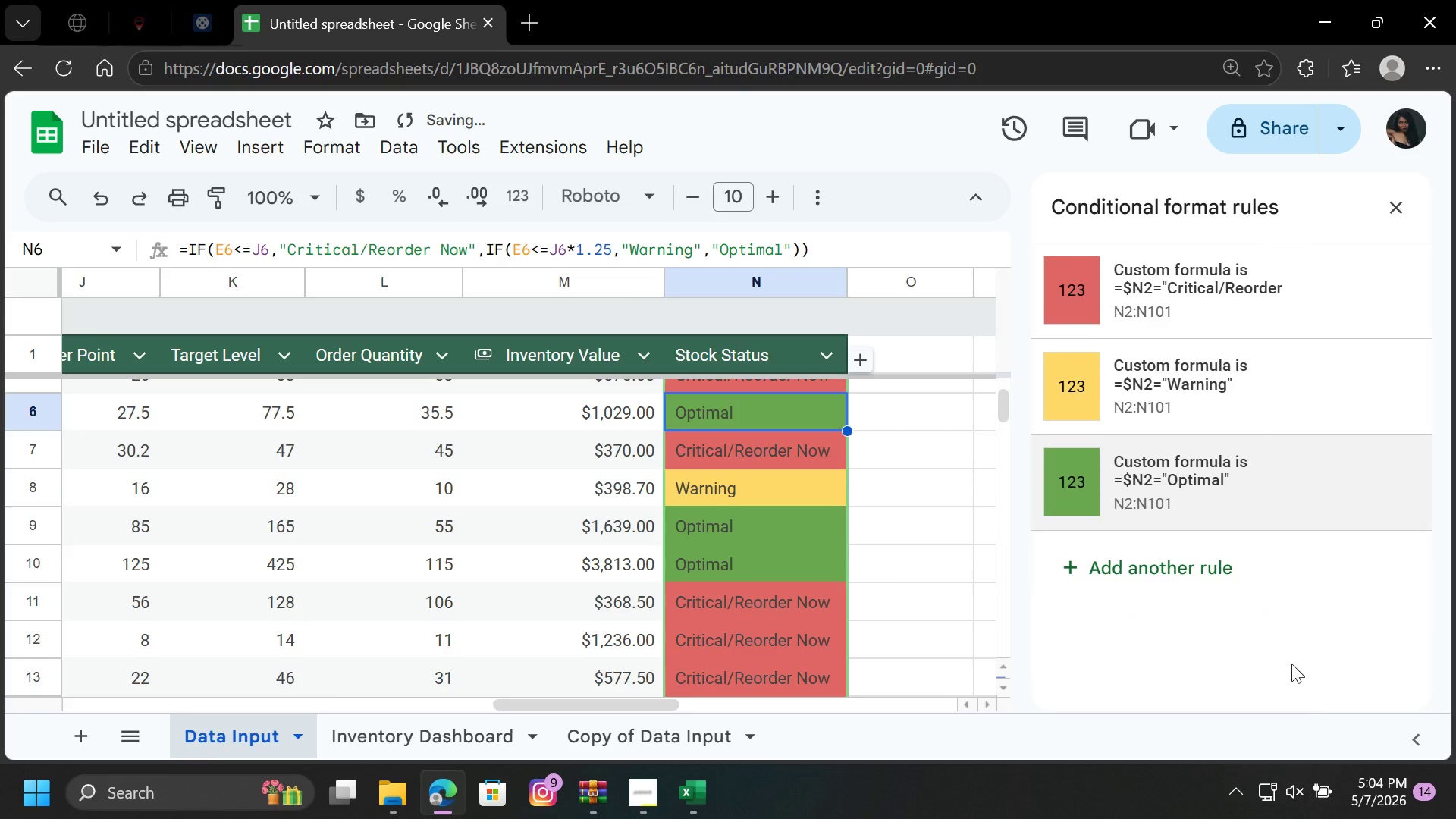 
left_click([809, 441])
 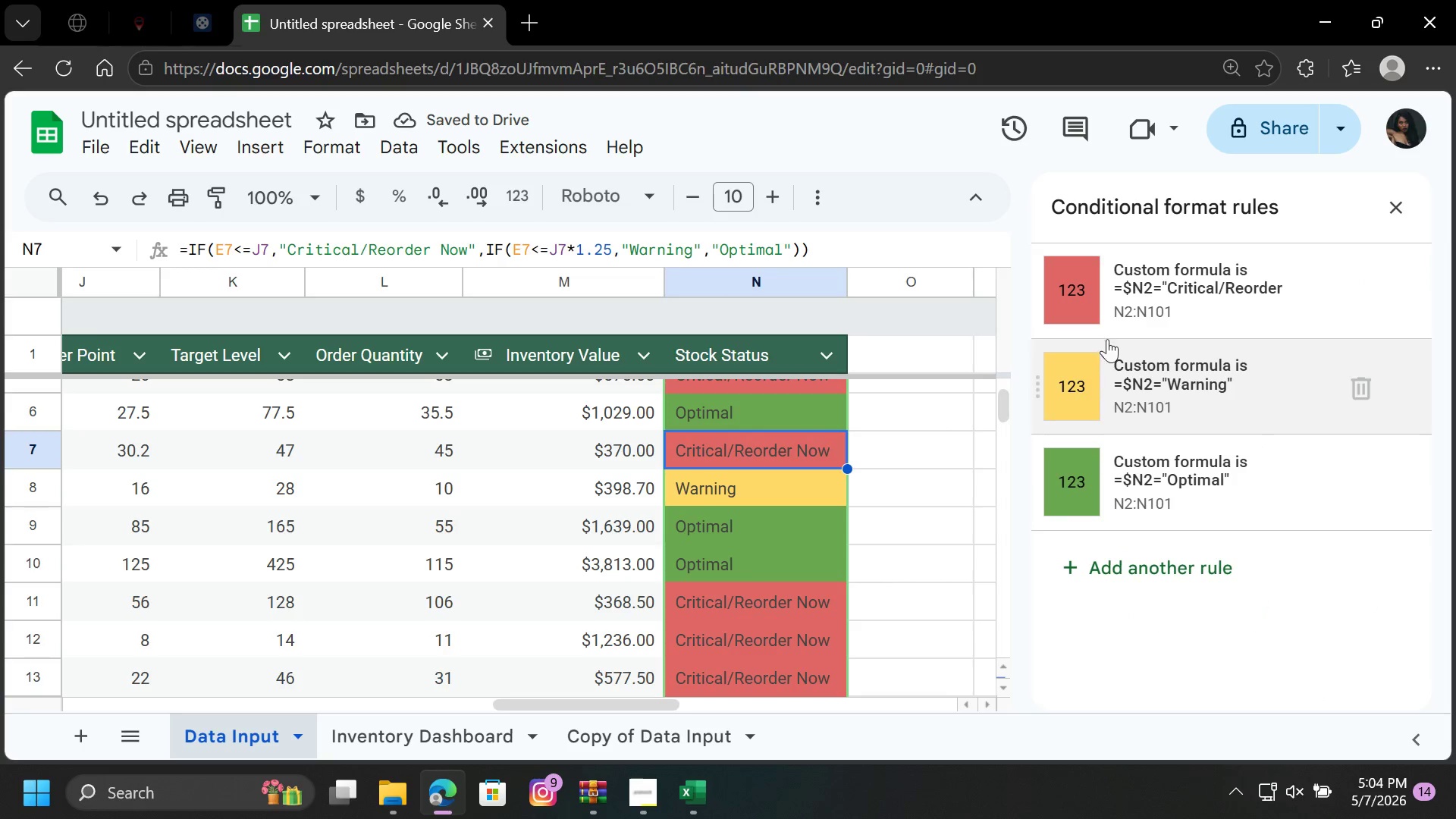 
left_click([1154, 288])
 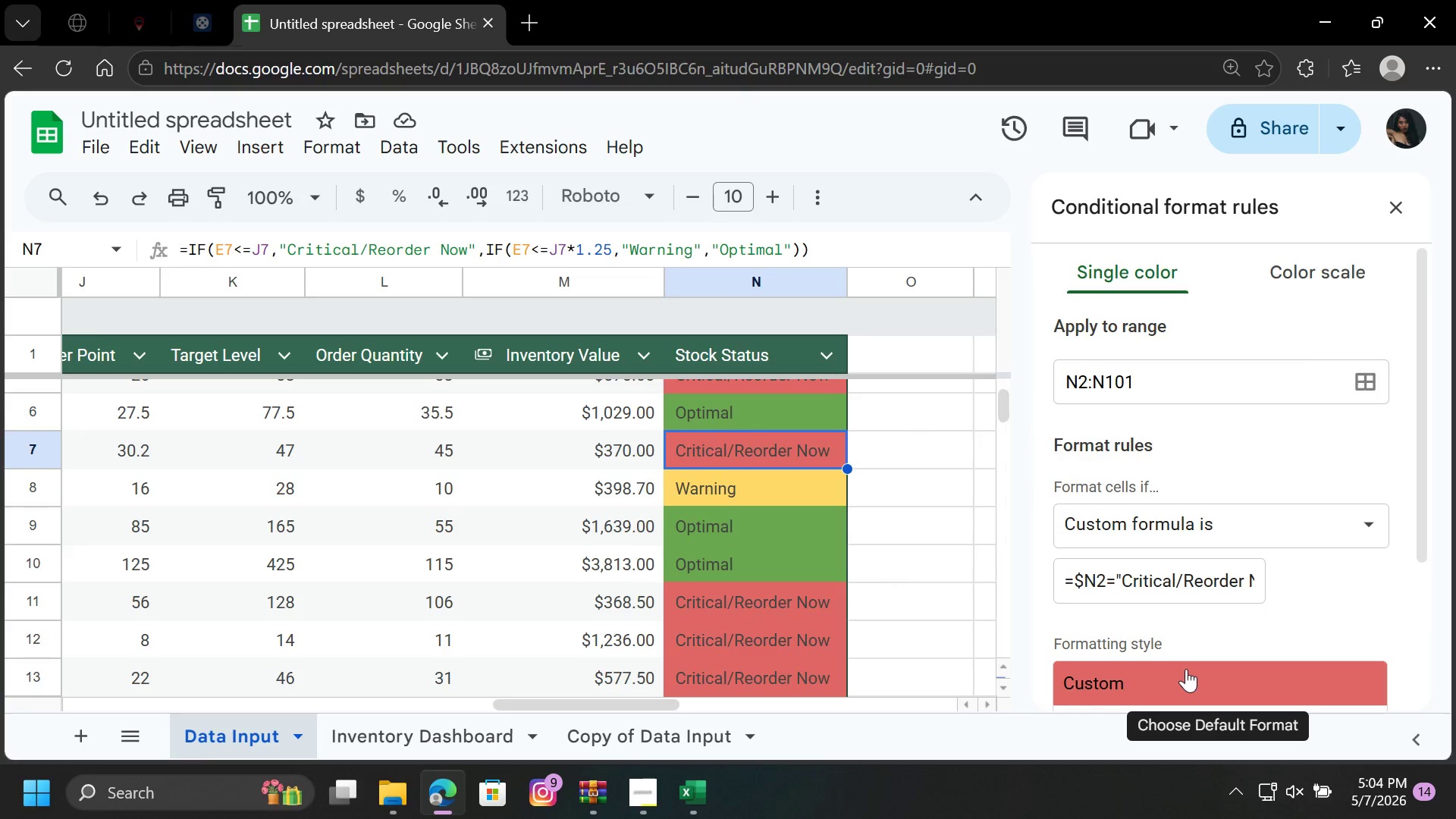 
scroll: coordinate [1202, 664], scroll_direction: none, amount: 0.0
 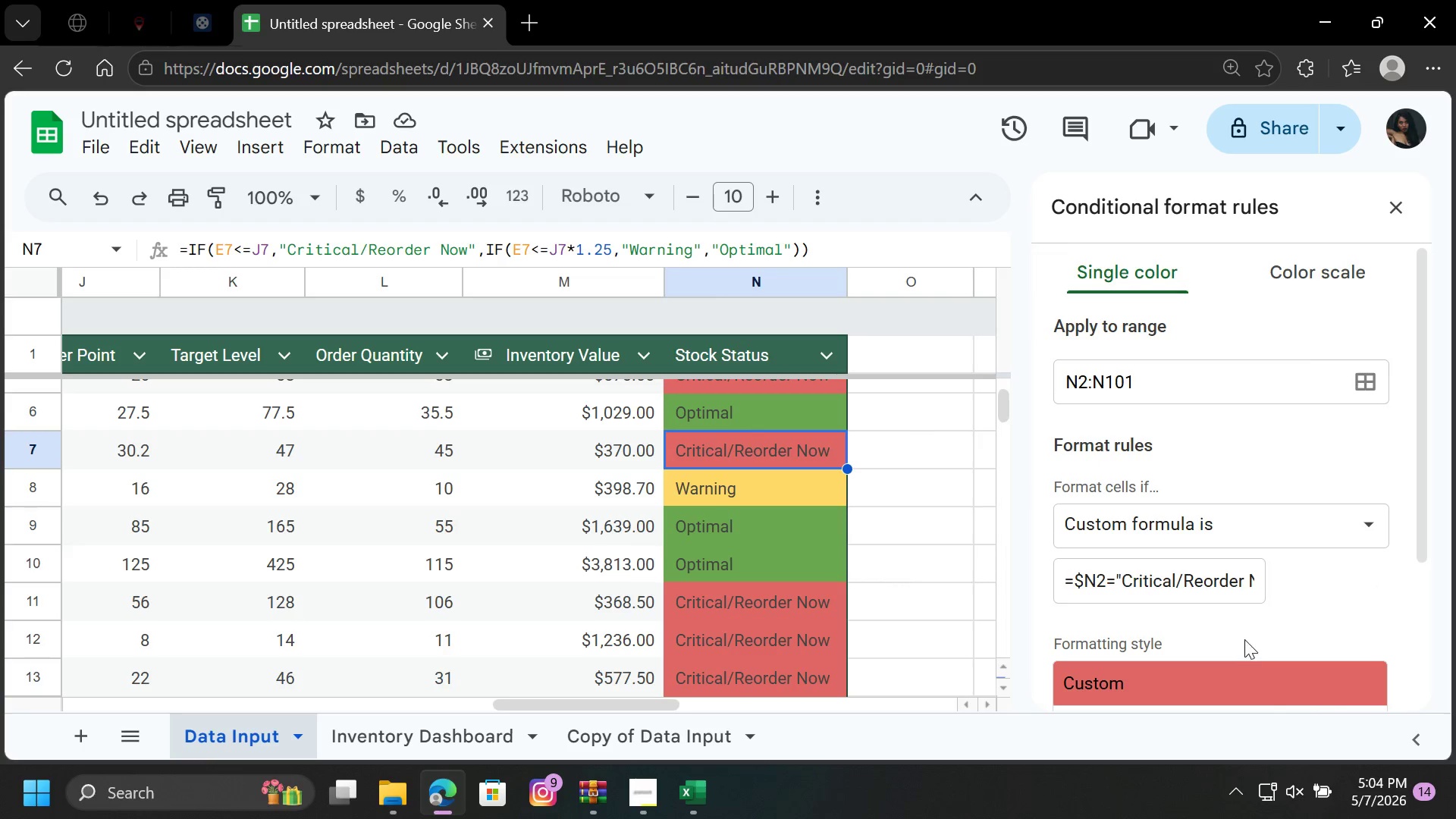 
scroll: coordinate [1245, 637], scroll_direction: up, amount: 1.0
 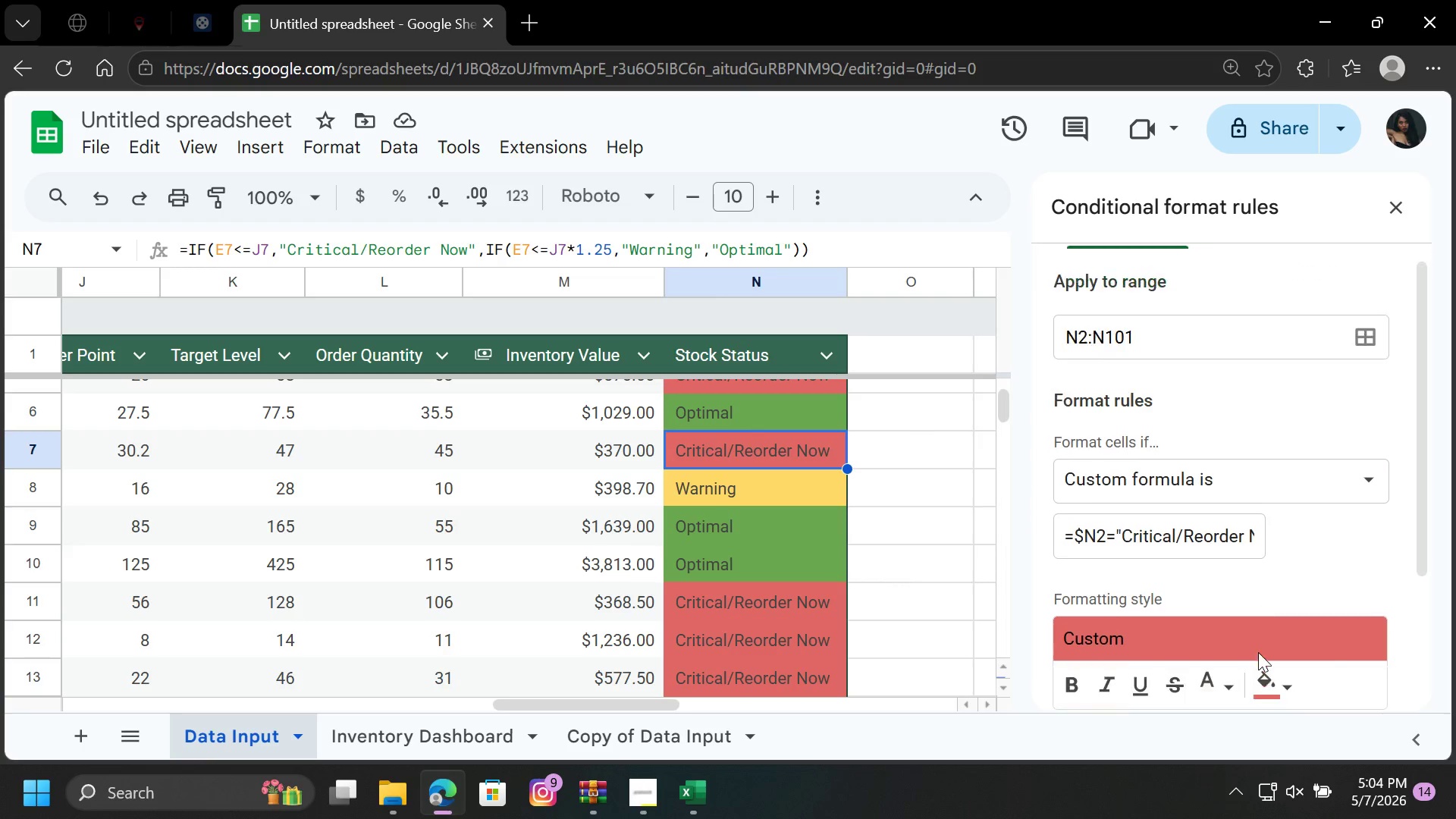 
scroll: coordinate [1258, 652], scroll_direction: down, amount: 2.0
 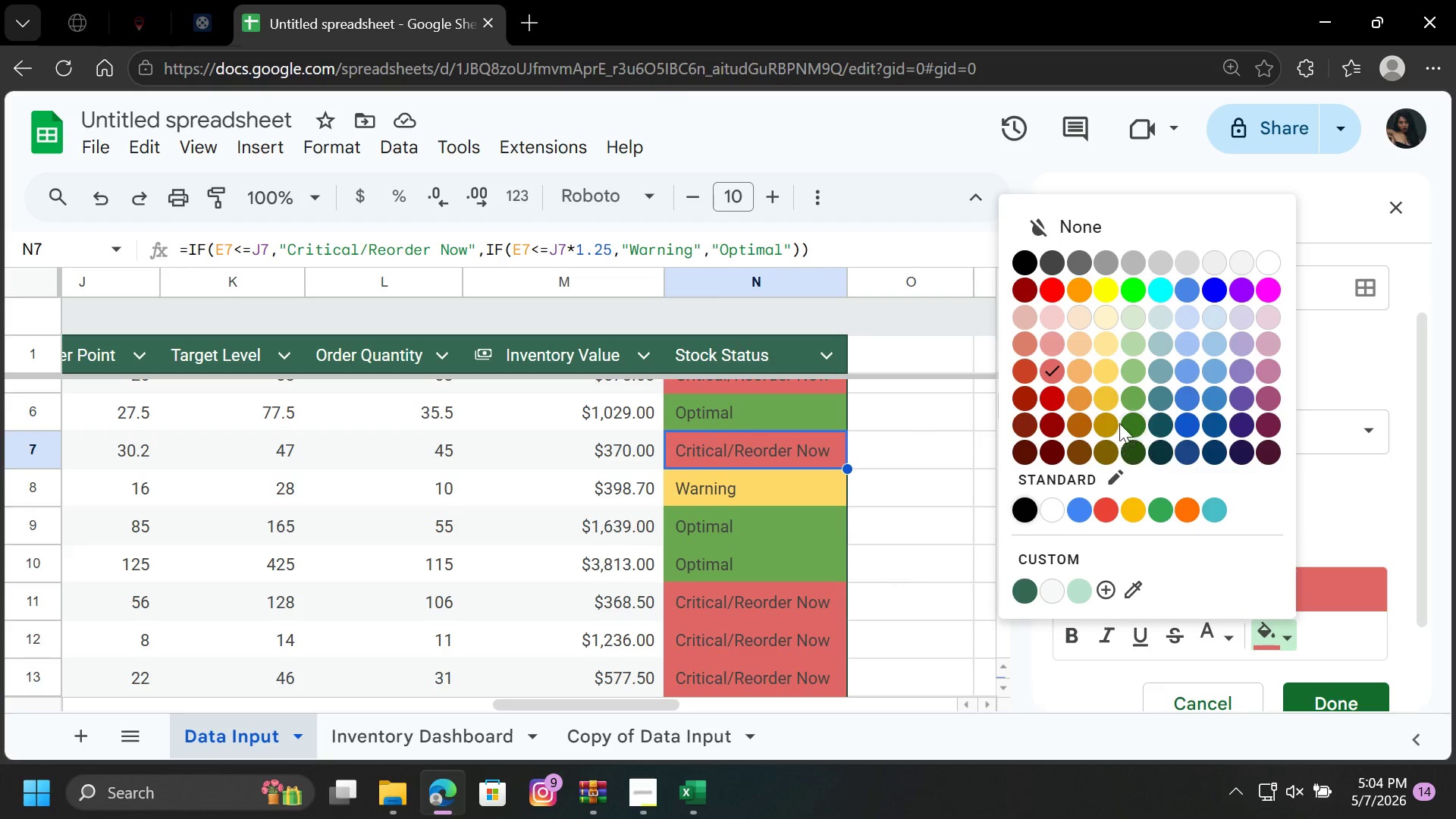 
left_click([1046, 391])
 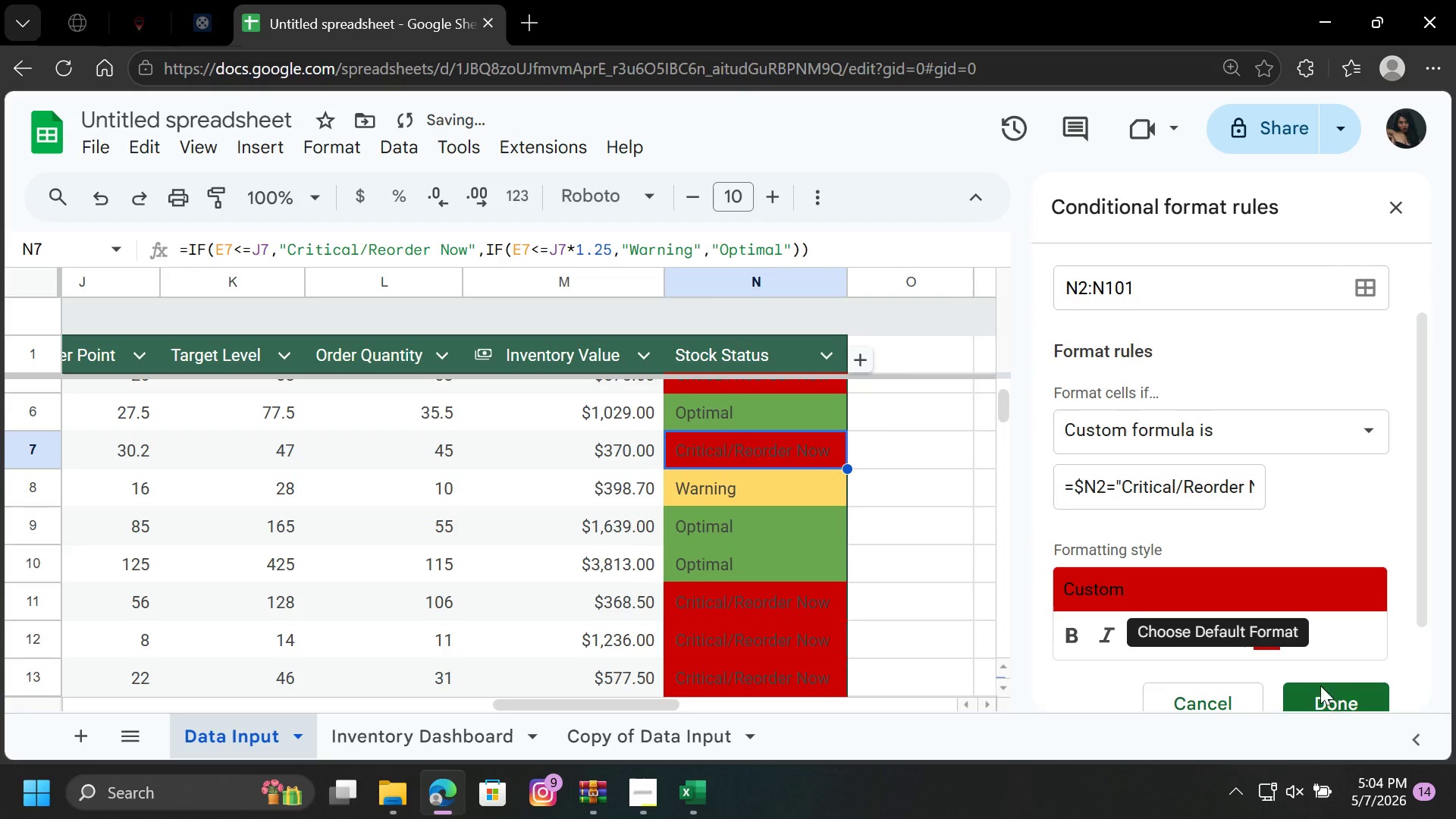 
left_click([1340, 693])
 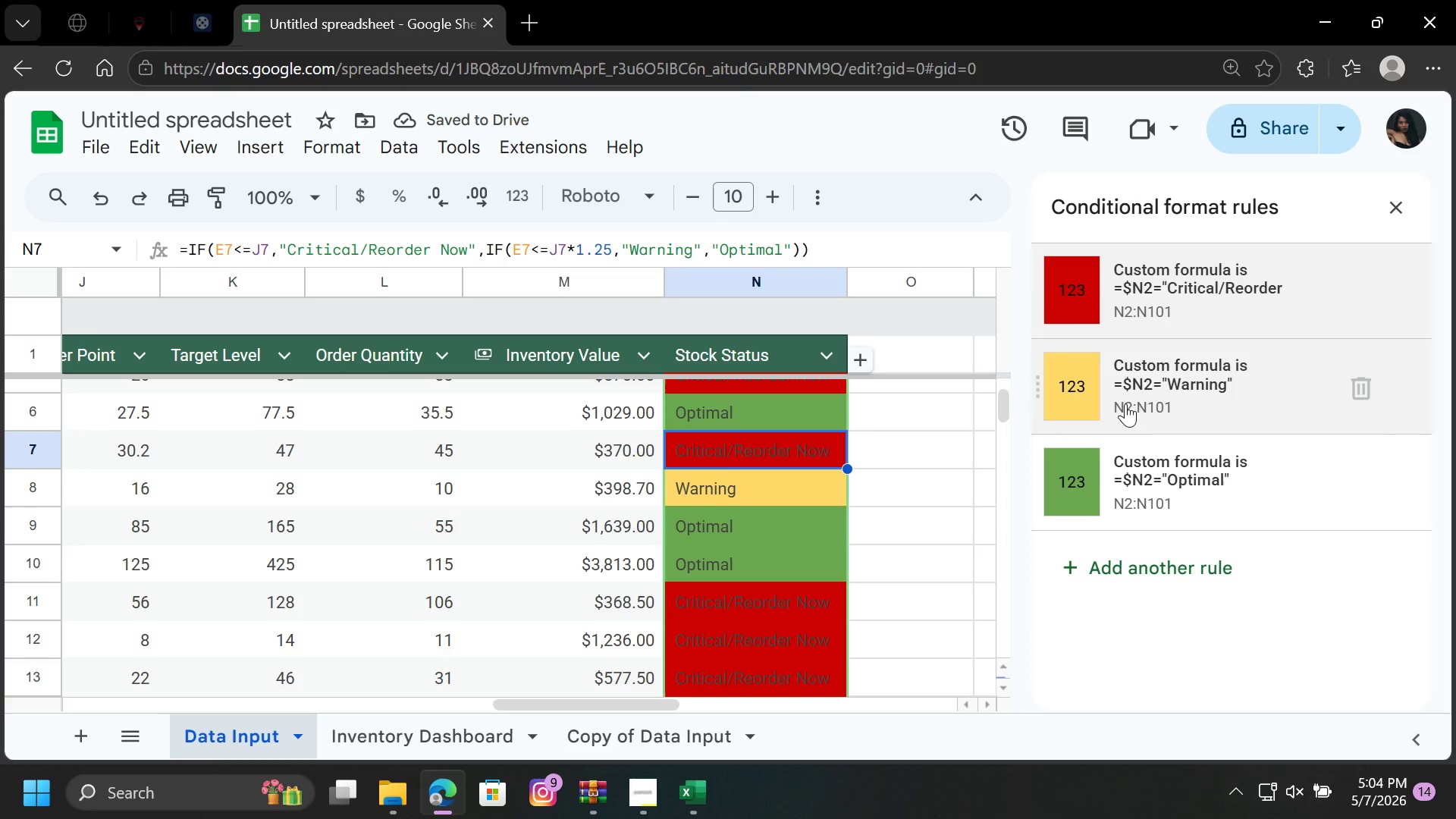 
left_click([1139, 376])
 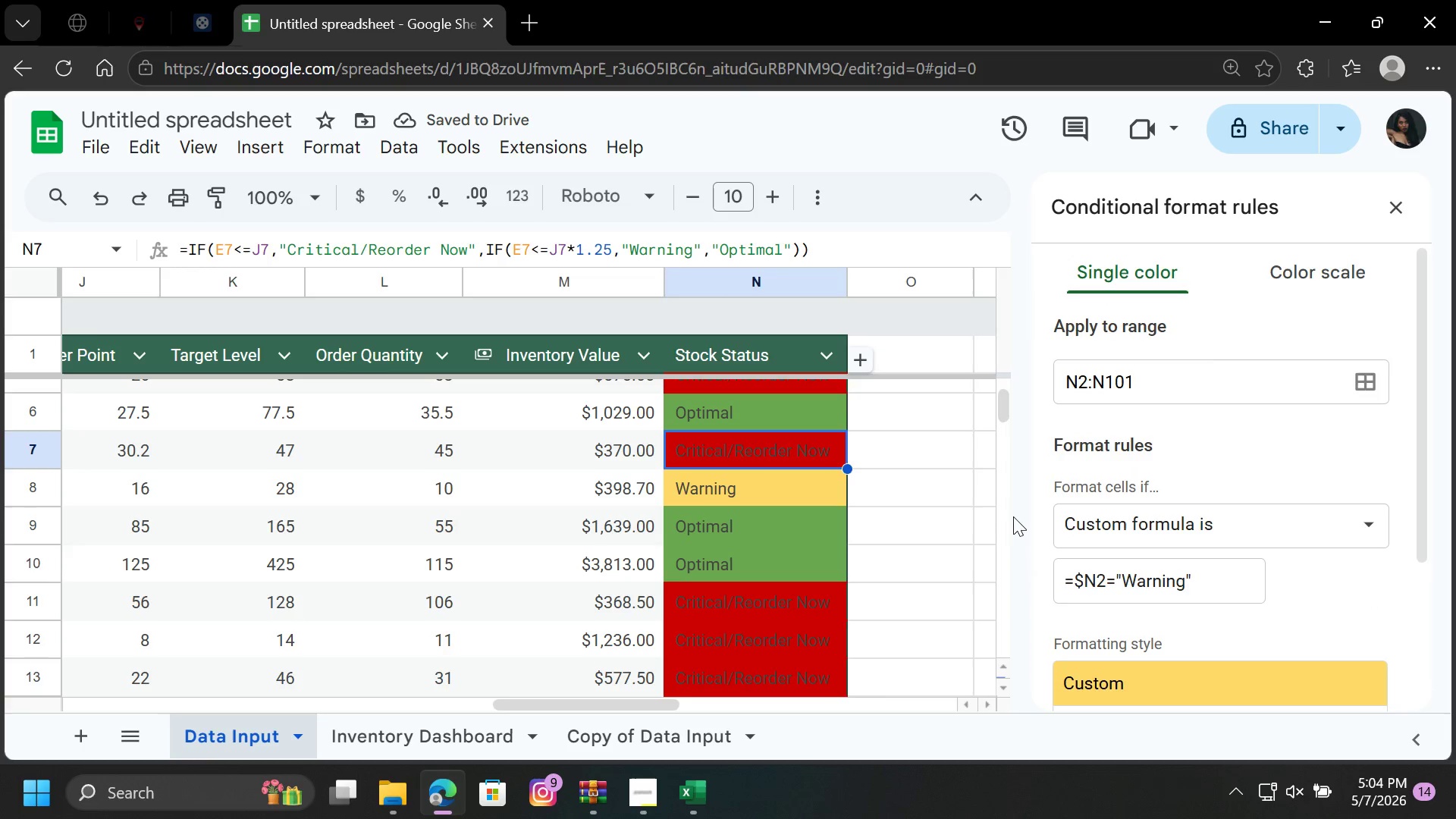 
left_click([947, 505])
 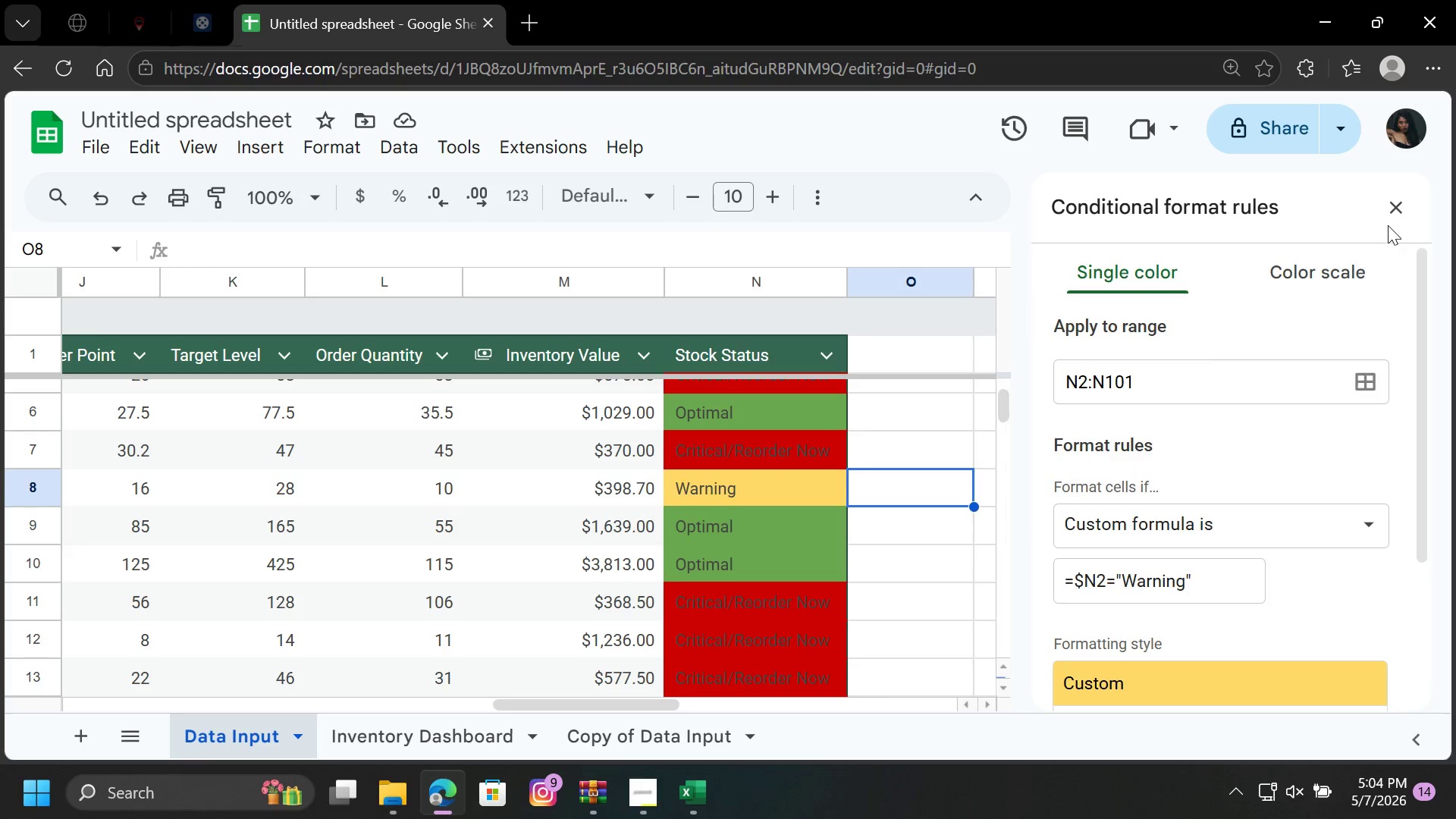 
left_click([1401, 206])
 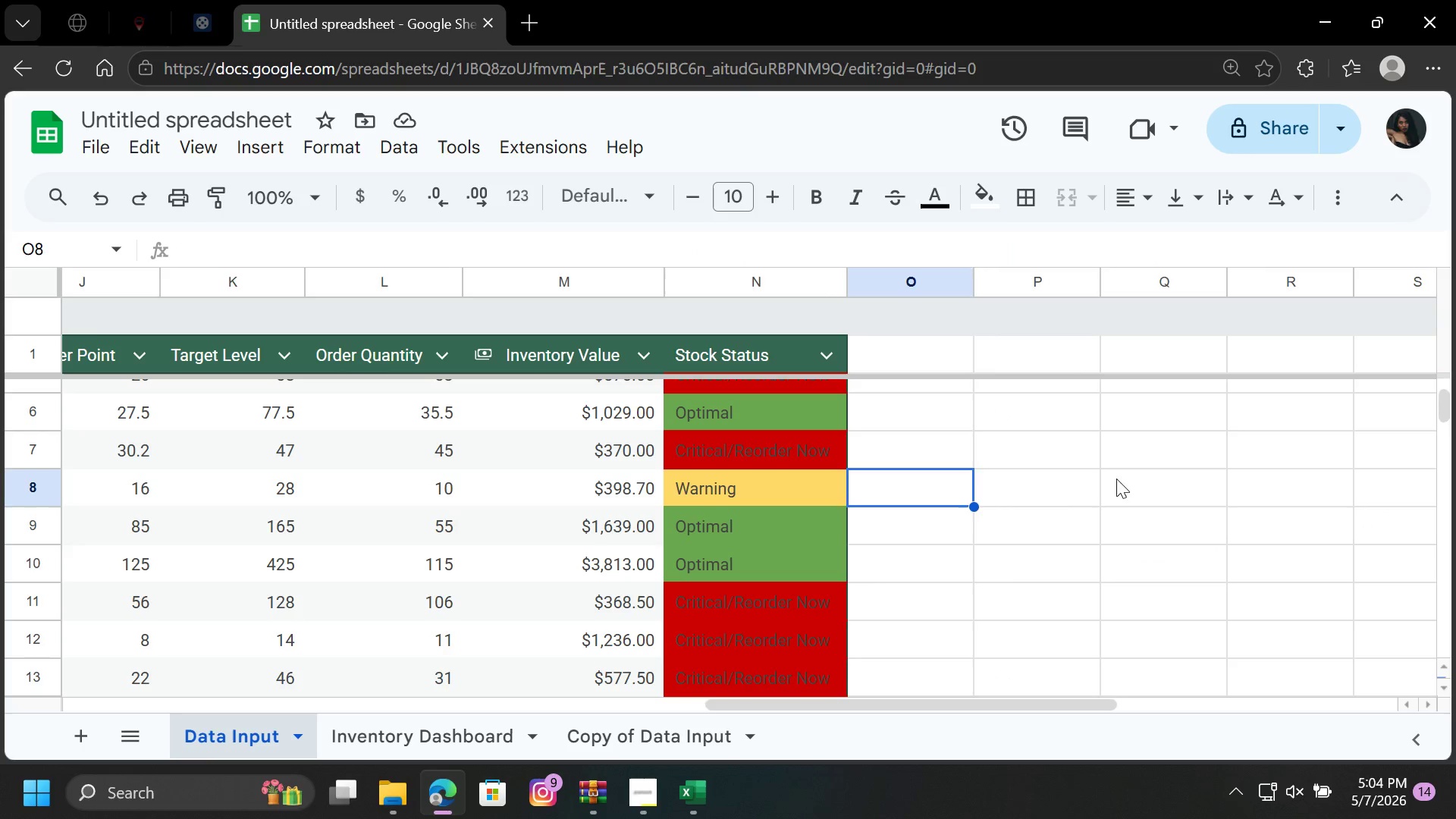 
left_click([1108, 488])
 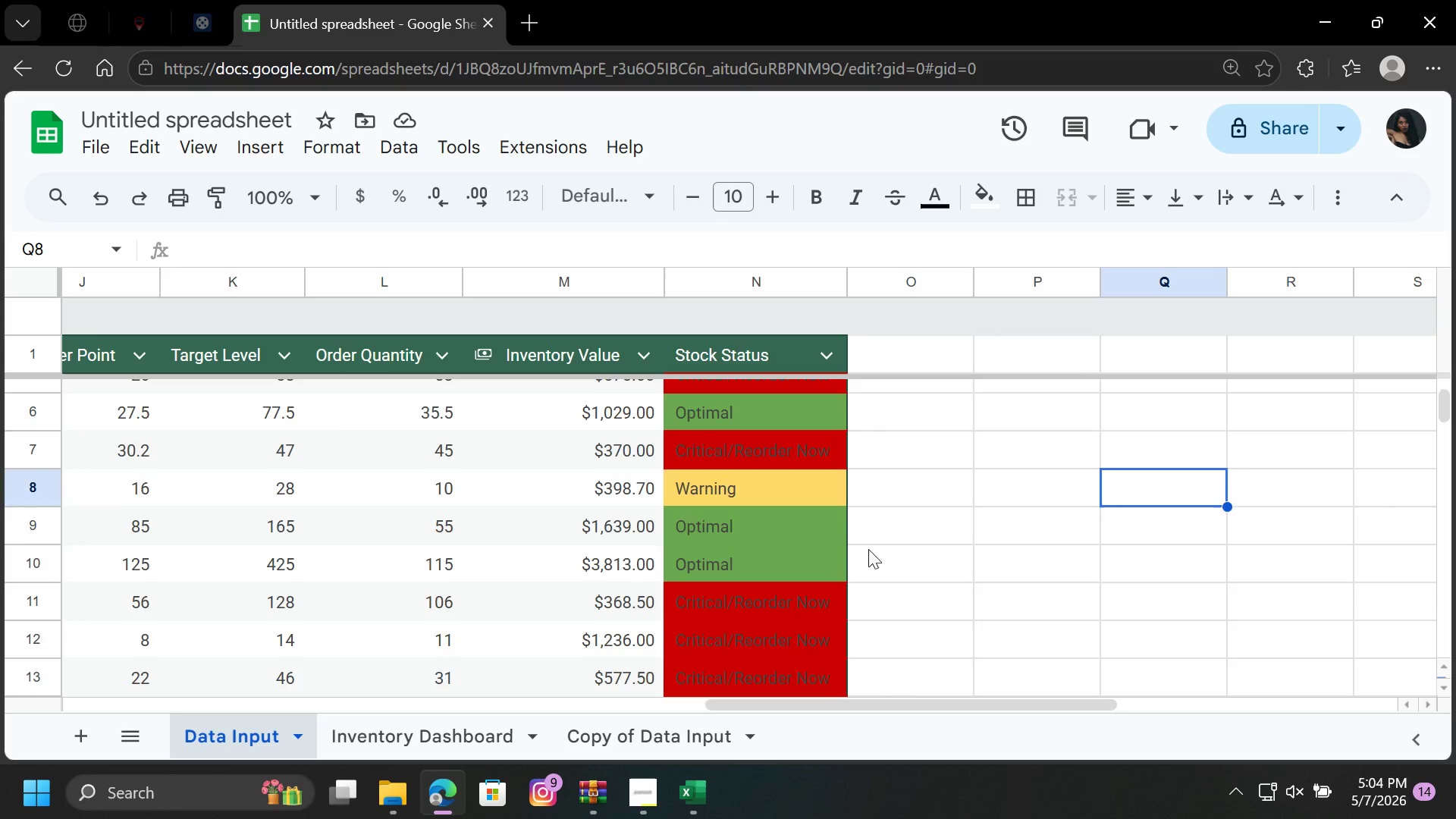 
scroll: coordinate [833, 507], scroll_direction: up, amount: 10.0
 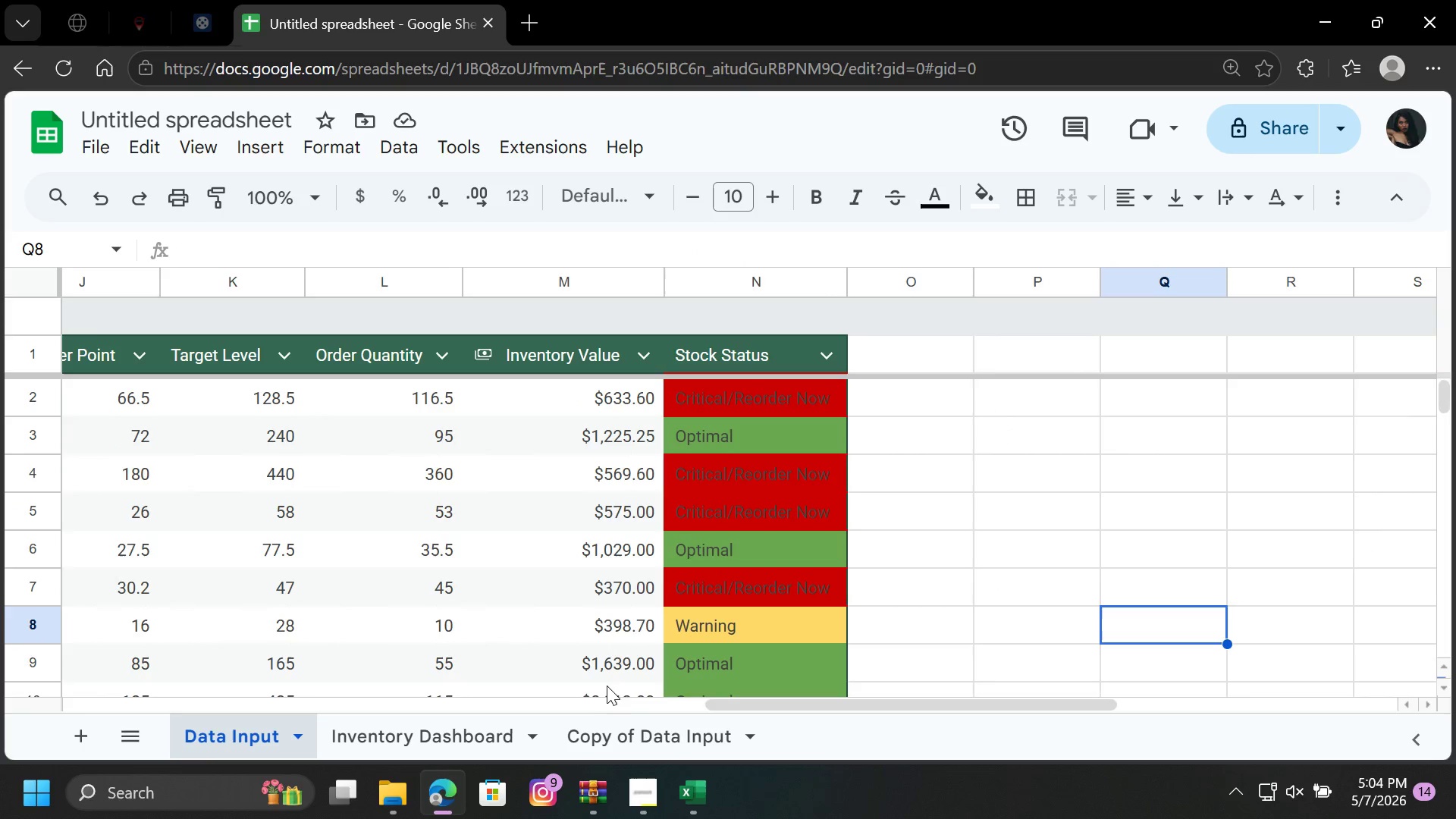 
left_click([619, 730])
 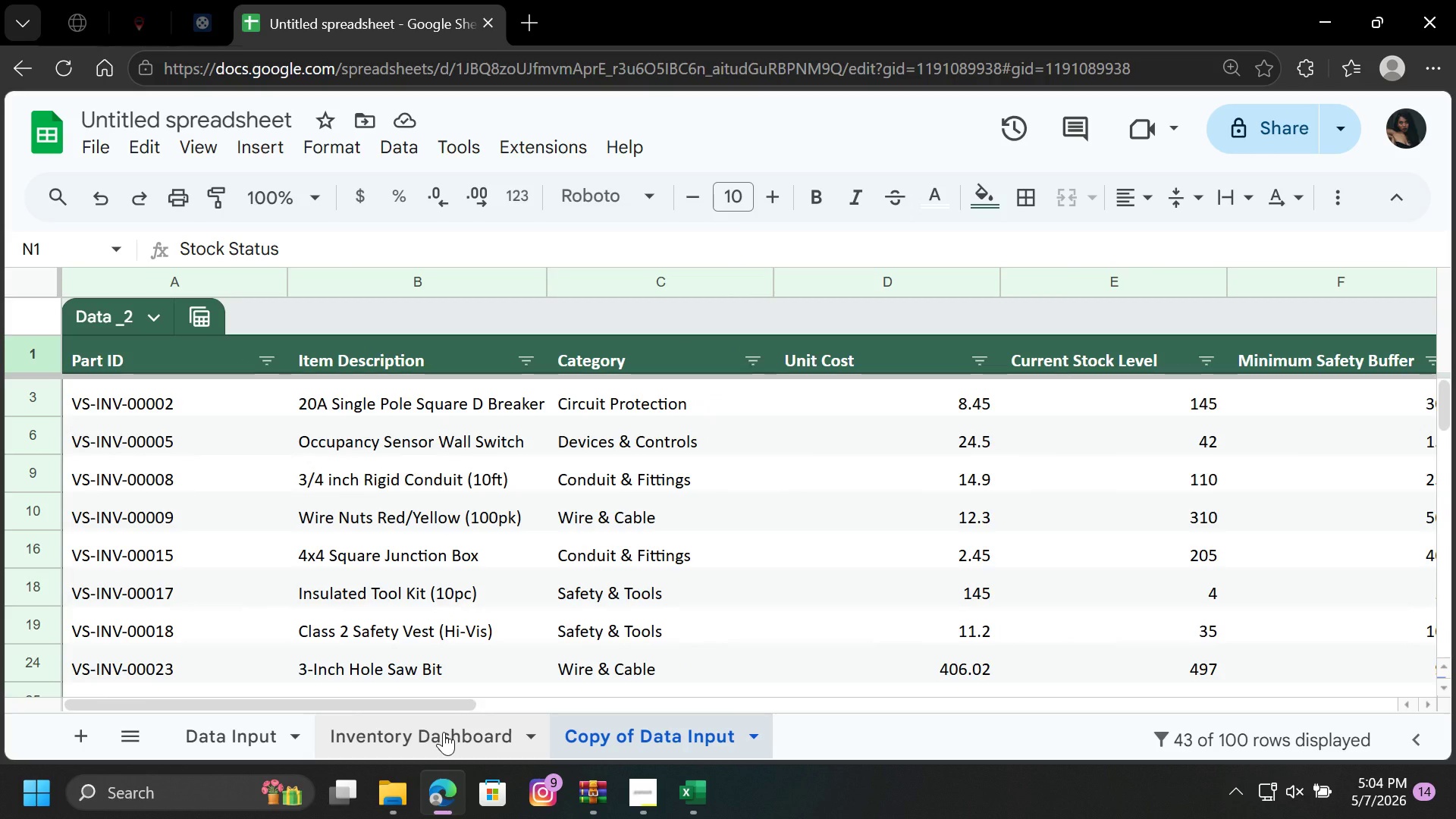 
left_click([444, 732])
 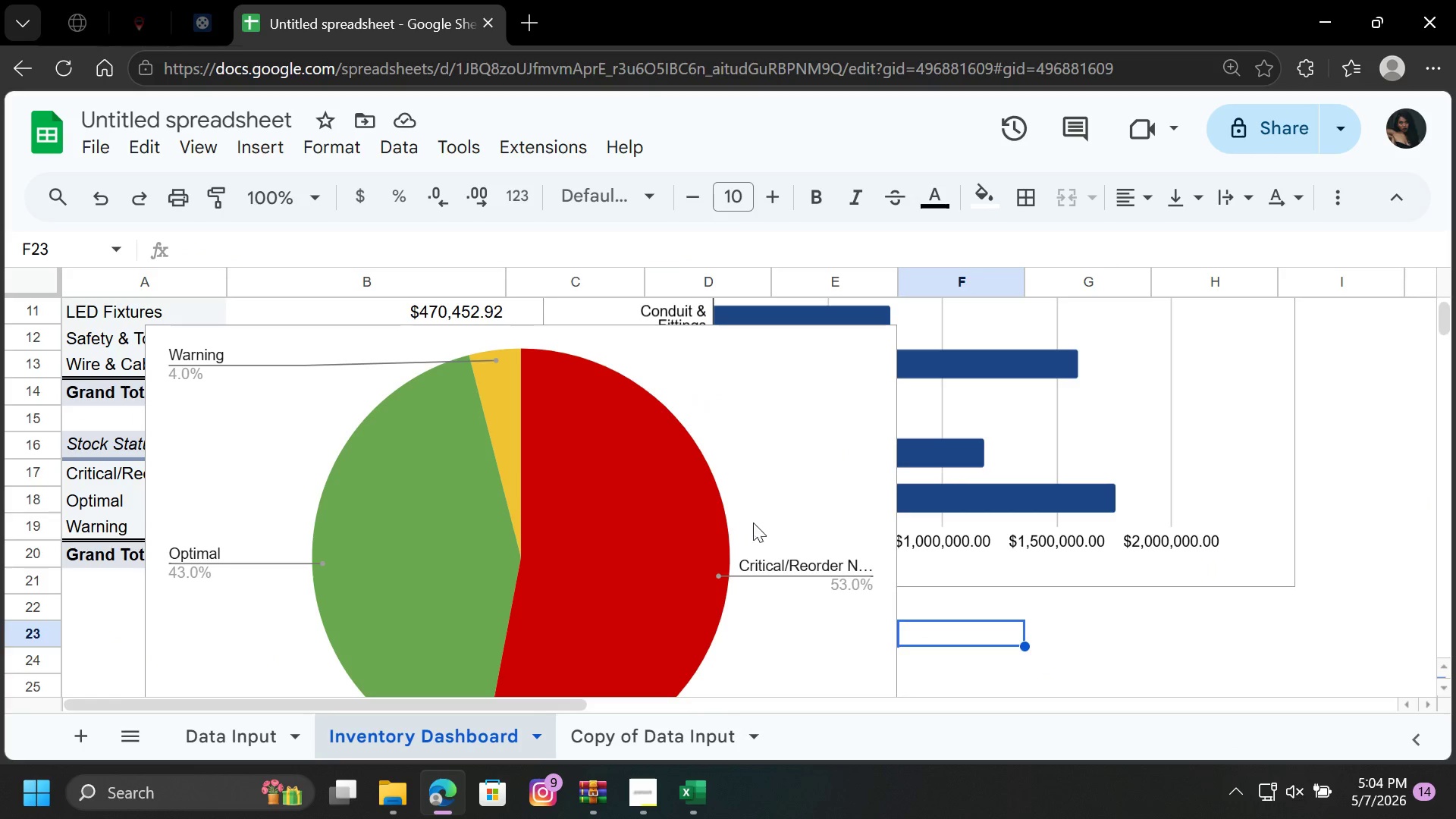 
left_click([756, 453])
 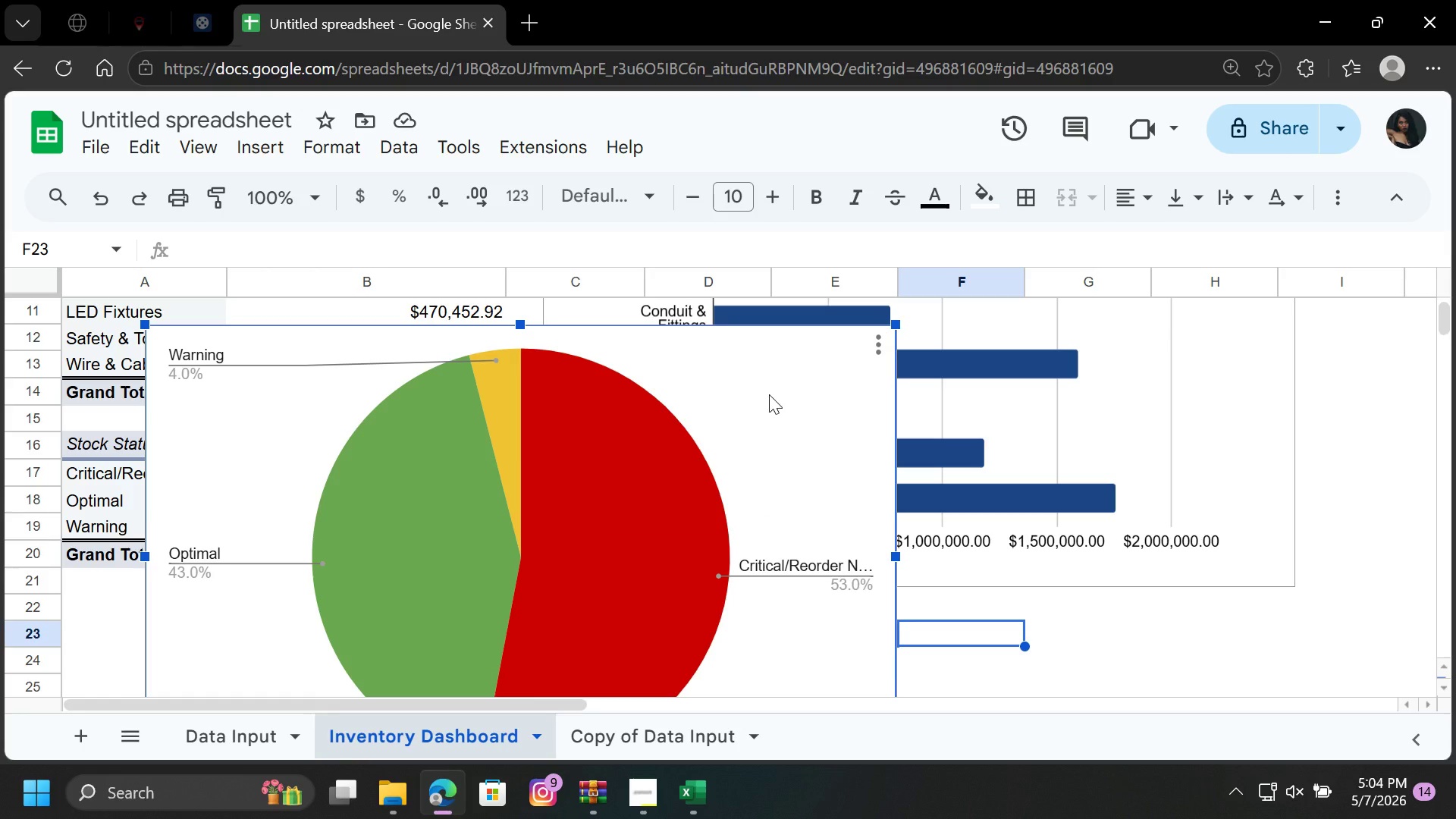 
left_click([881, 344])
 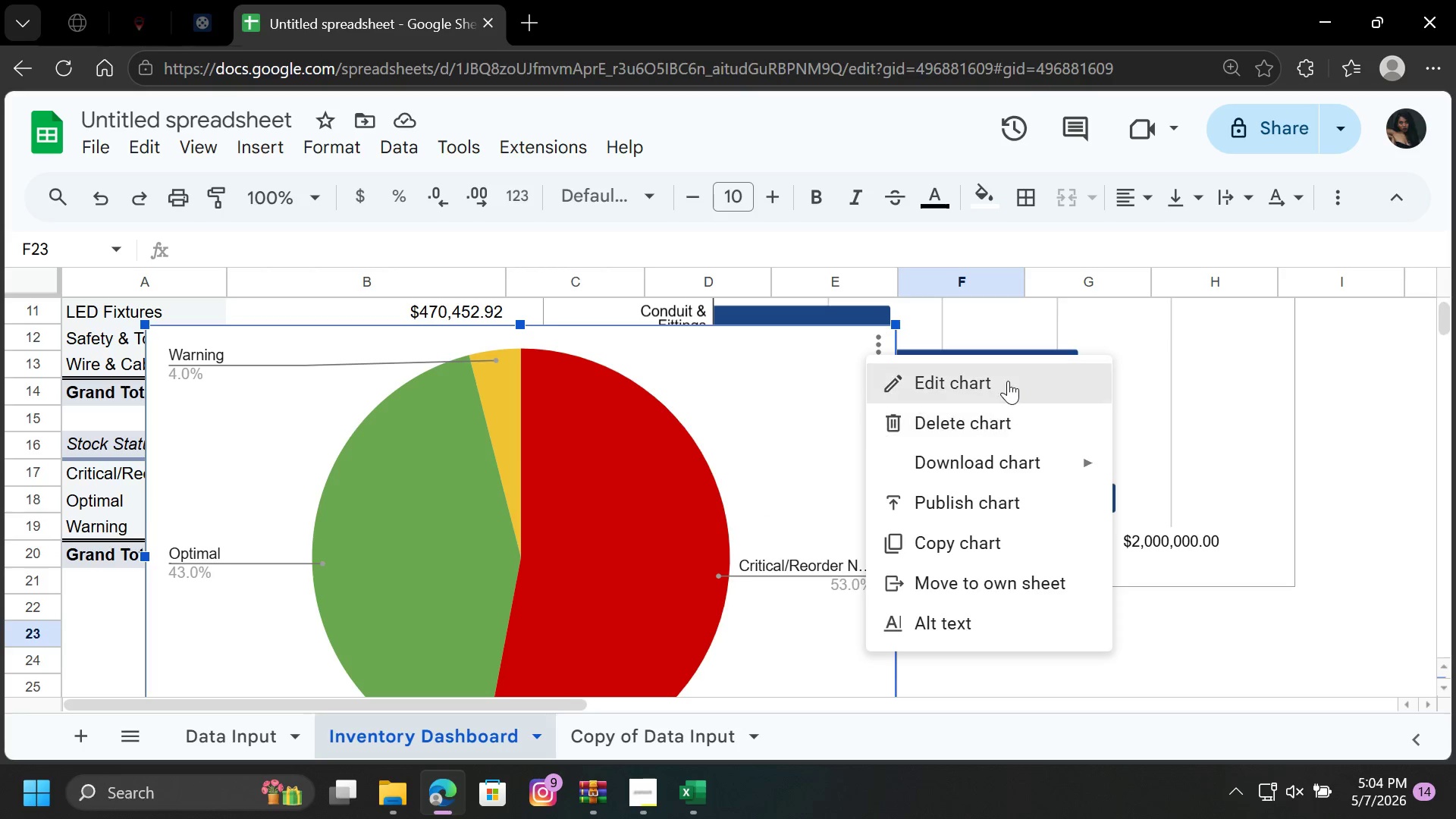 
left_click([1008, 381])
 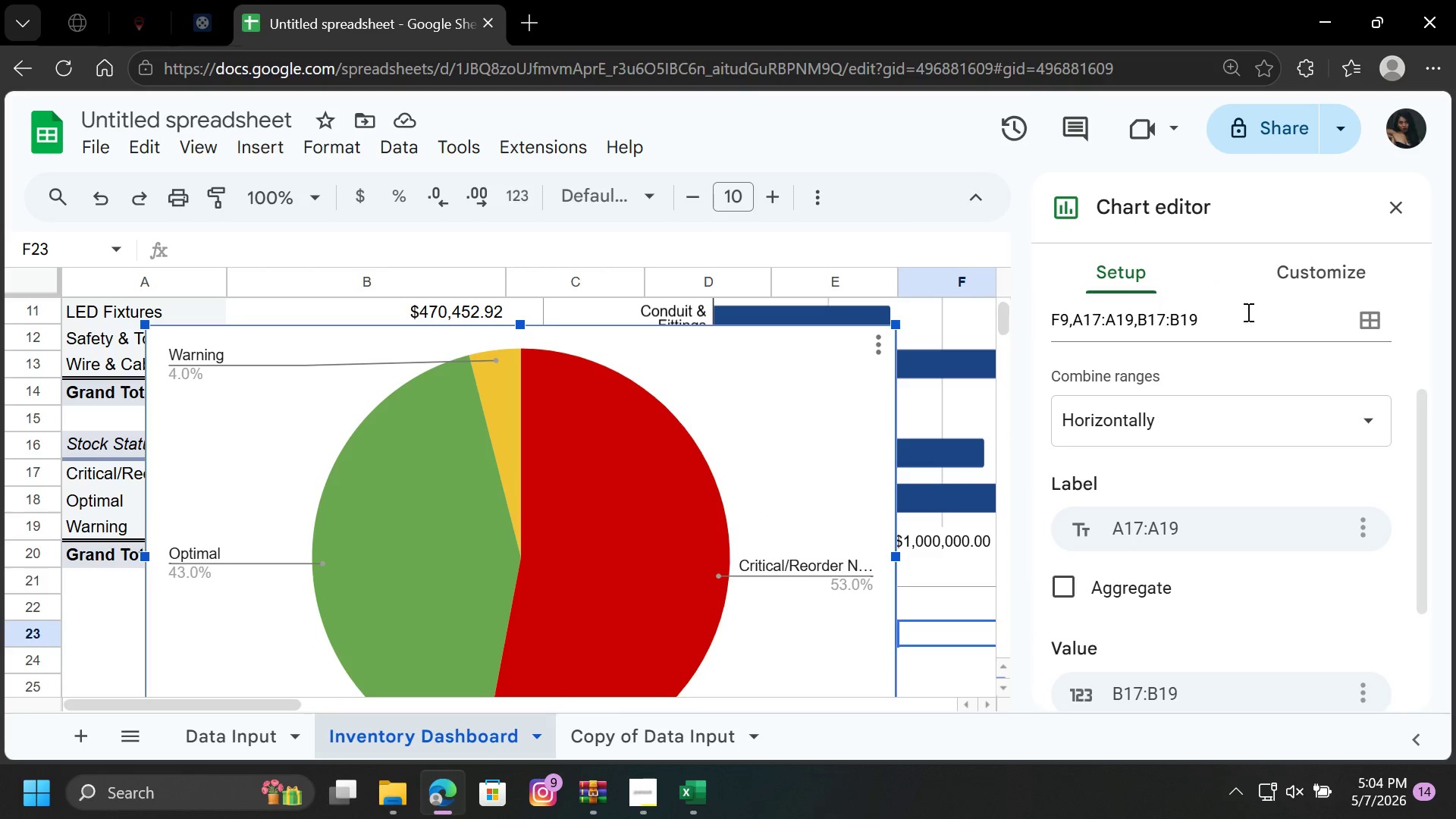 
left_click([1286, 286])
 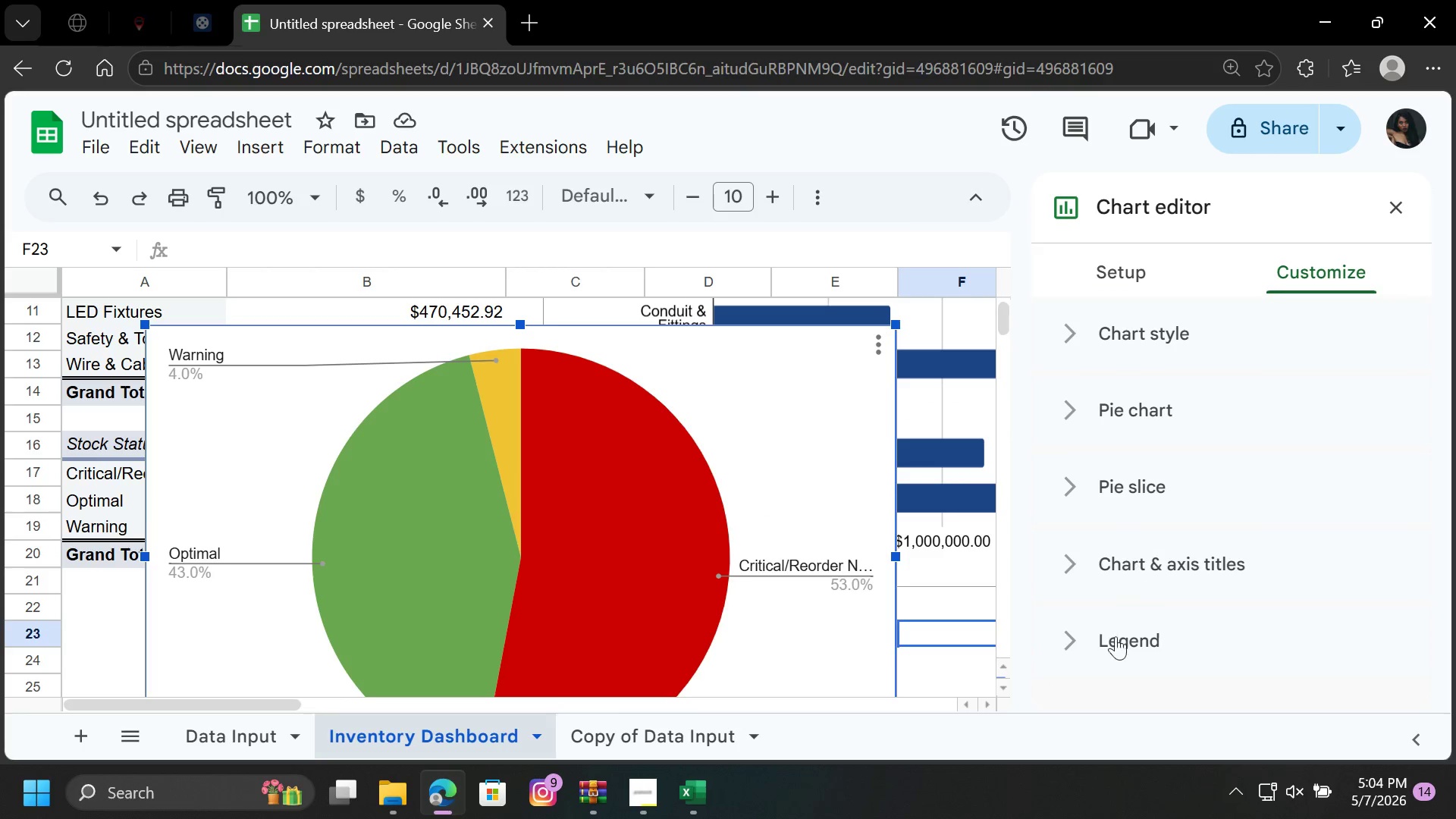 
left_click([1131, 635])
 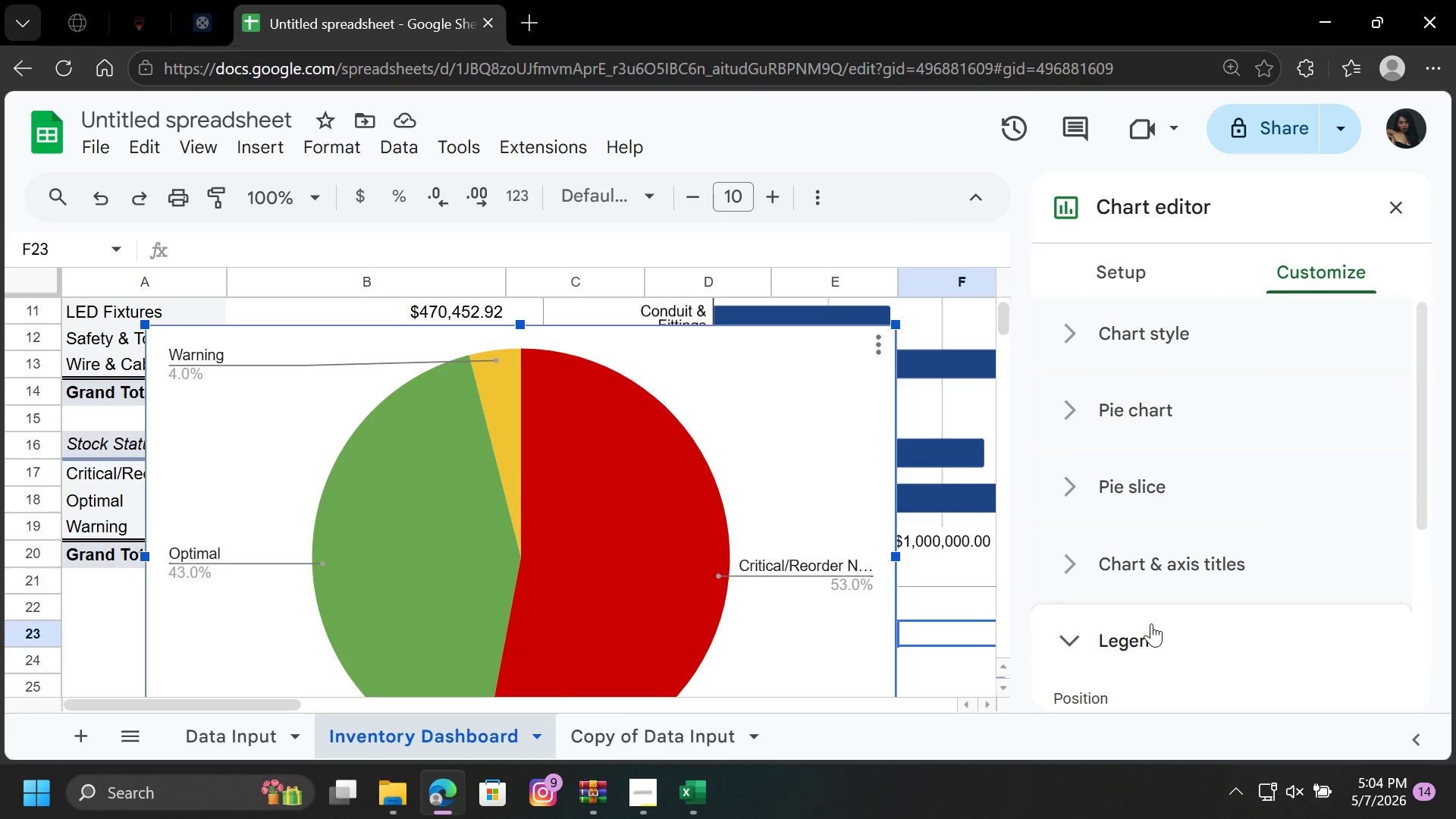 
scroll: coordinate [1151, 623], scroll_direction: down, amount: 3.0
 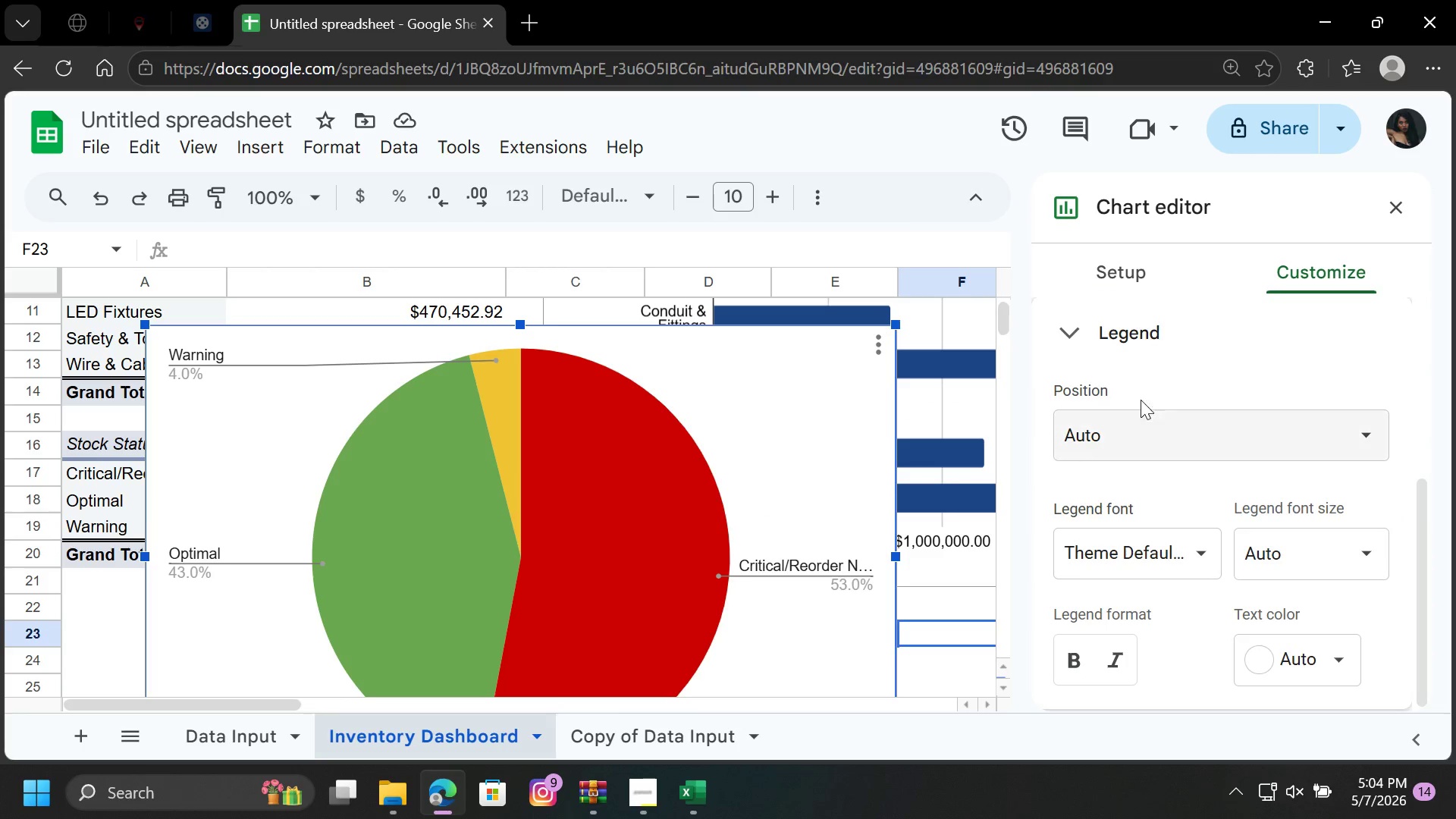 
left_click([1138, 437])
 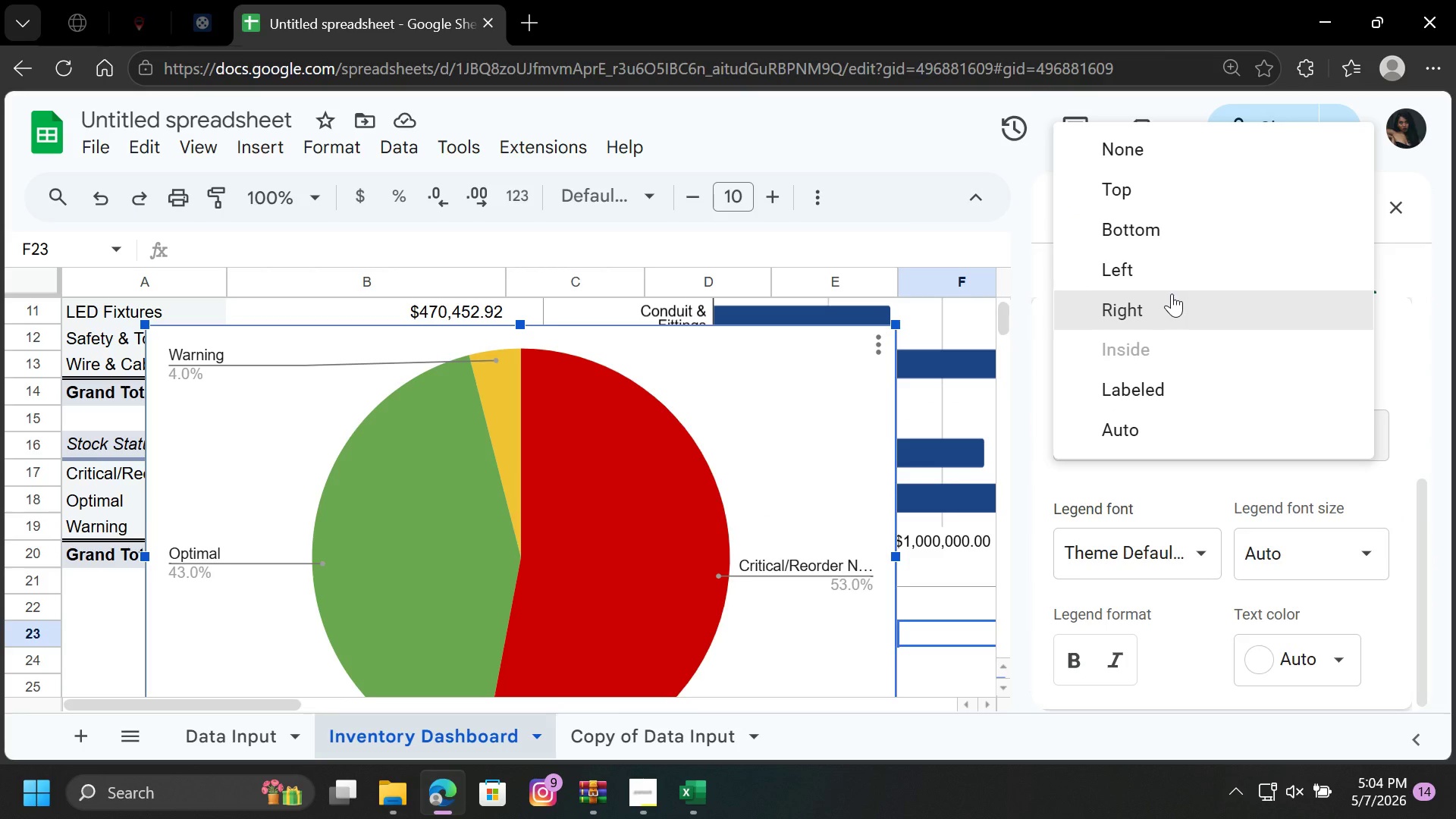 
left_click([1168, 300])
 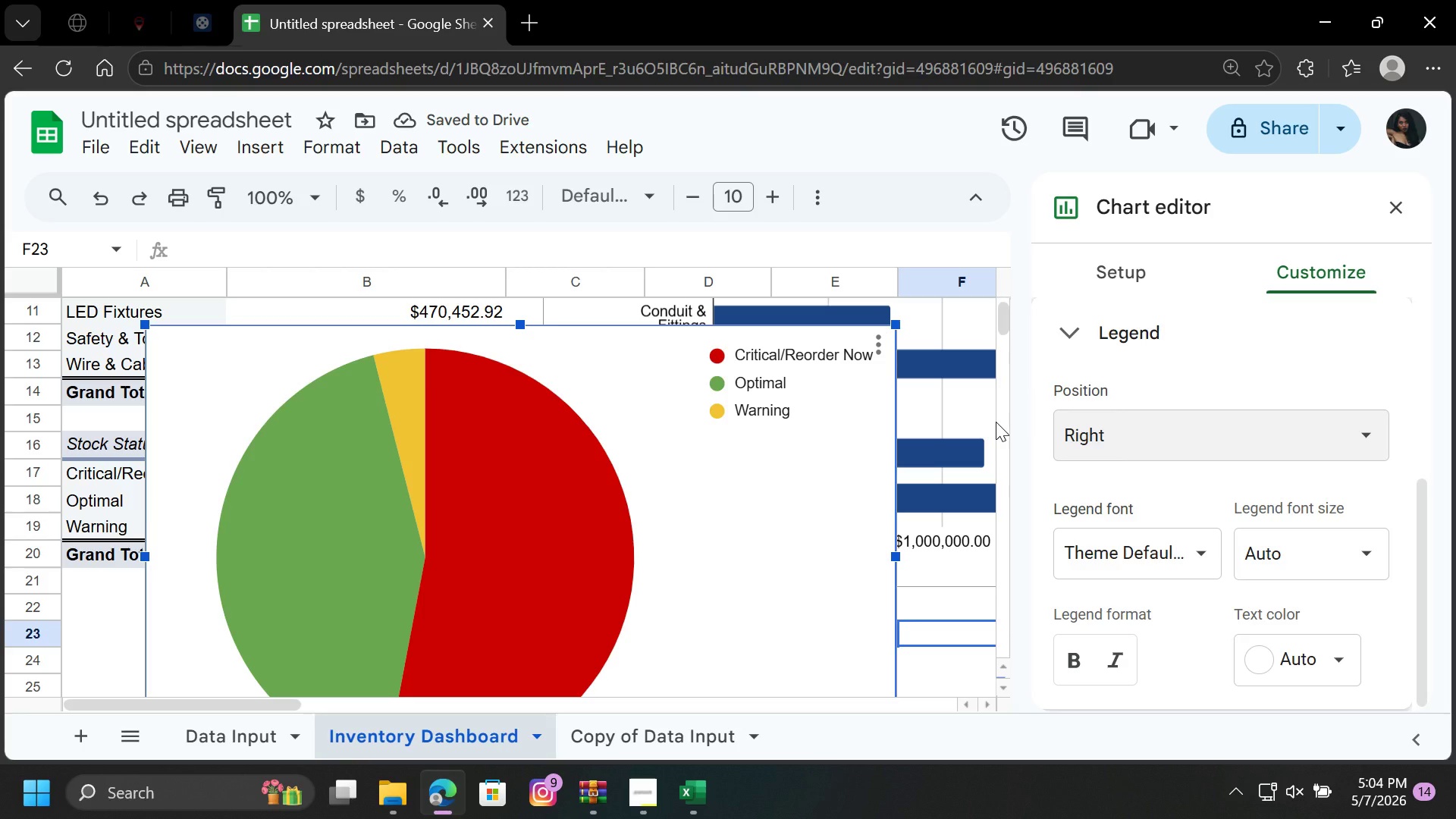 
wait(8.98)
 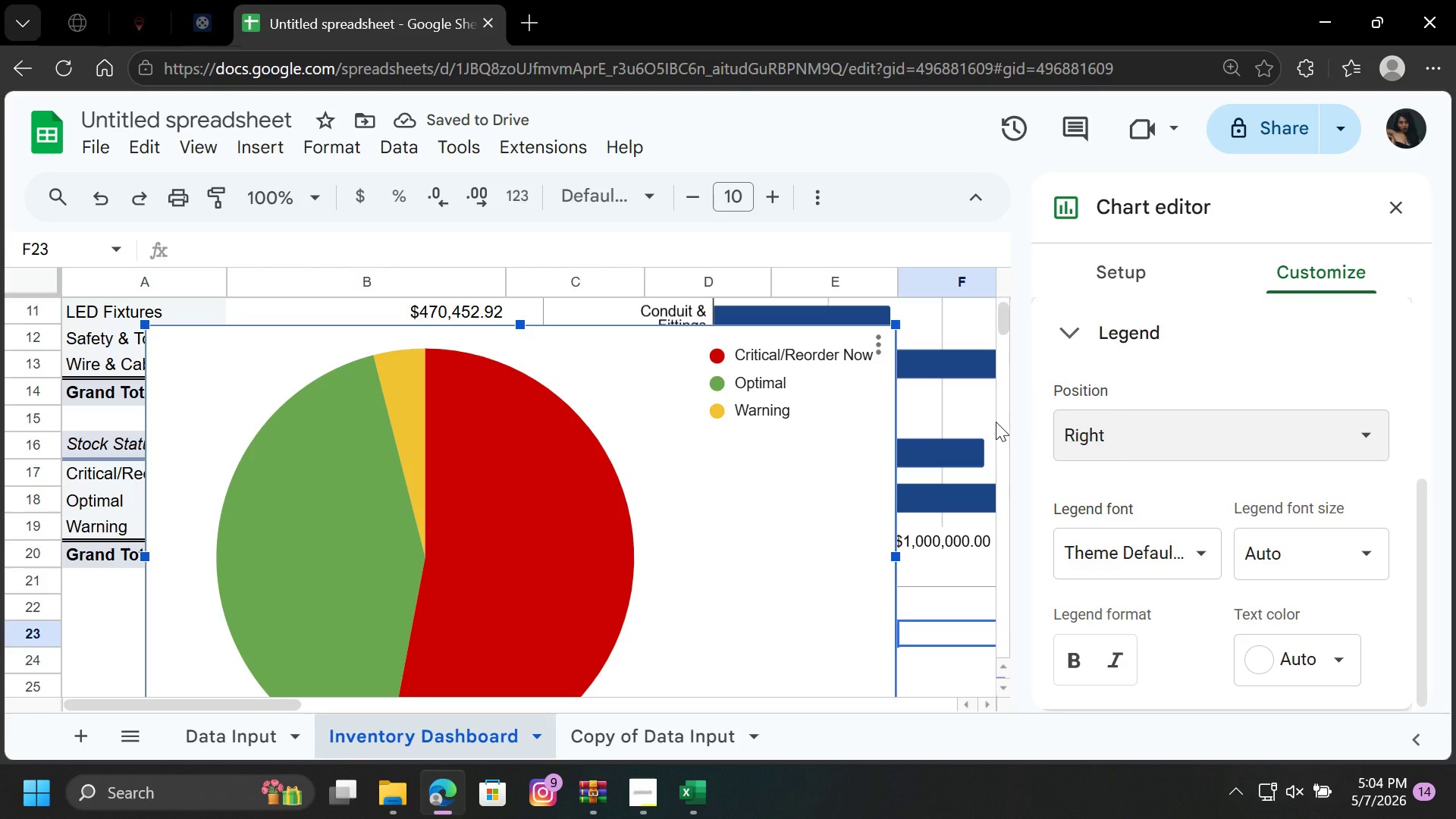 
scroll: coordinate [1174, 519], scroll_direction: down, amount: 1.0
 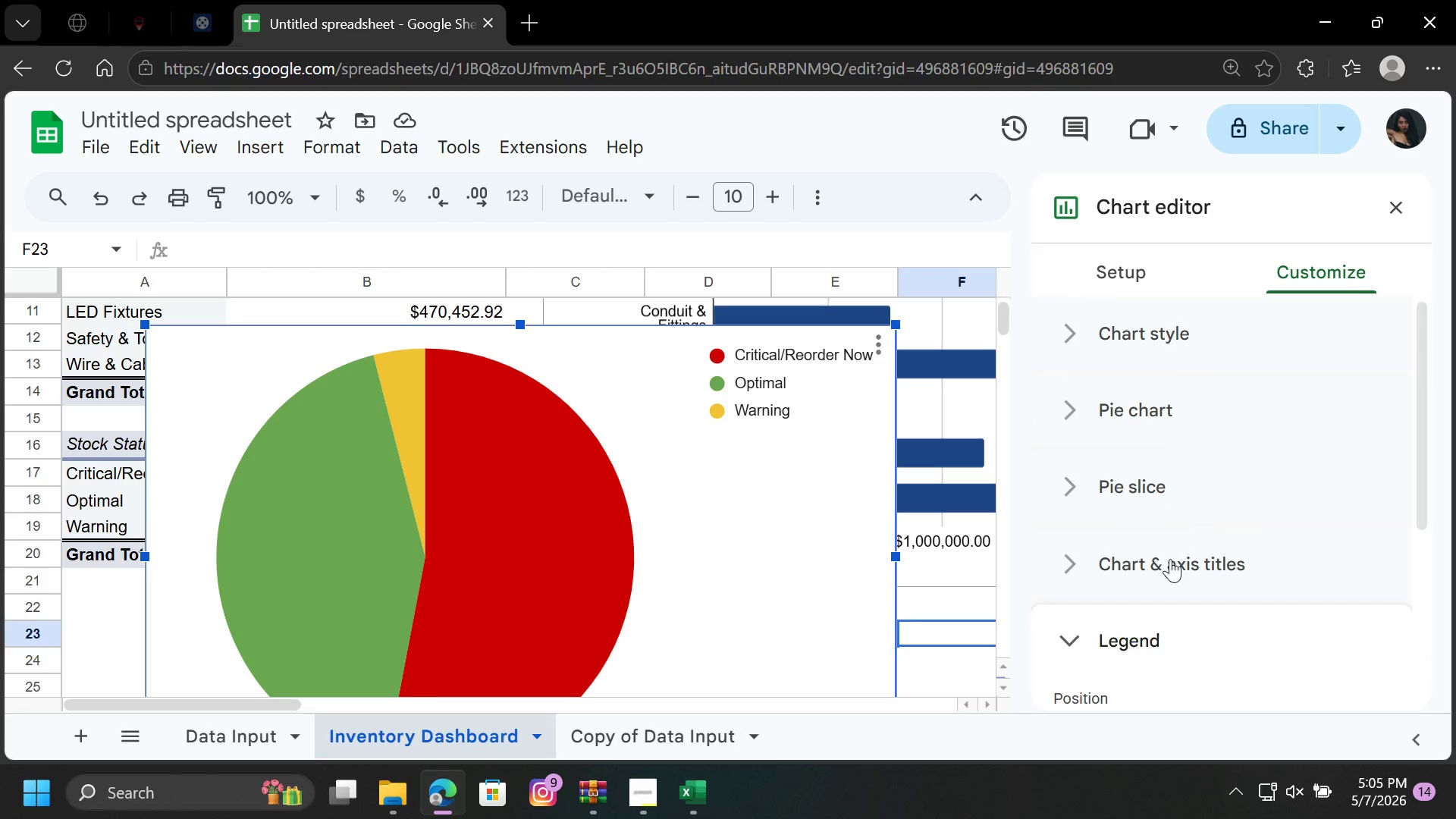 
left_click([1170, 559])
 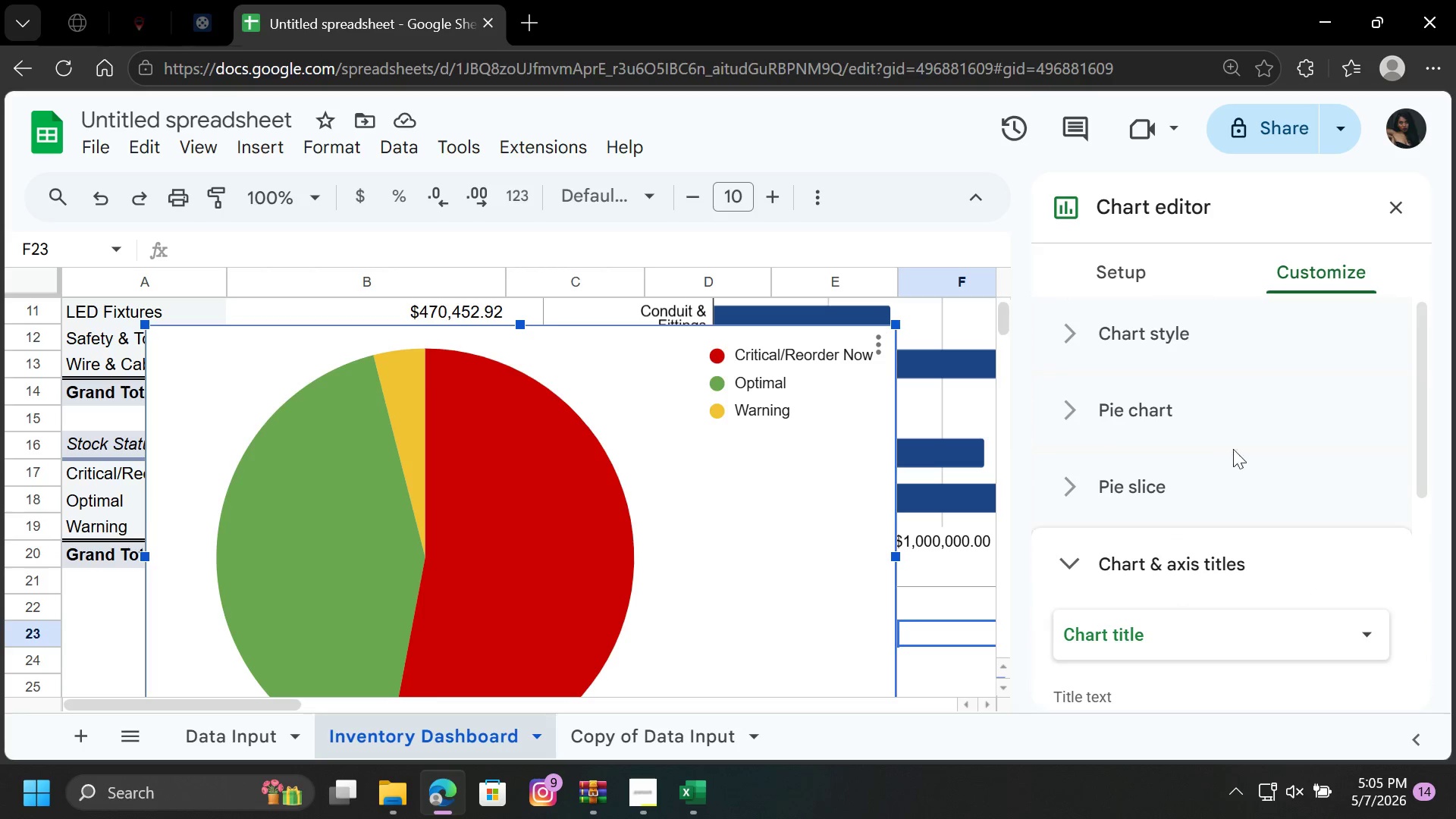 
left_click([1182, 483])
 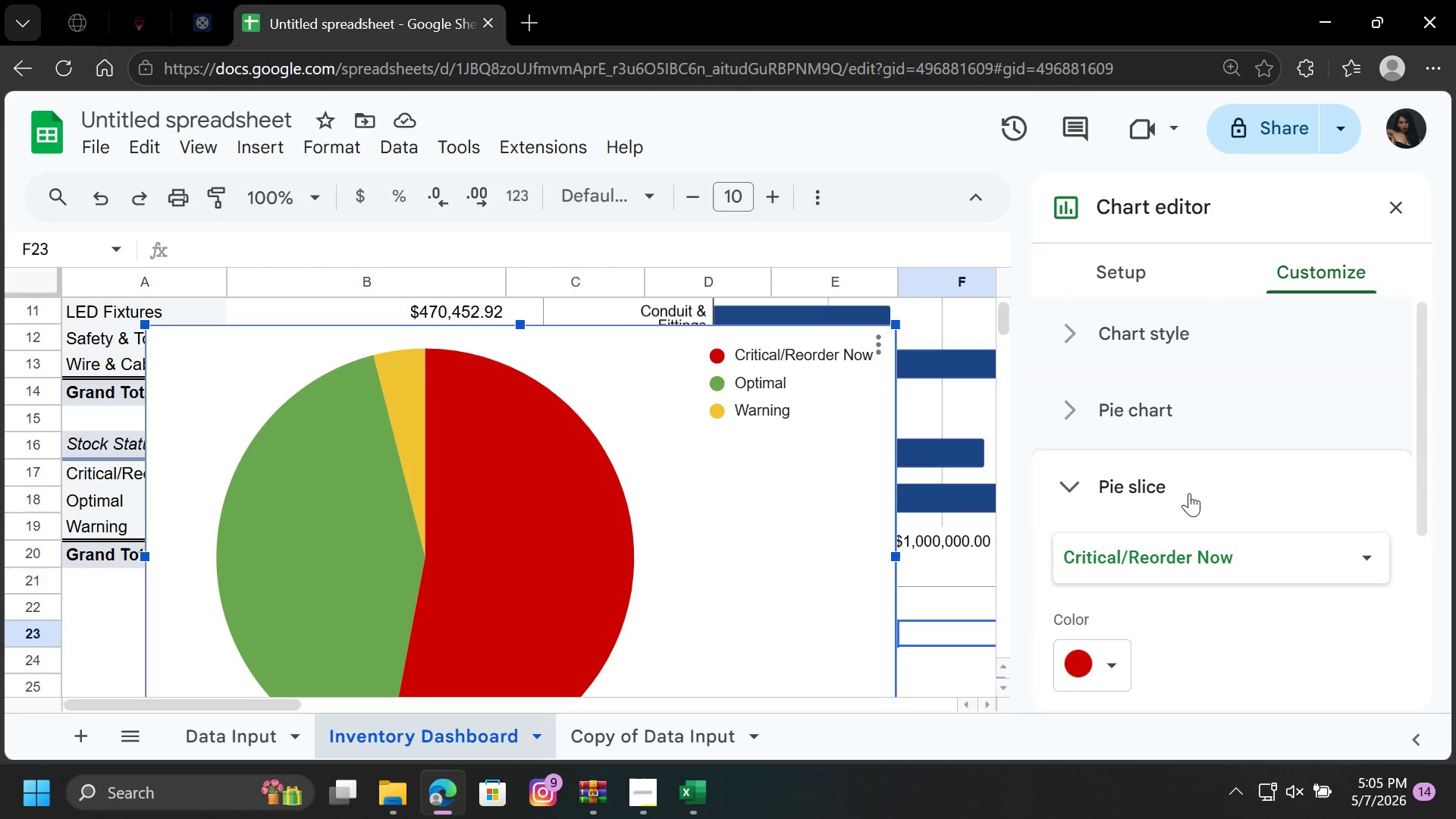 
left_click([1194, 410])
 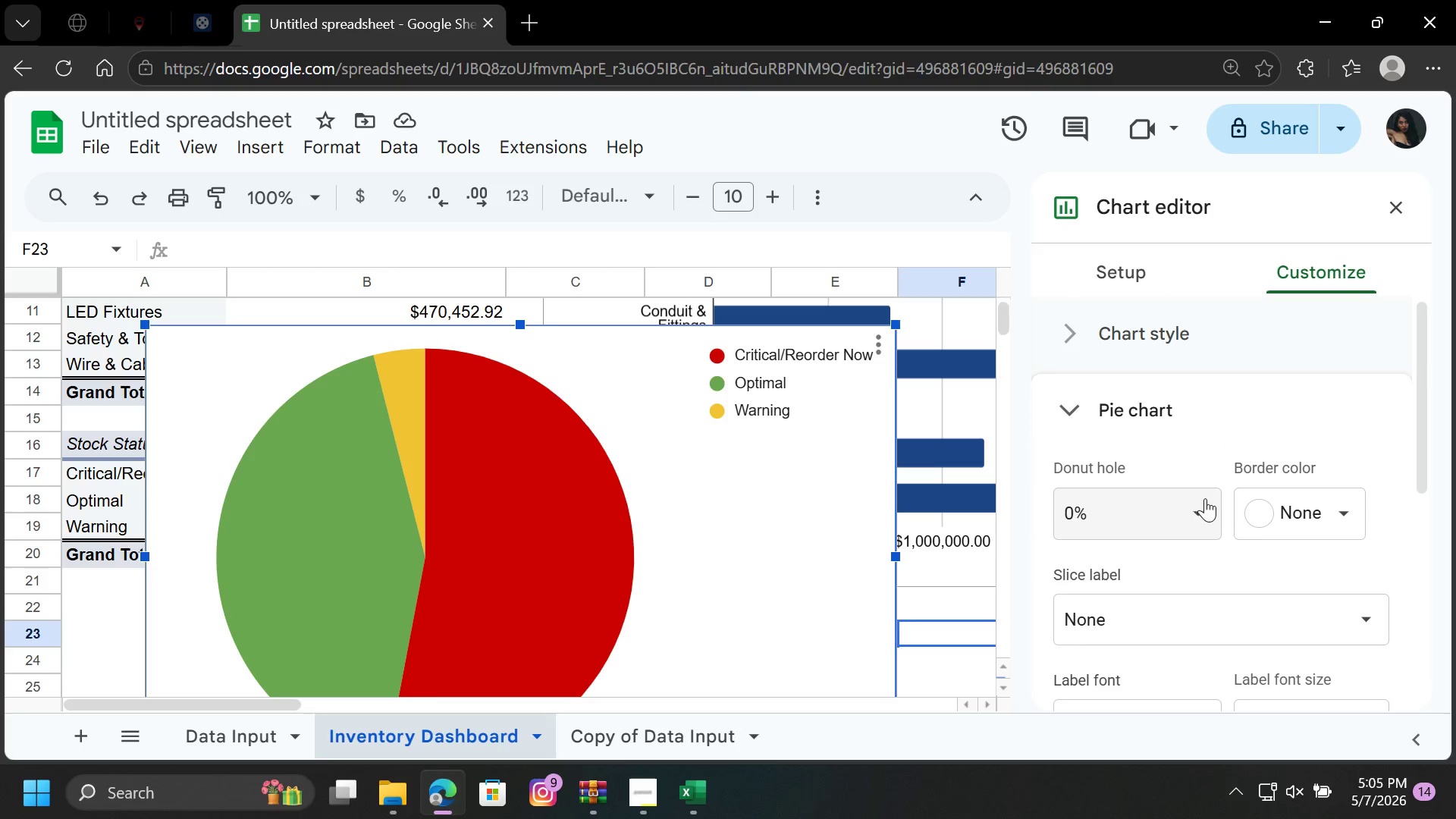 
left_click([1207, 502])
 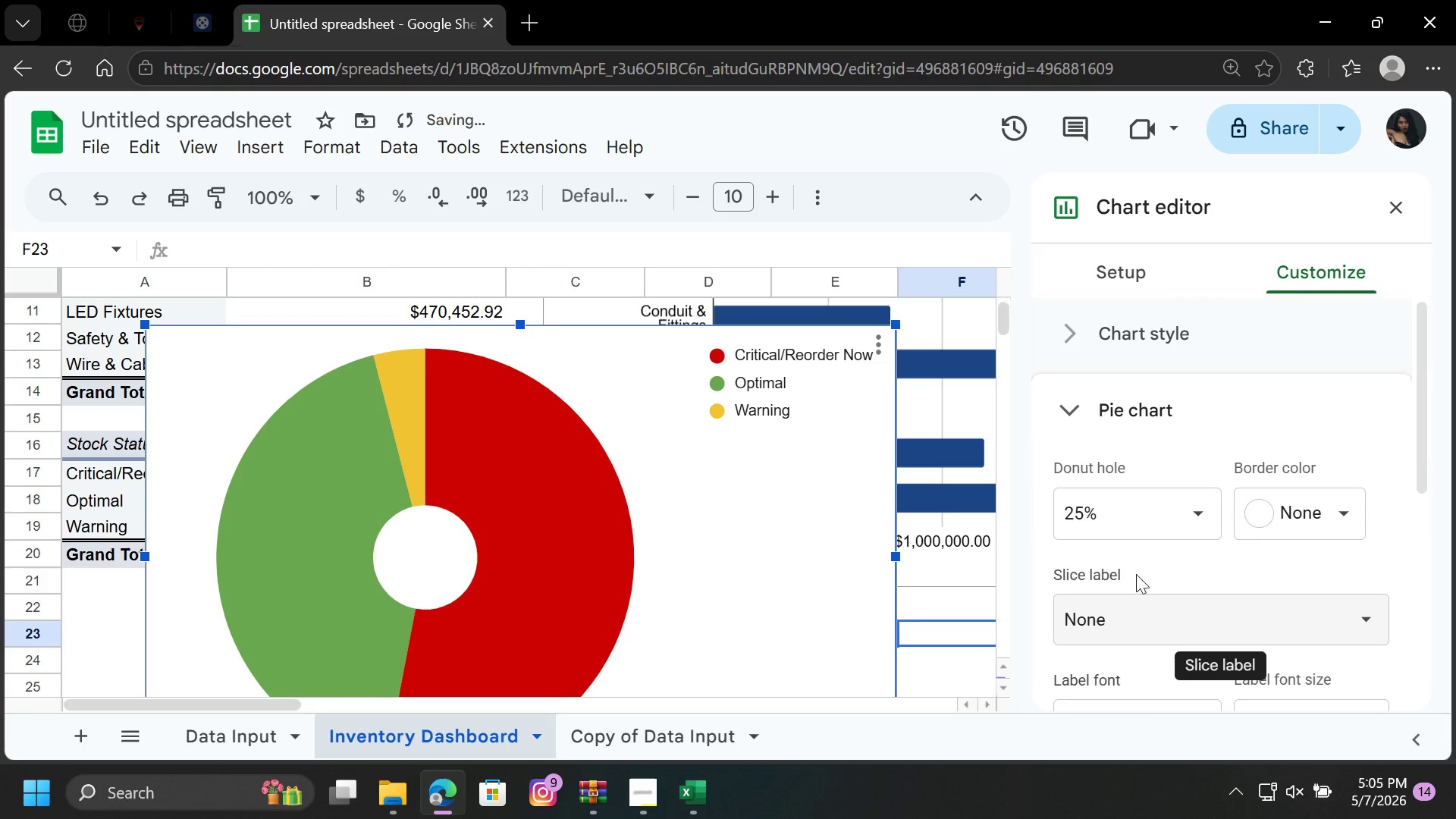 
left_click([1200, 516])
 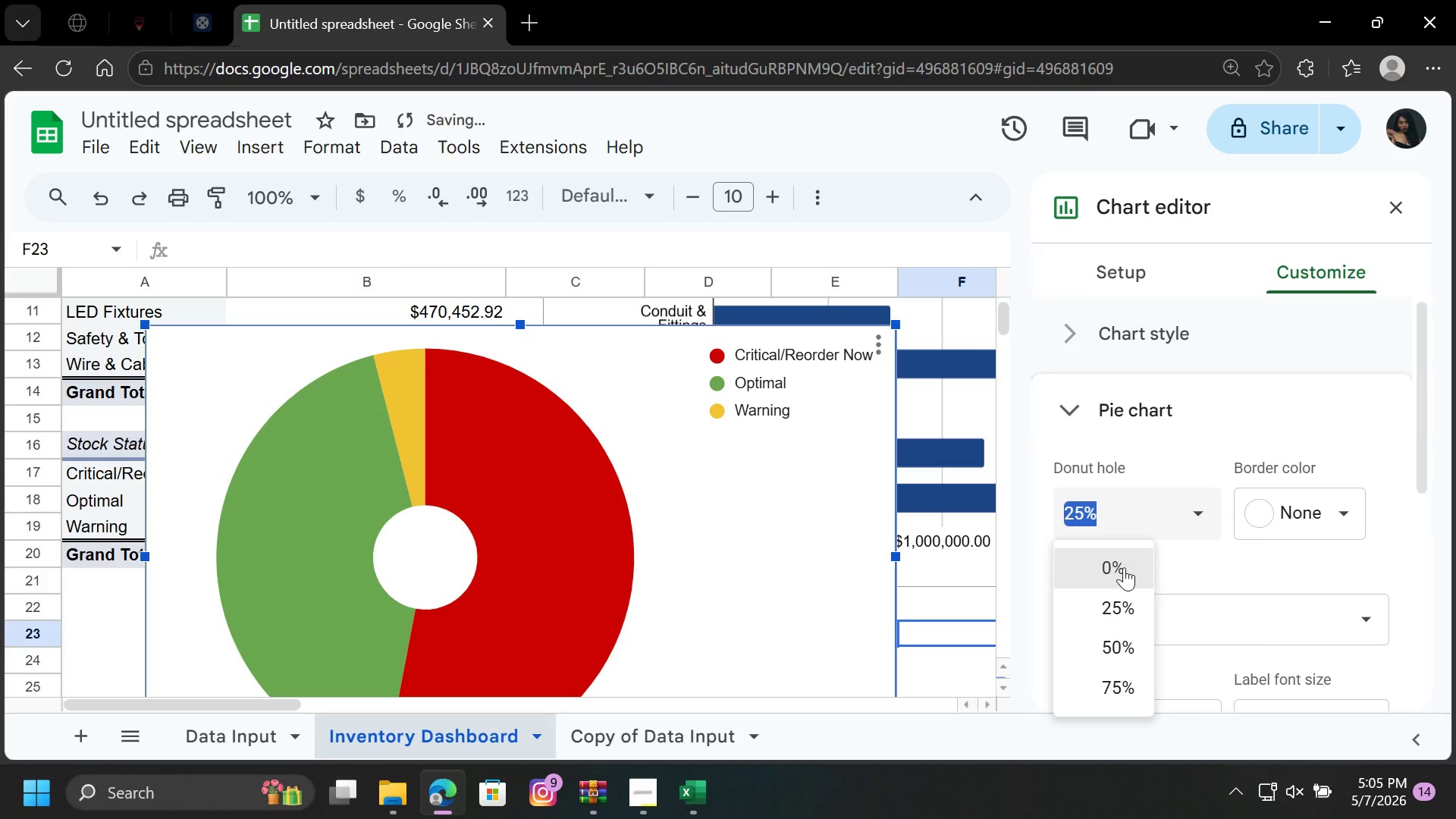 
left_click([1124, 567])
 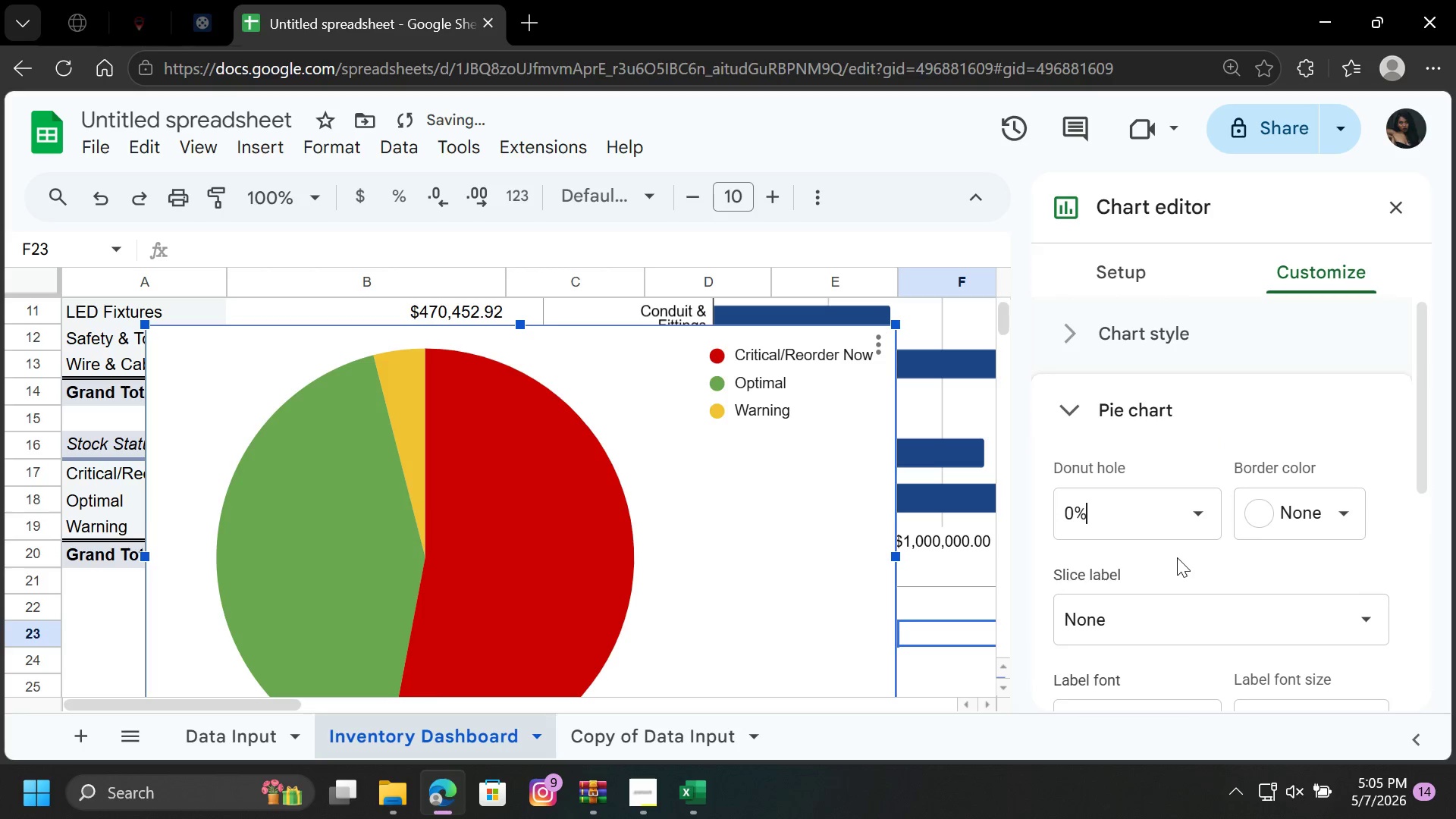 
scroll: coordinate [1177, 557], scroll_direction: down, amount: 1.0
 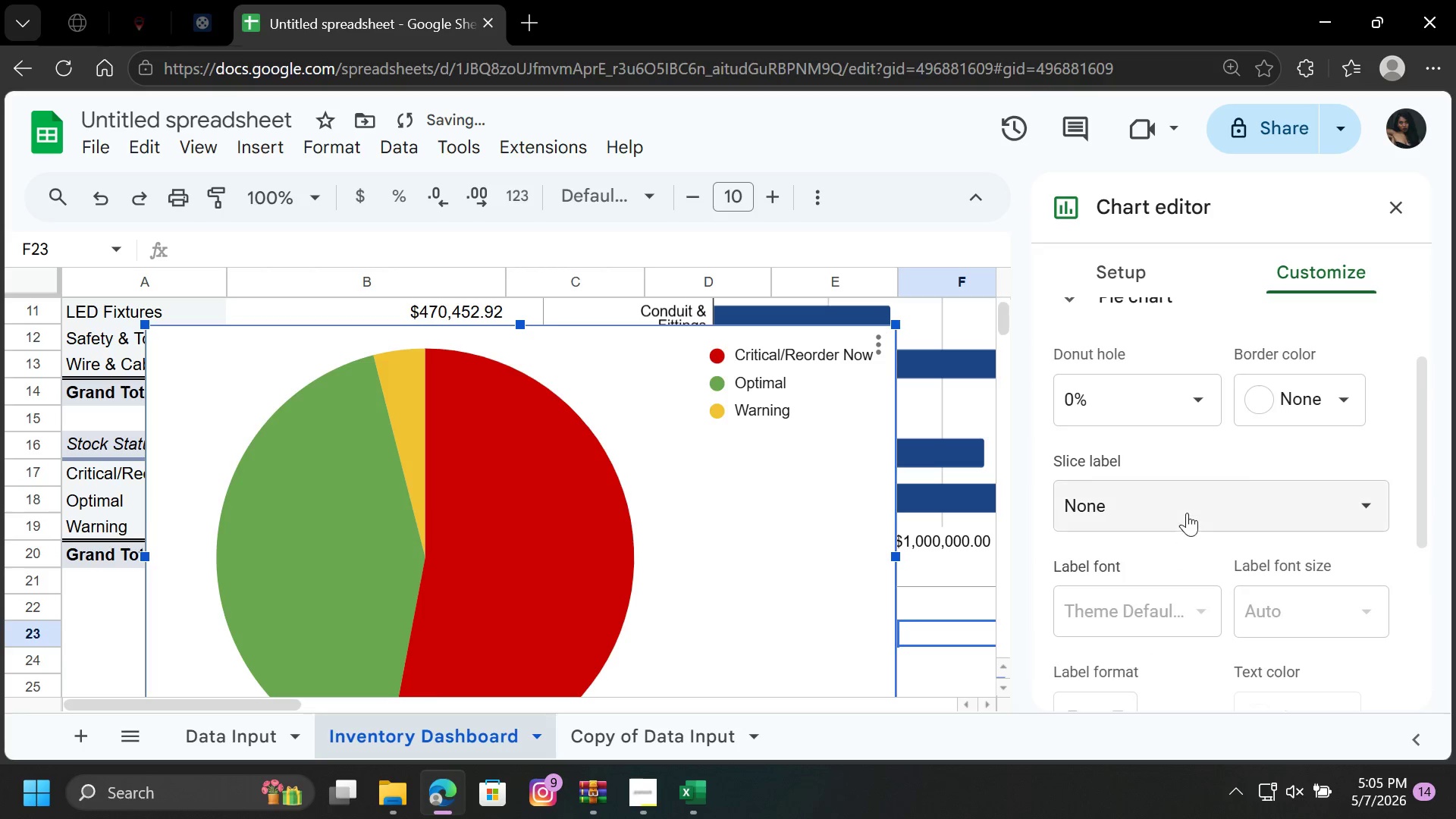 
left_click([1188, 510])
 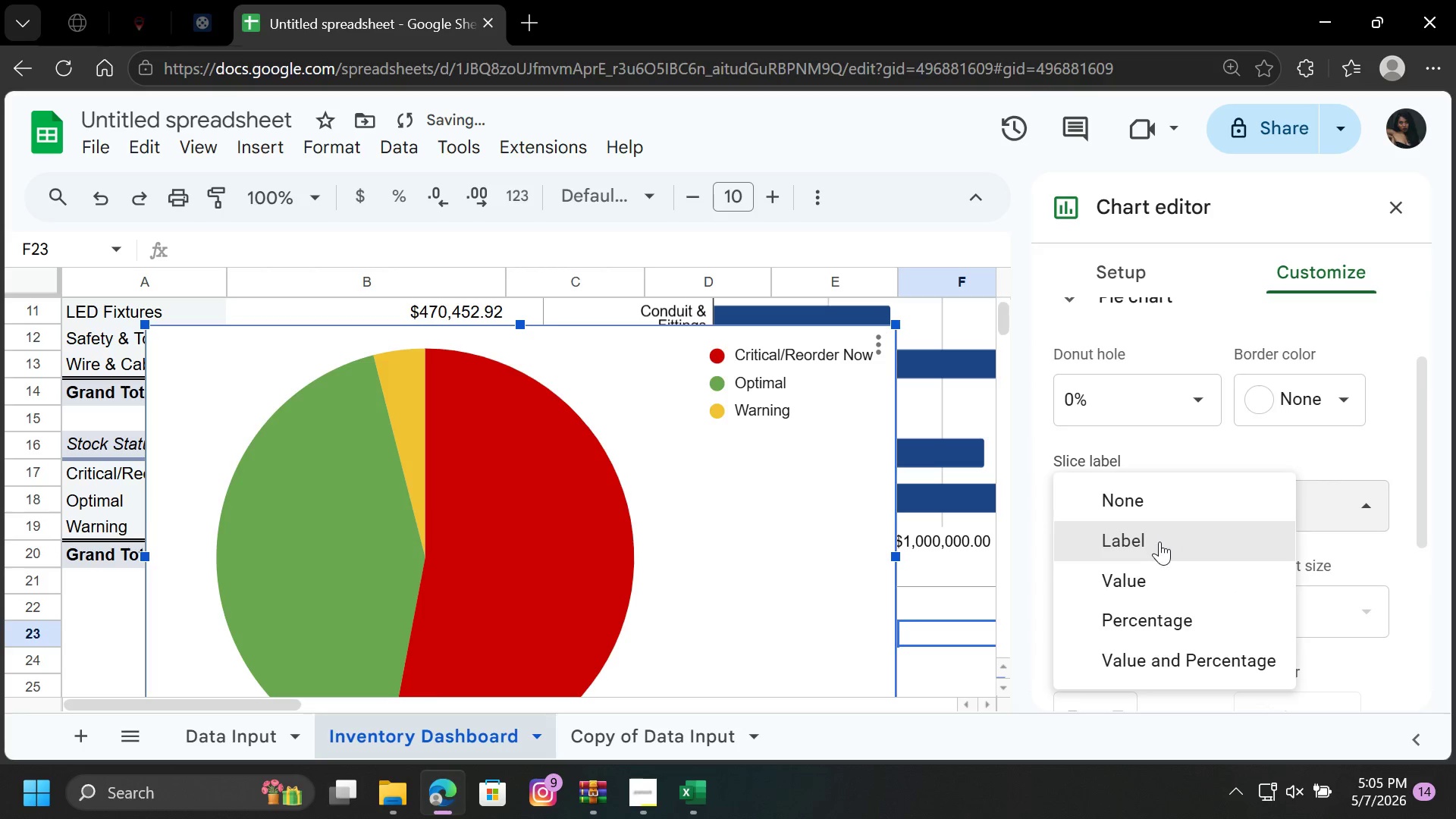 
left_click([1159, 544])
 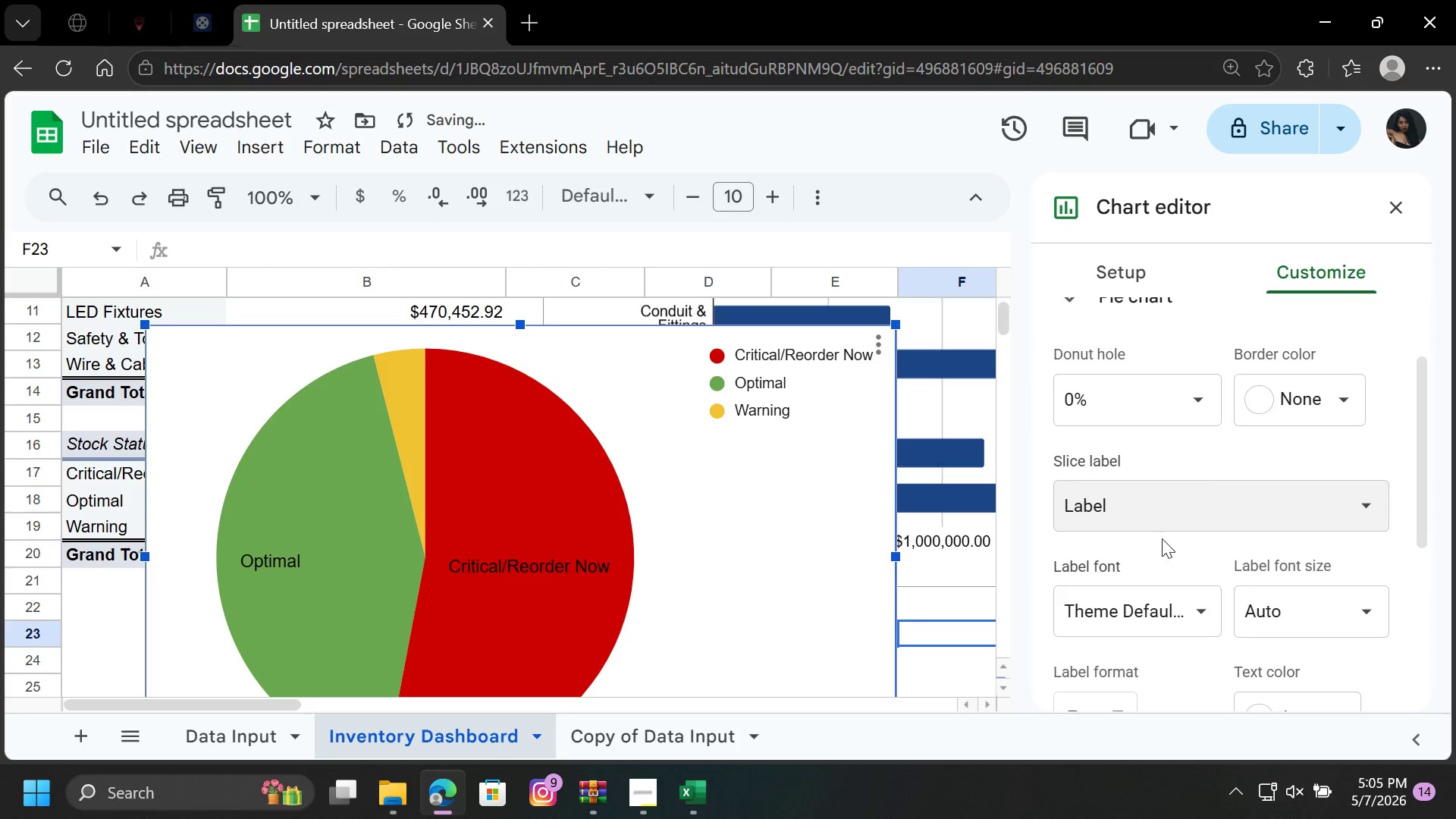 
left_click([1183, 506])
 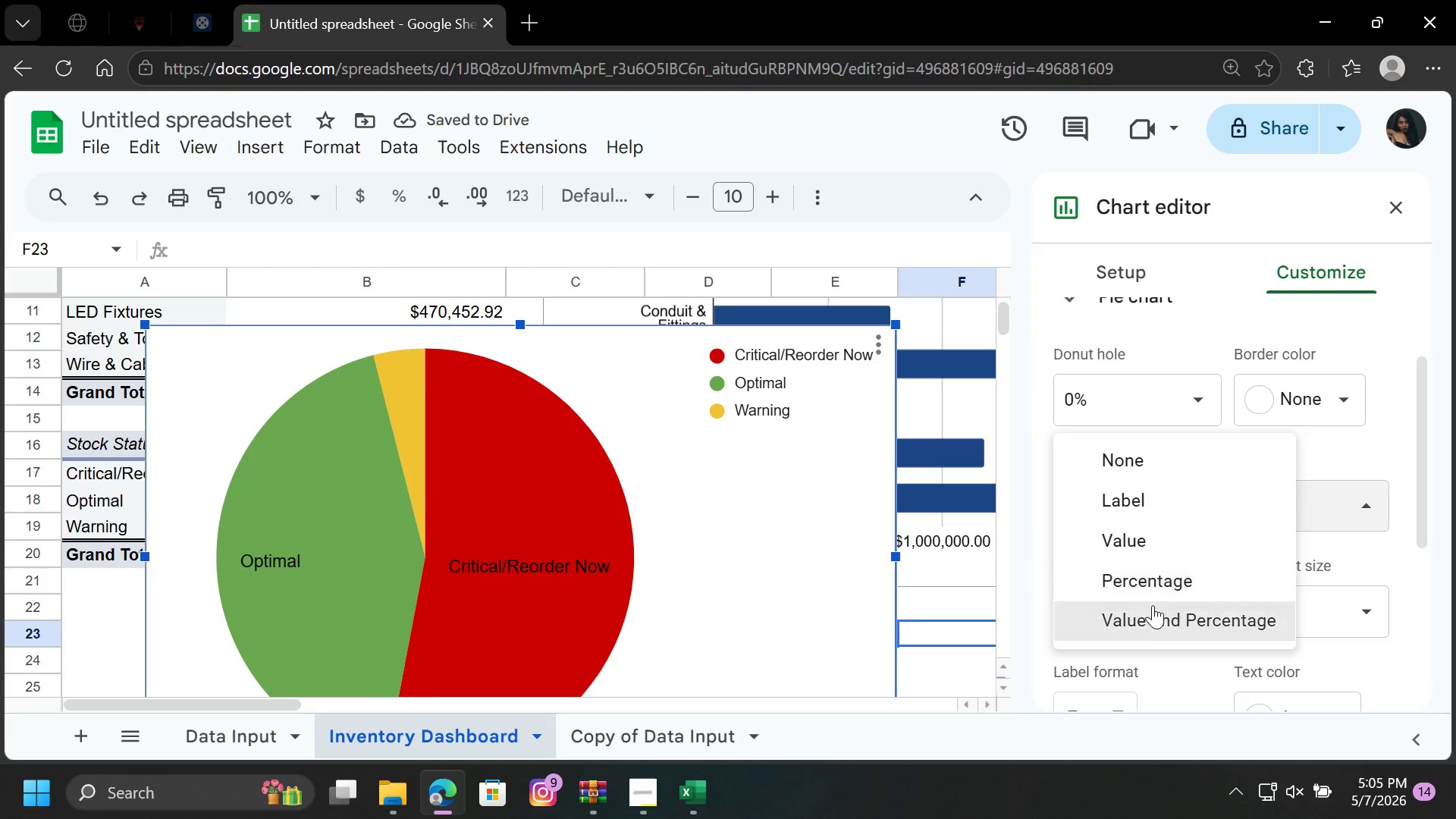 
left_click([1150, 613])
 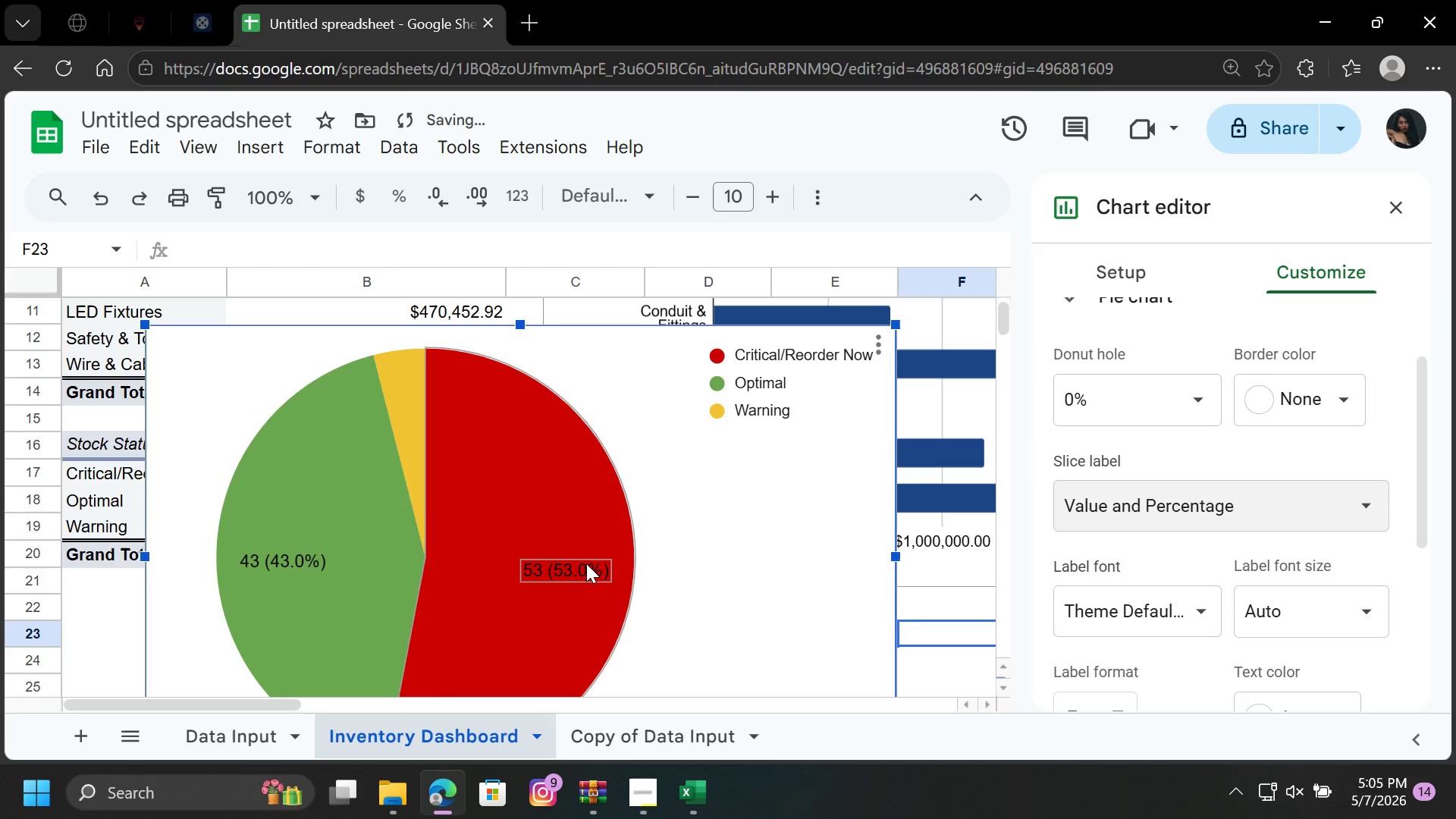 
scroll: coordinate [560, 561], scroll_direction: up, amount: 1.0
 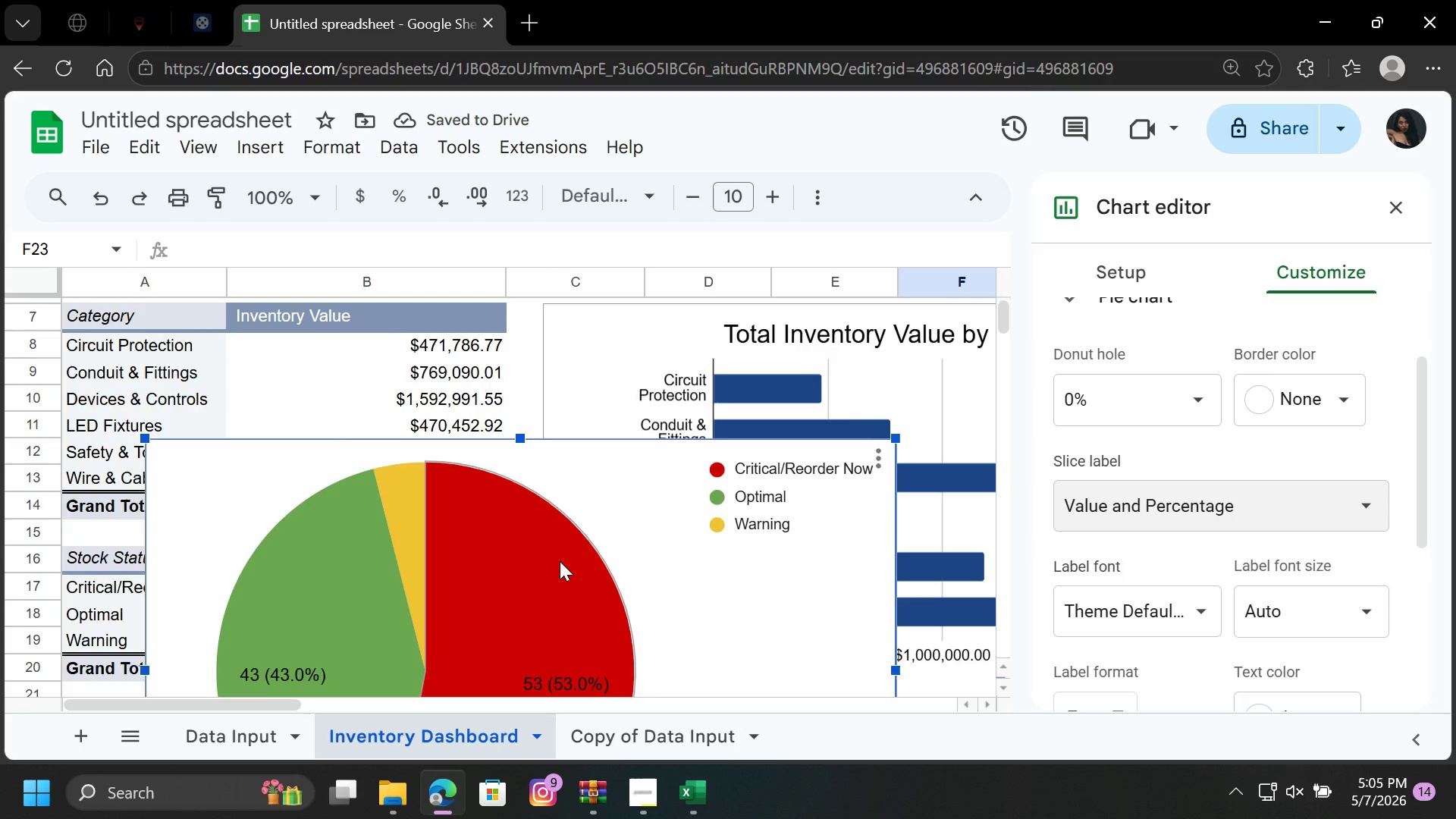 
scroll: coordinate [560, 561], scroll_direction: down, amount: 2.0
 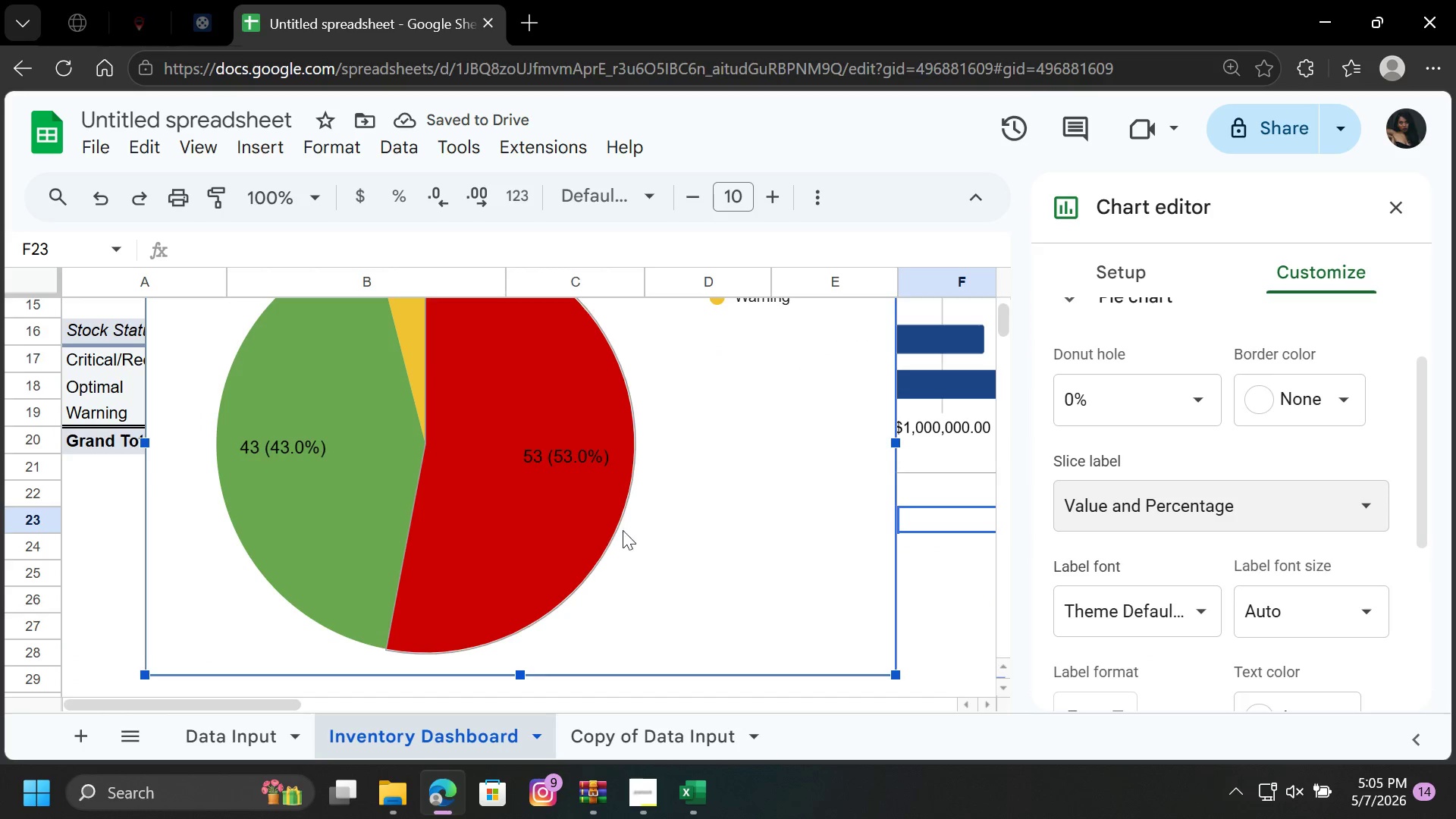 
left_click([697, 491])
 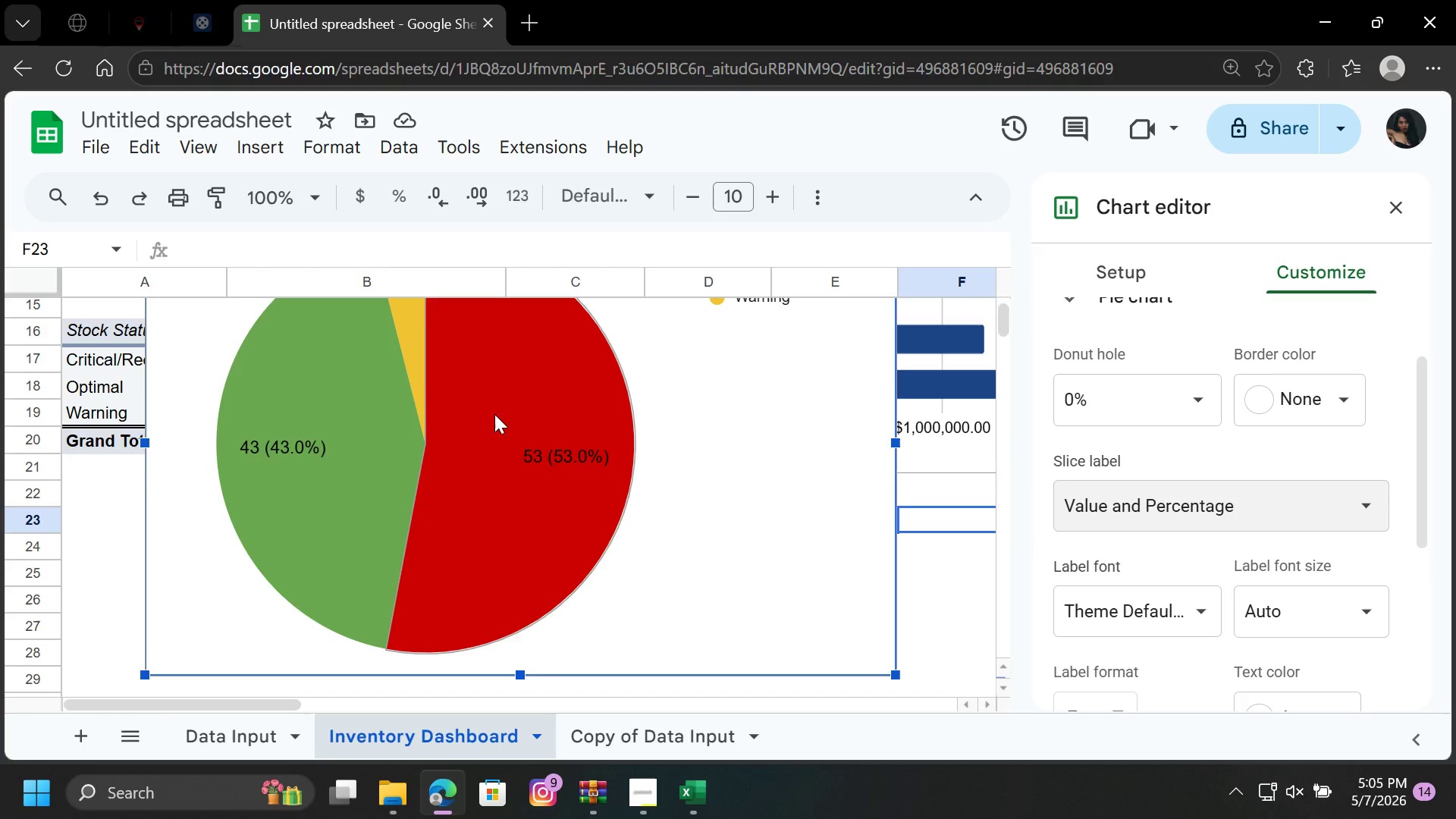 
left_click([435, 394])
 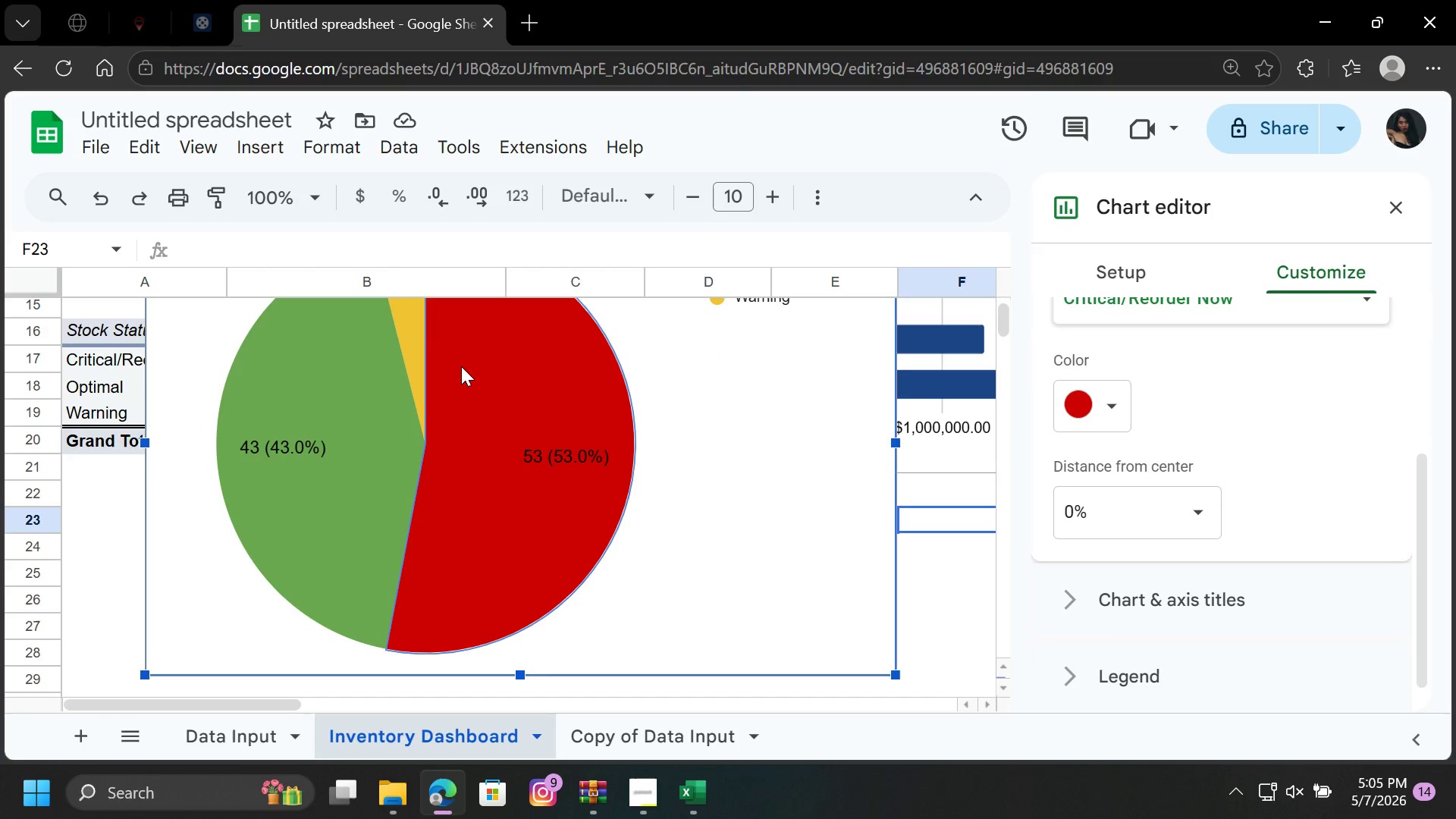 
left_click([406, 322])
 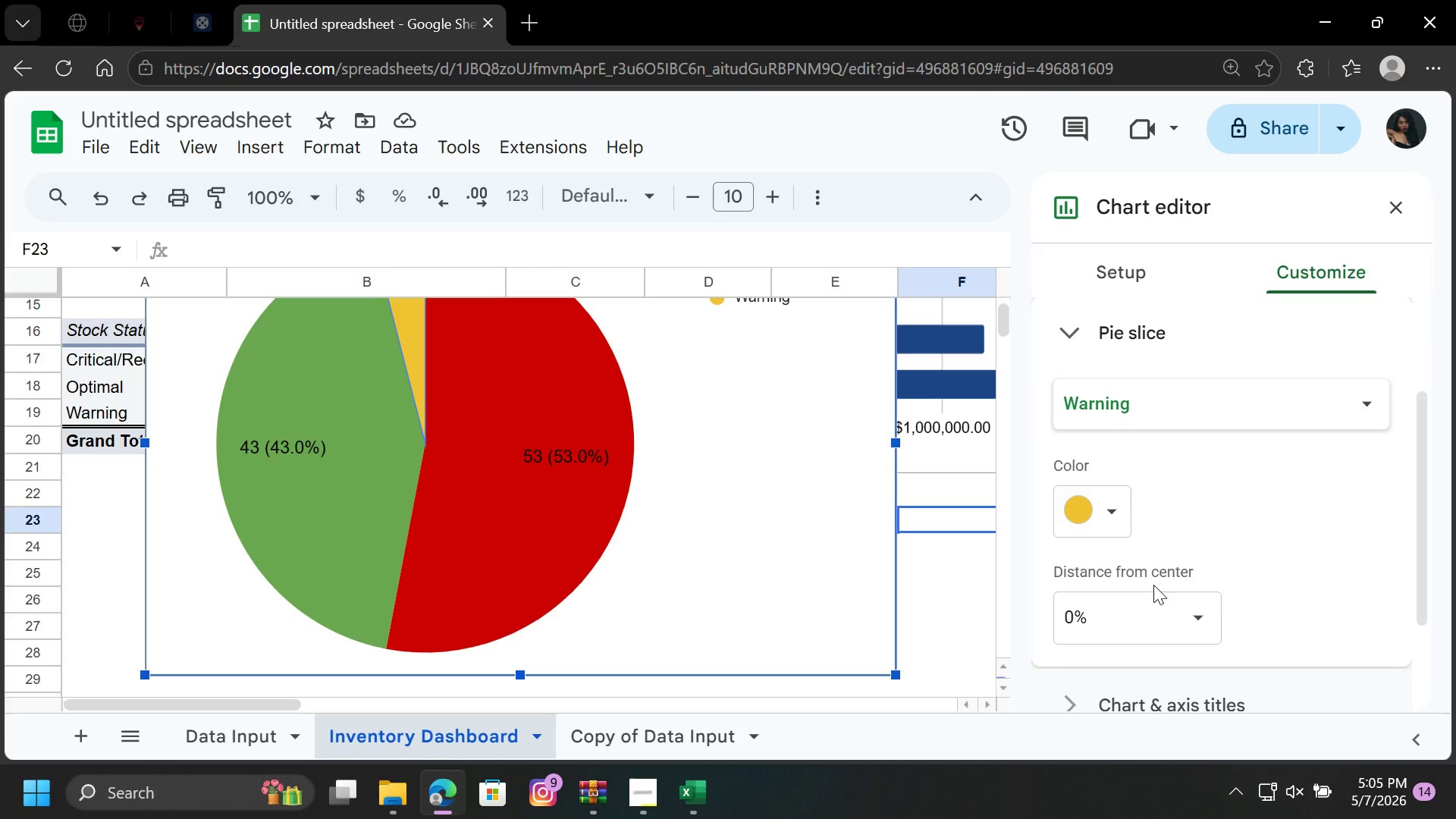 
left_click([1203, 615])
 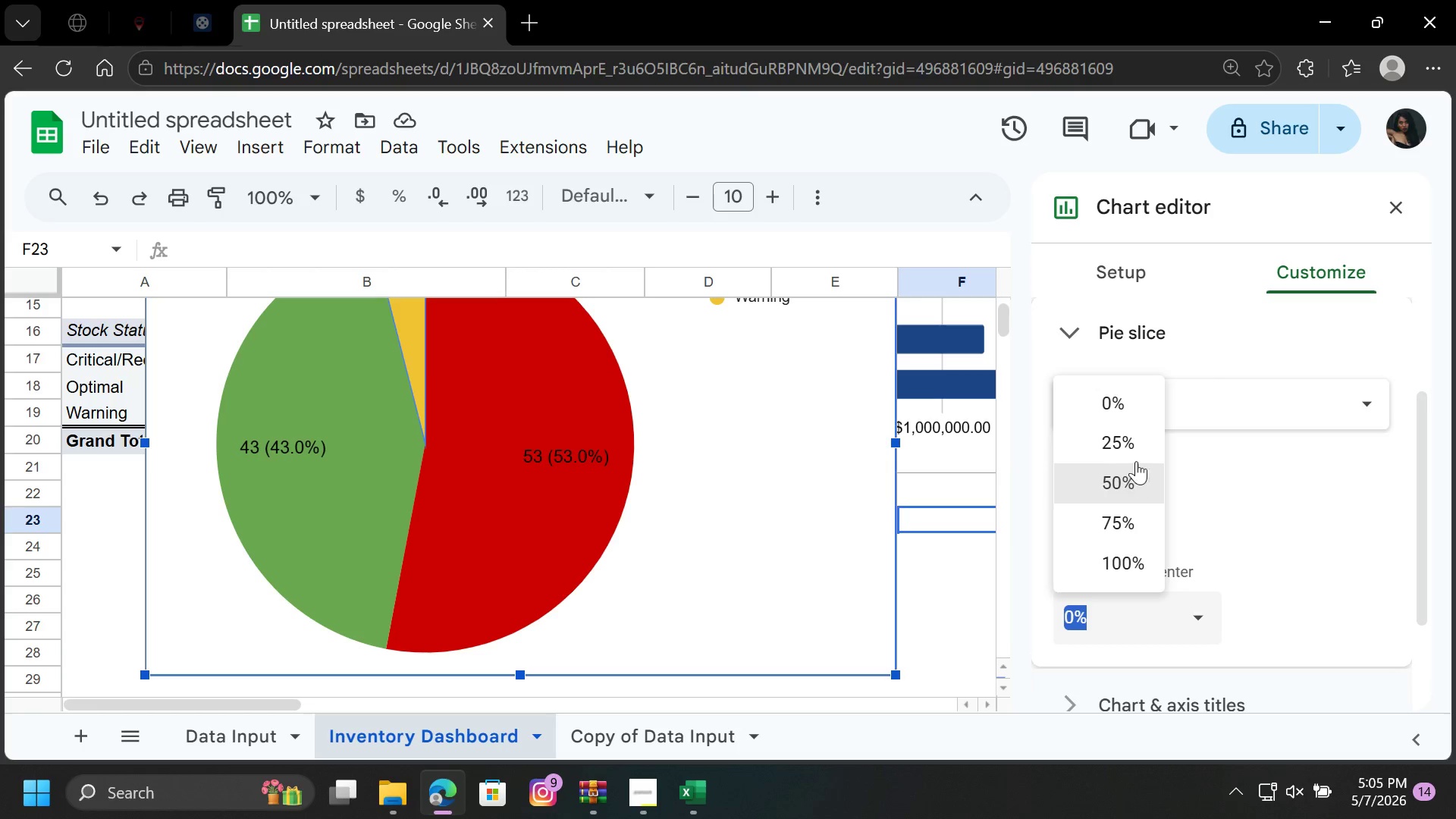 
left_click([1130, 439])
 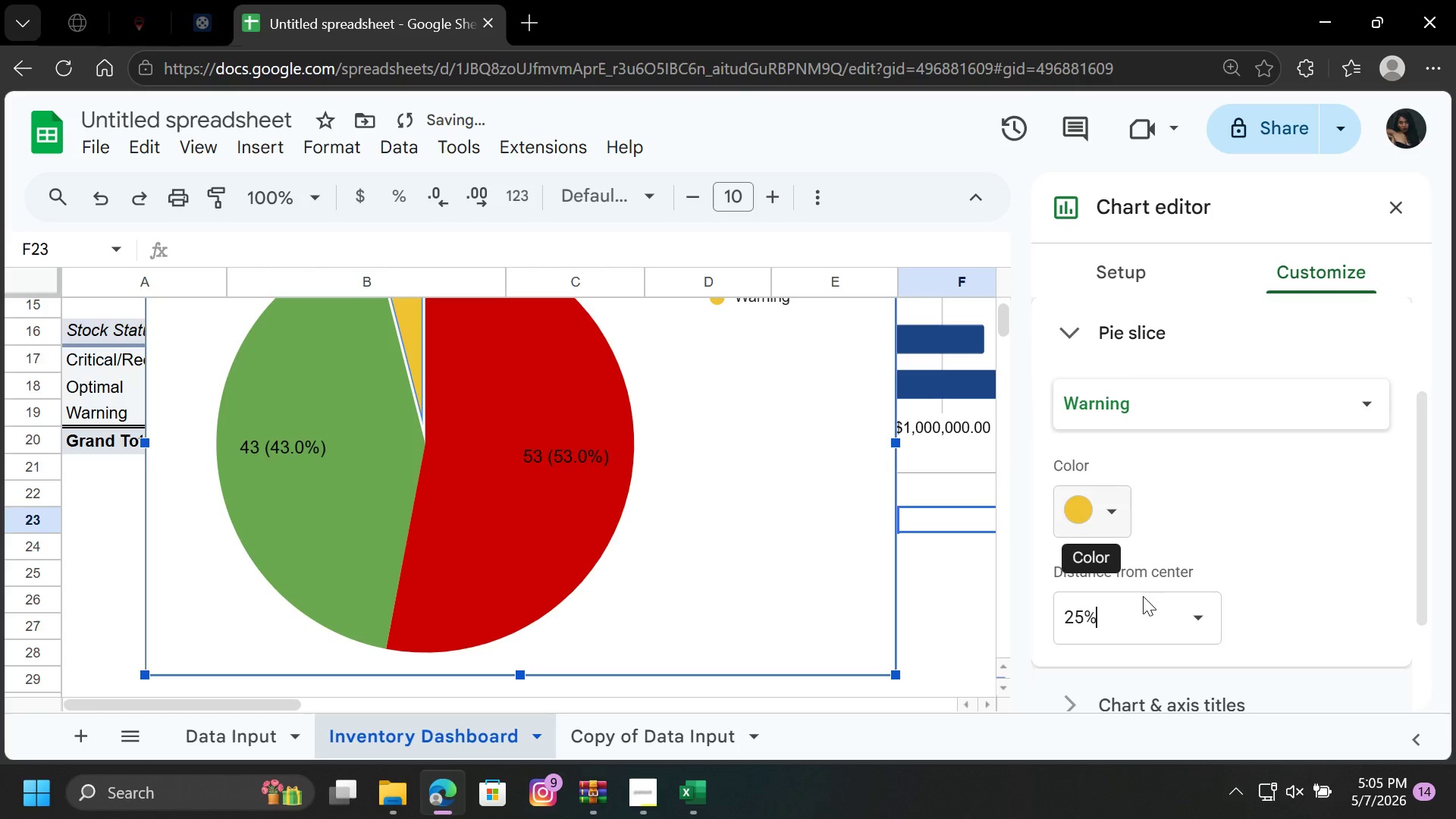 
left_click([1204, 619])
 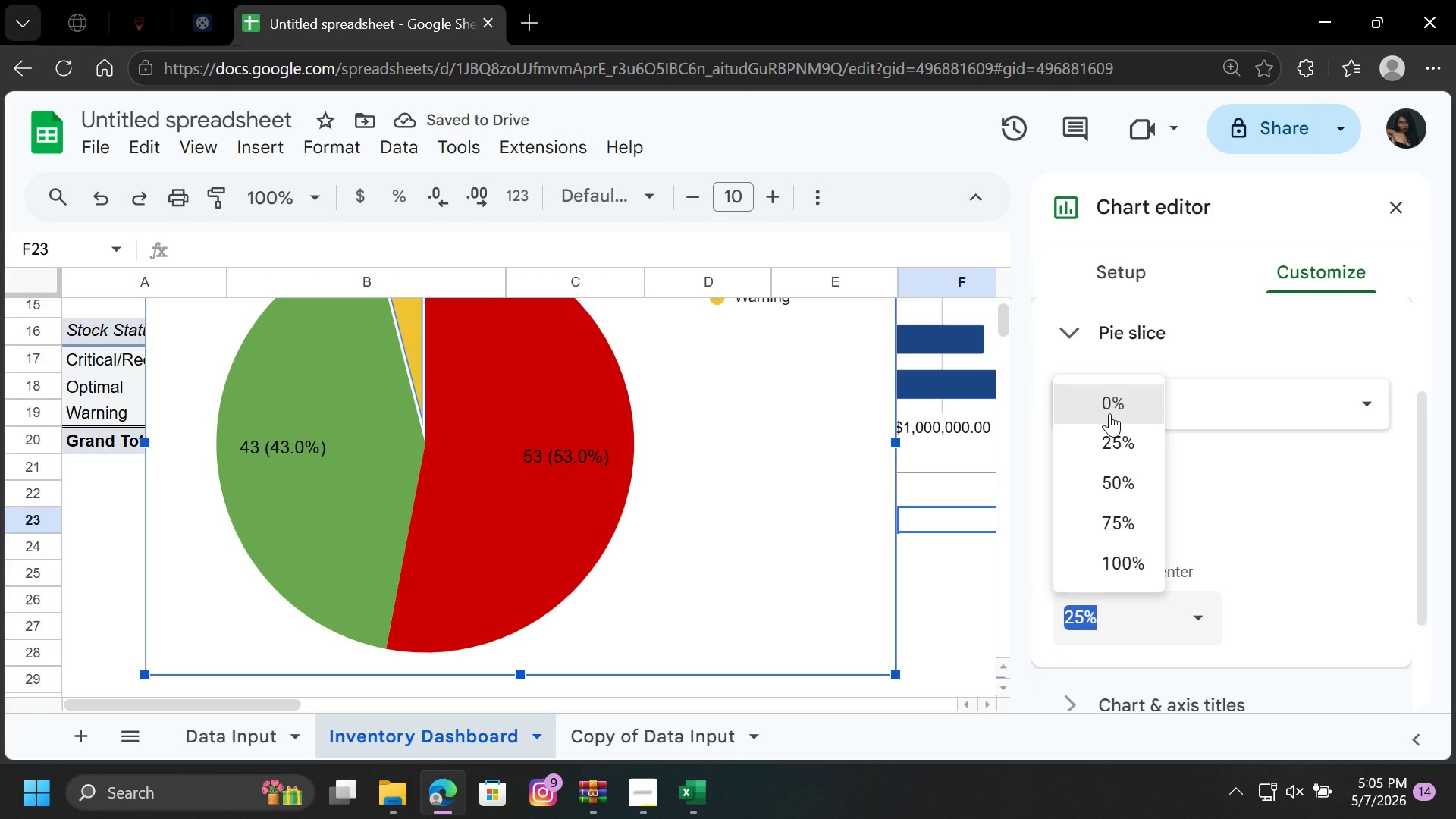 
left_click([1115, 404])
 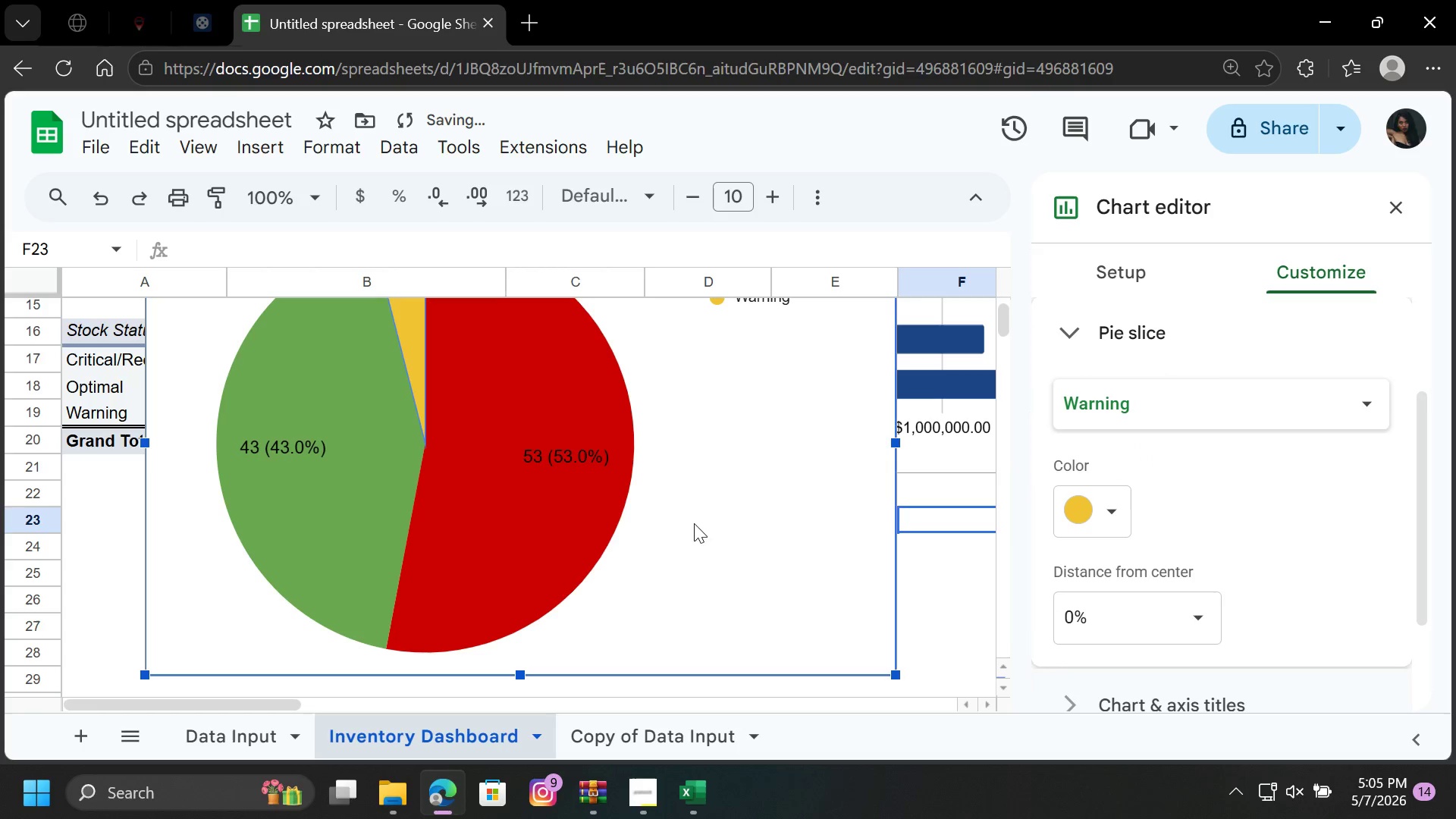 
left_click([673, 525])
 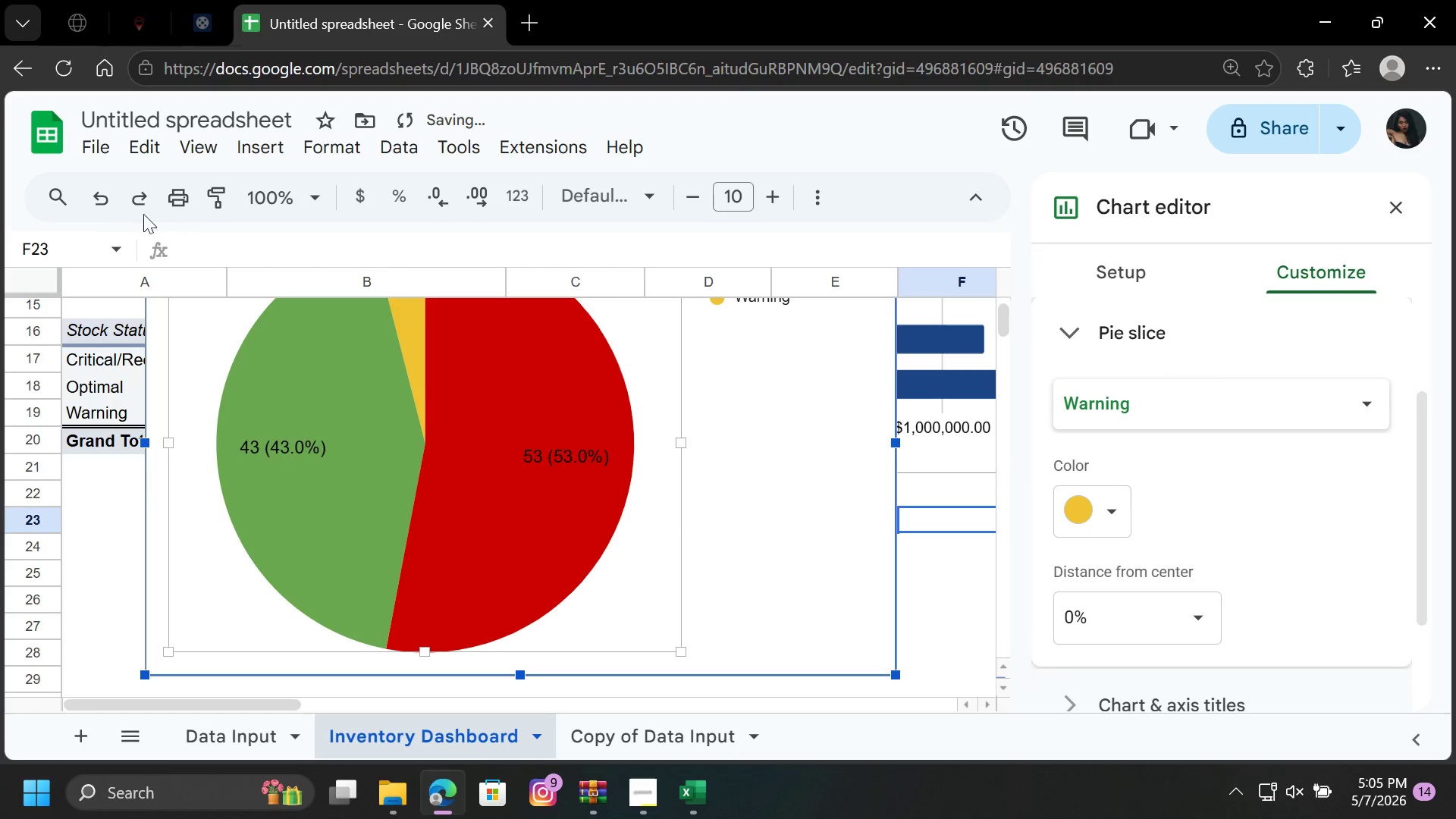 
left_click([105, 207])
 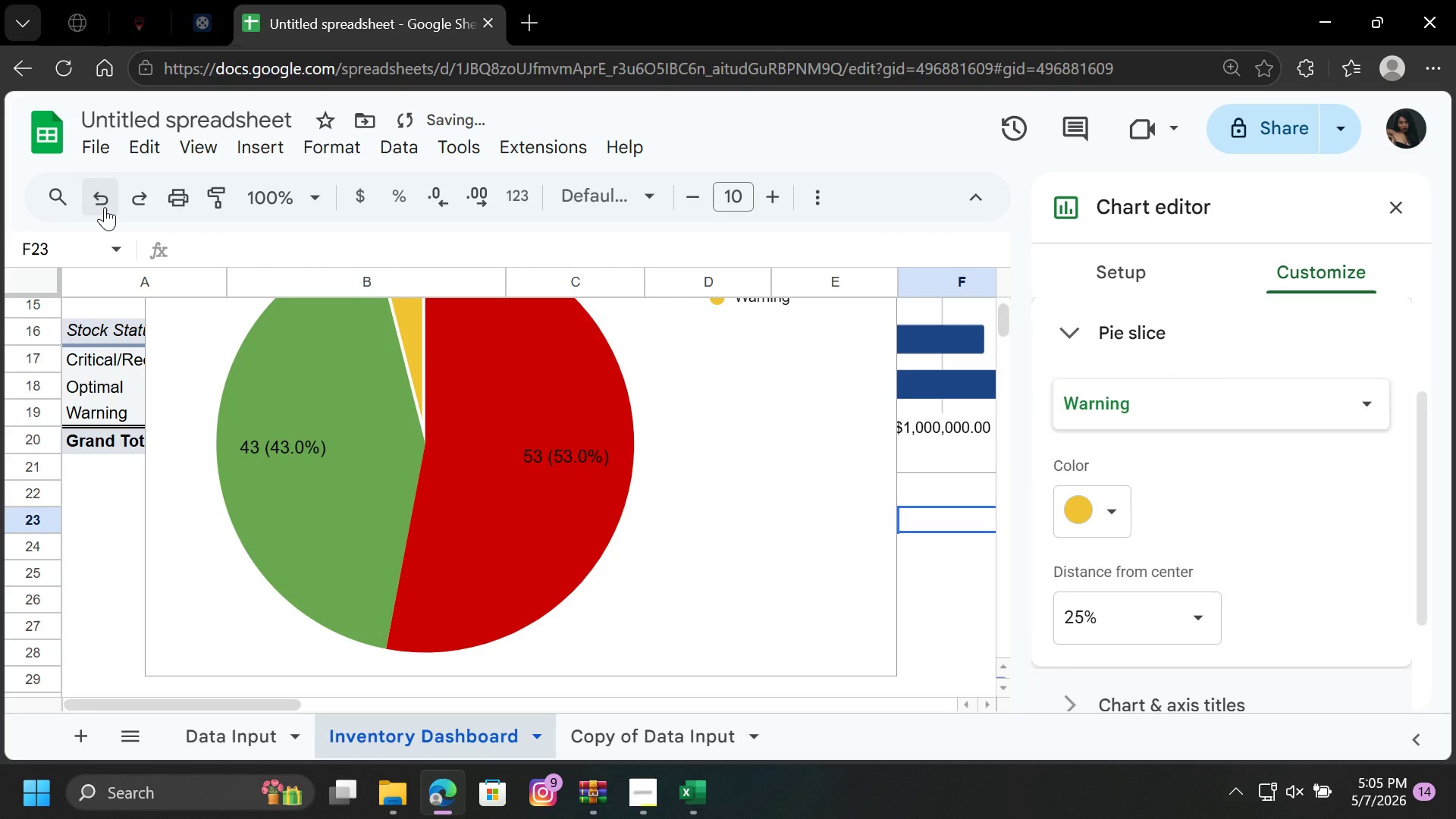 
left_click([105, 207])
 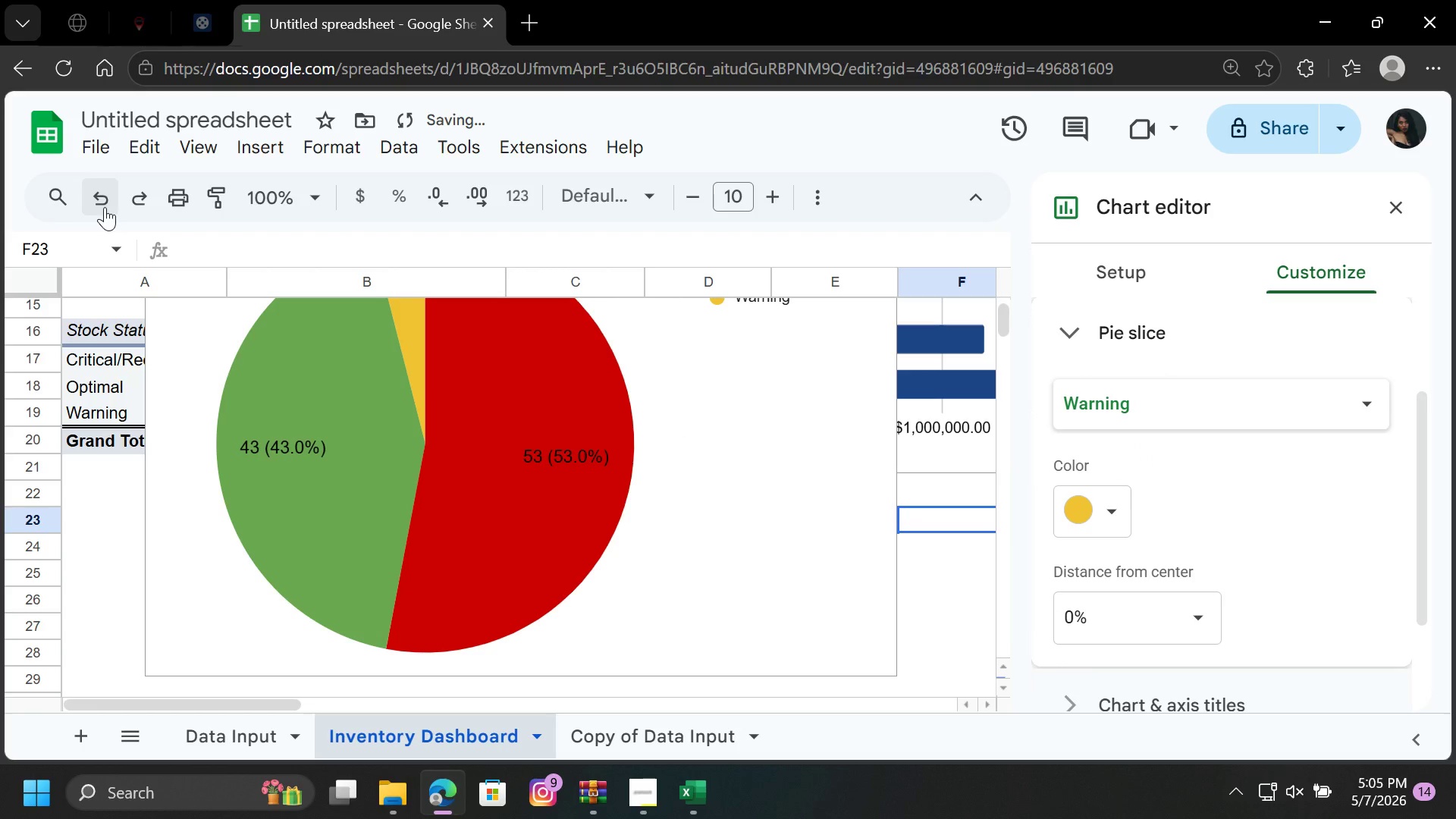 
left_click([105, 207])
 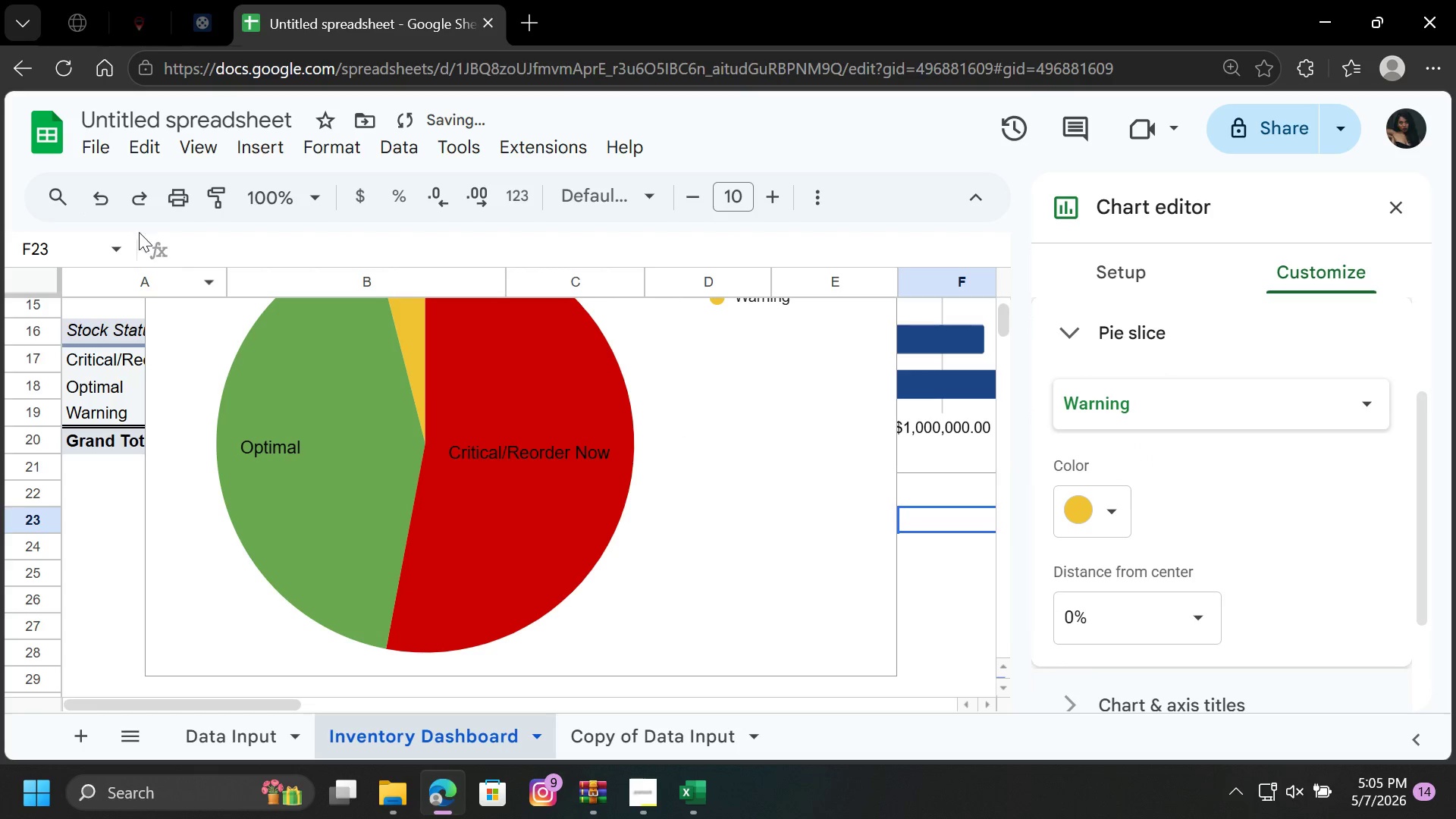 
left_click([108, 193])
 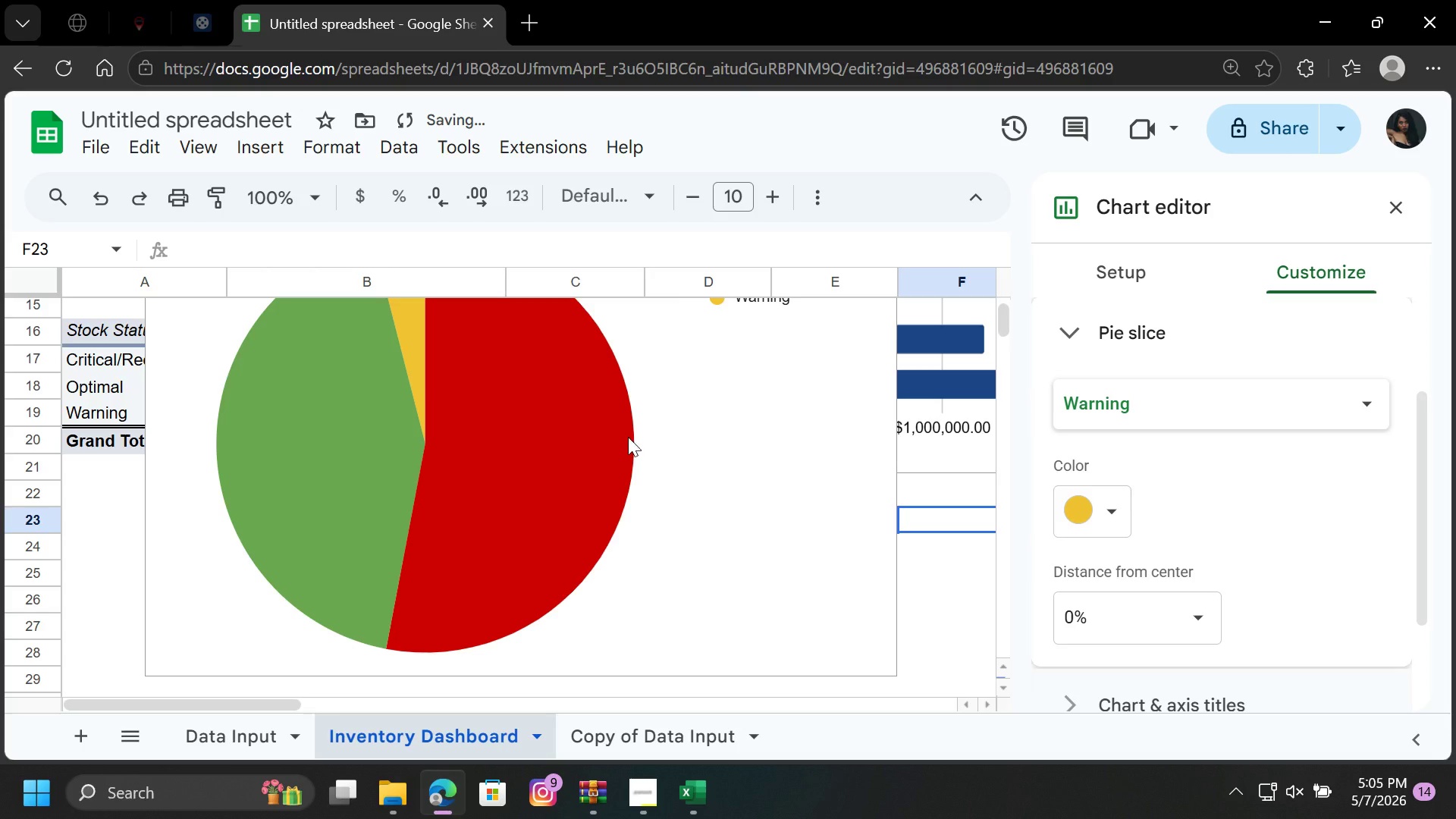 
scroll: coordinate [628, 437], scroll_direction: up, amount: 1.0
 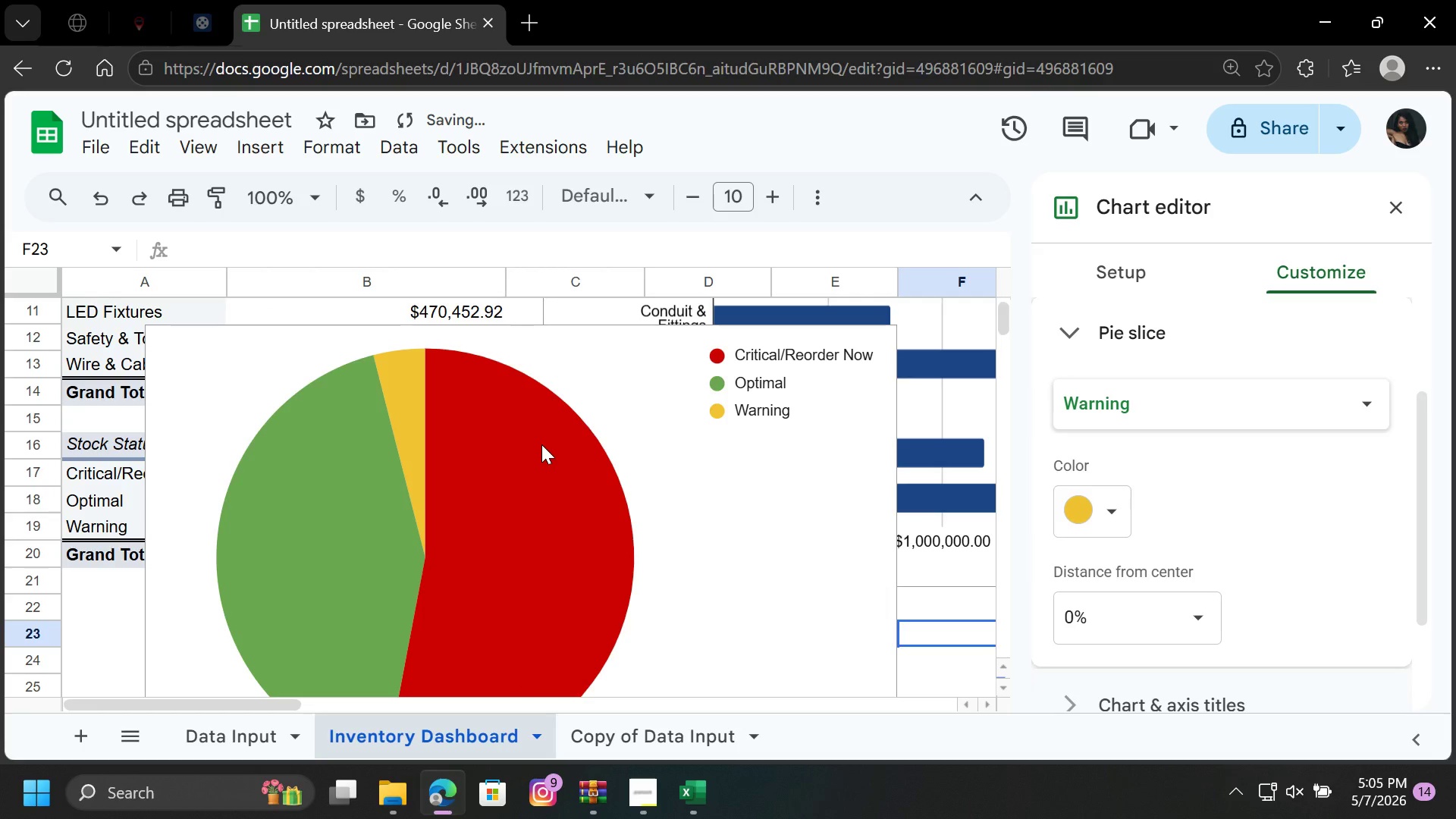 
left_click([541, 444])
 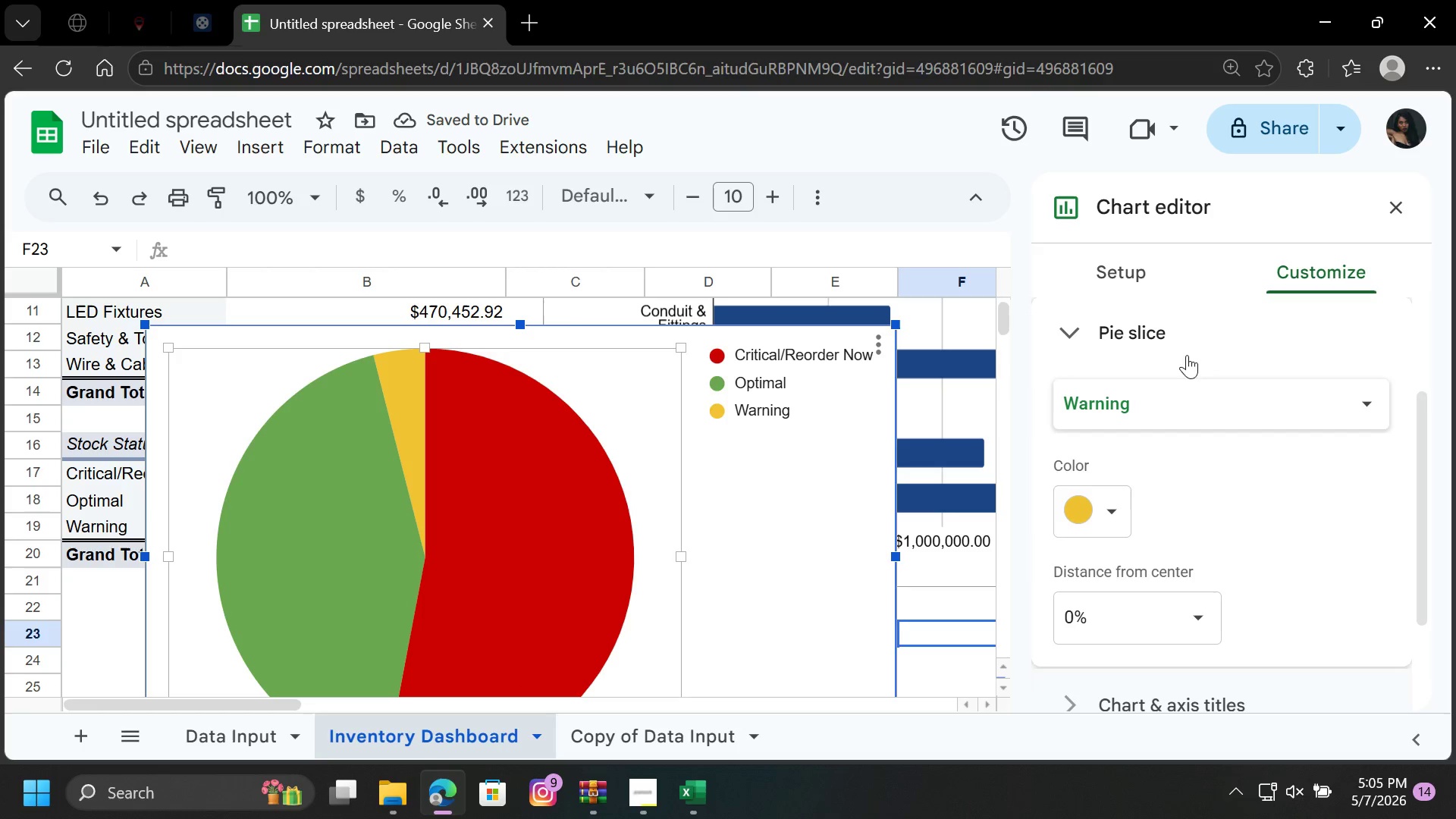 
left_click([1185, 336])
 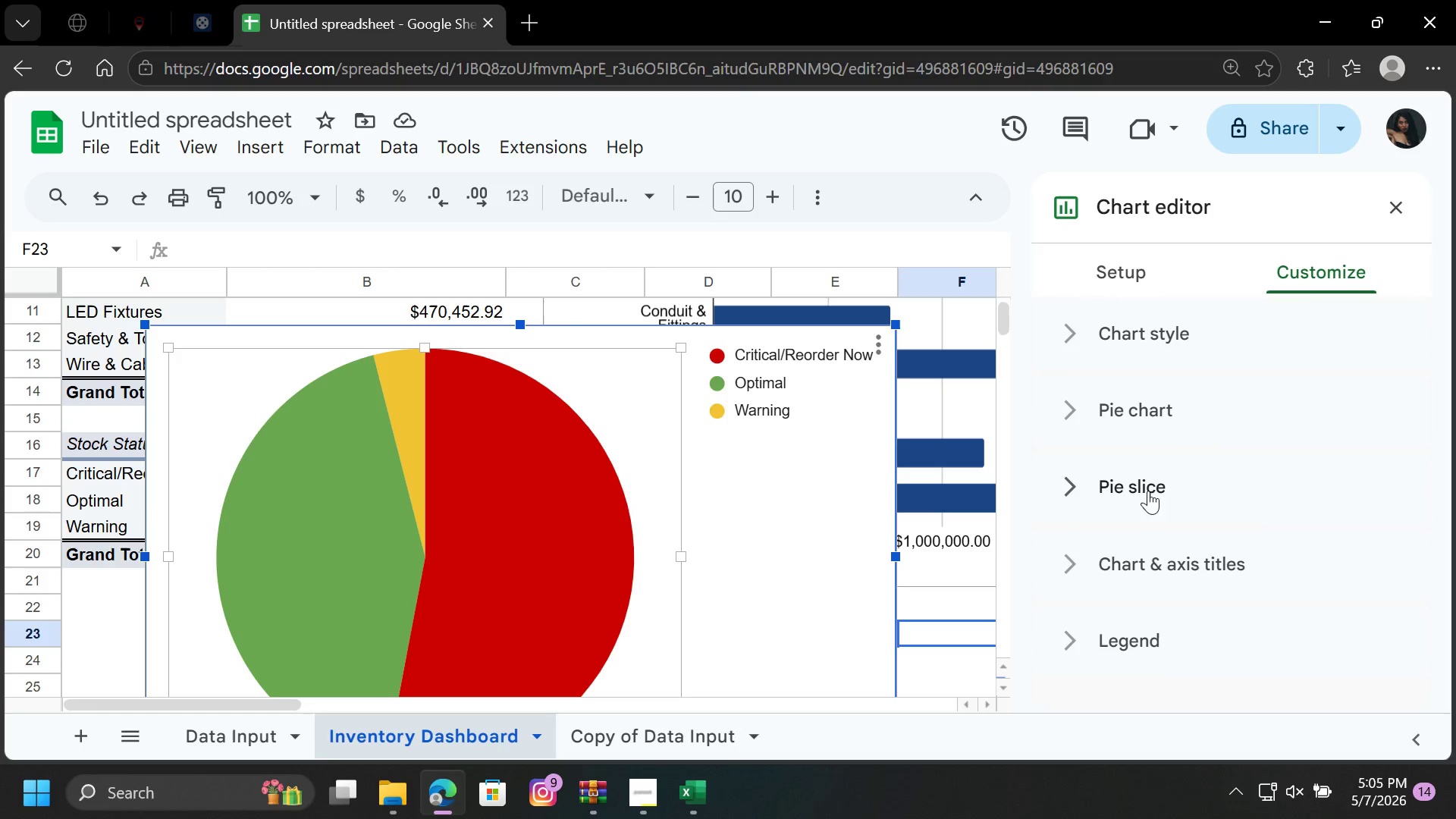 
left_click([1156, 407])
 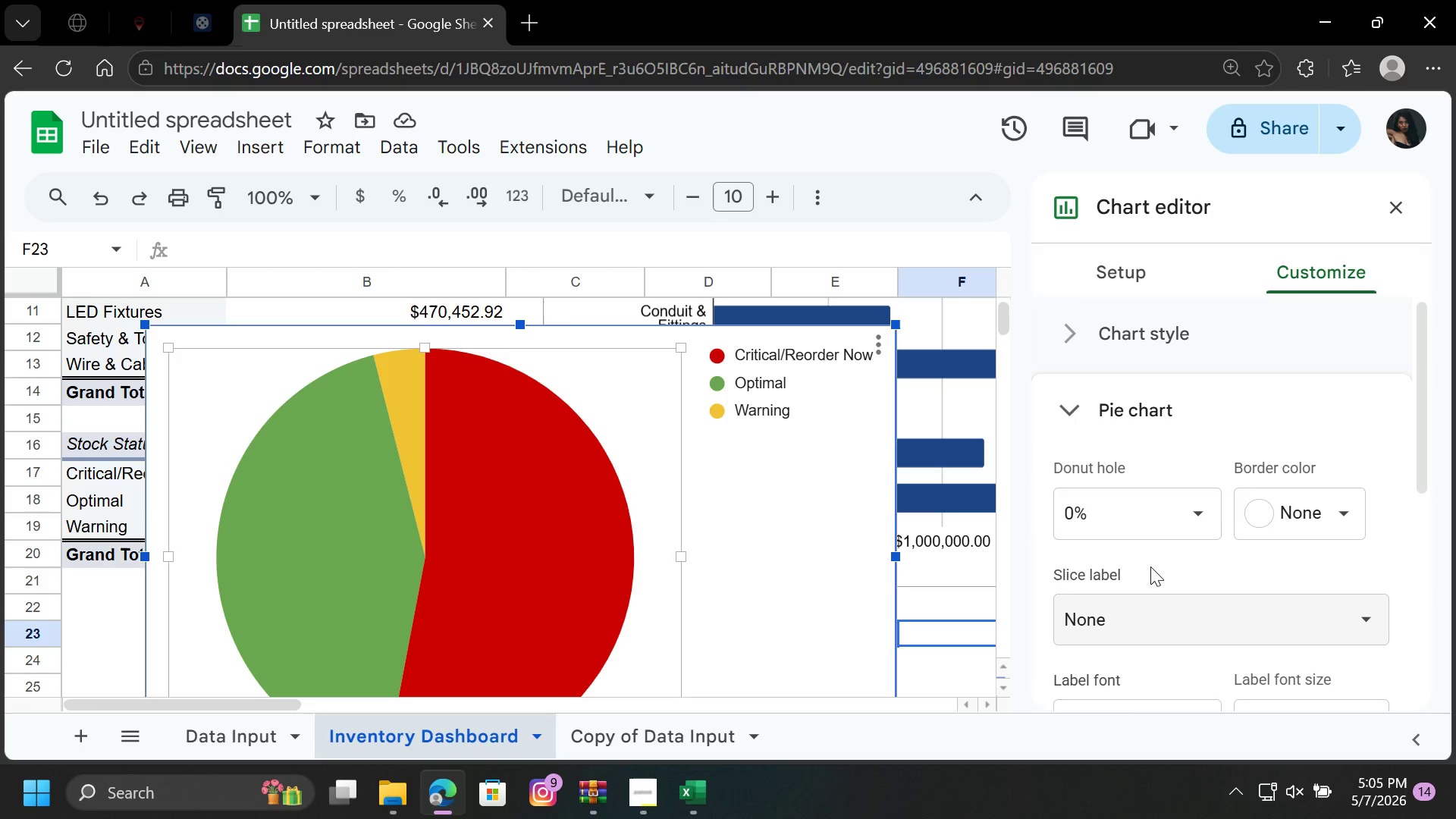 
scroll: coordinate [1148, 570], scroll_direction: down, amount: 1.0
 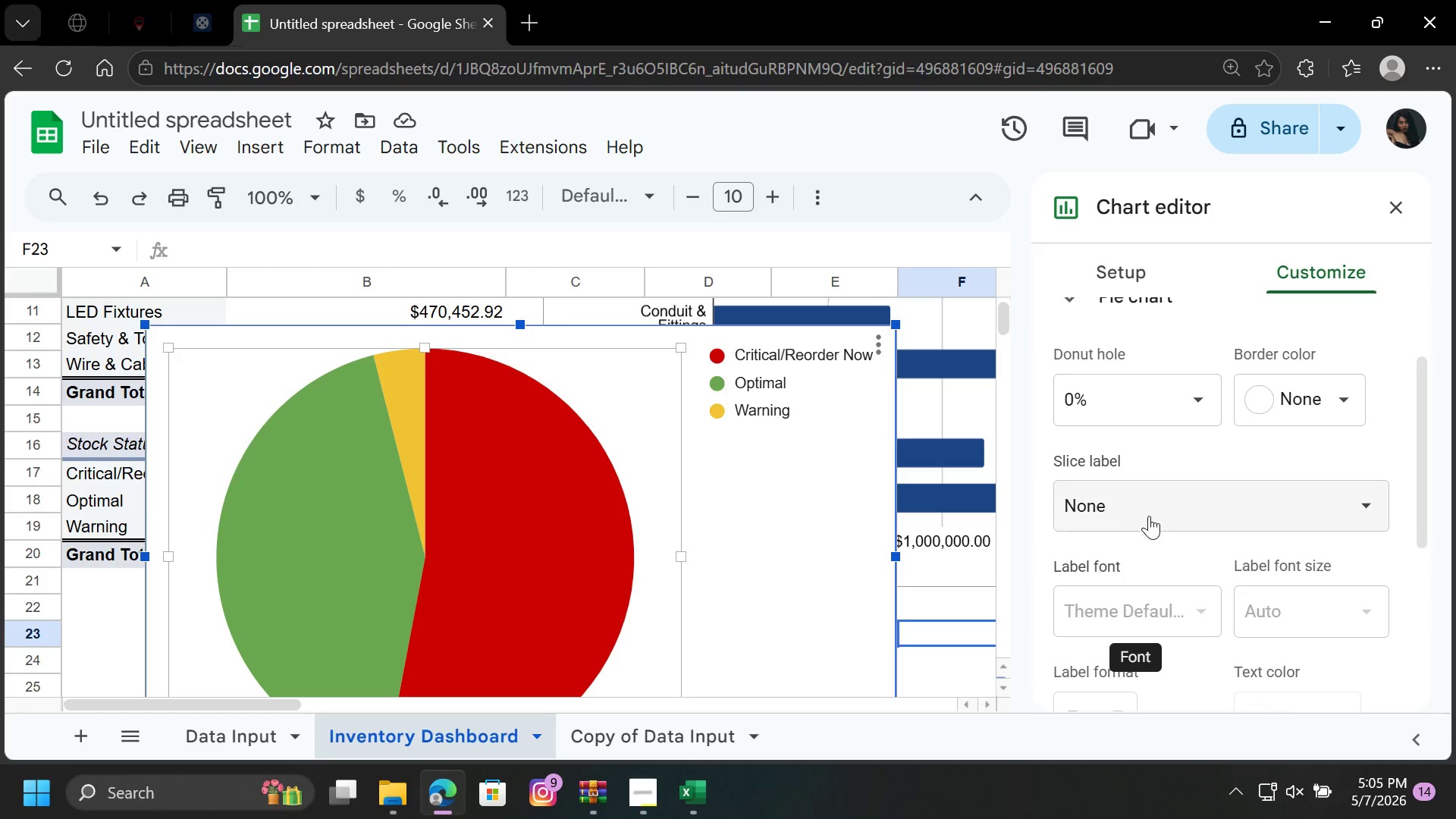 
left_click([1150, 503])
 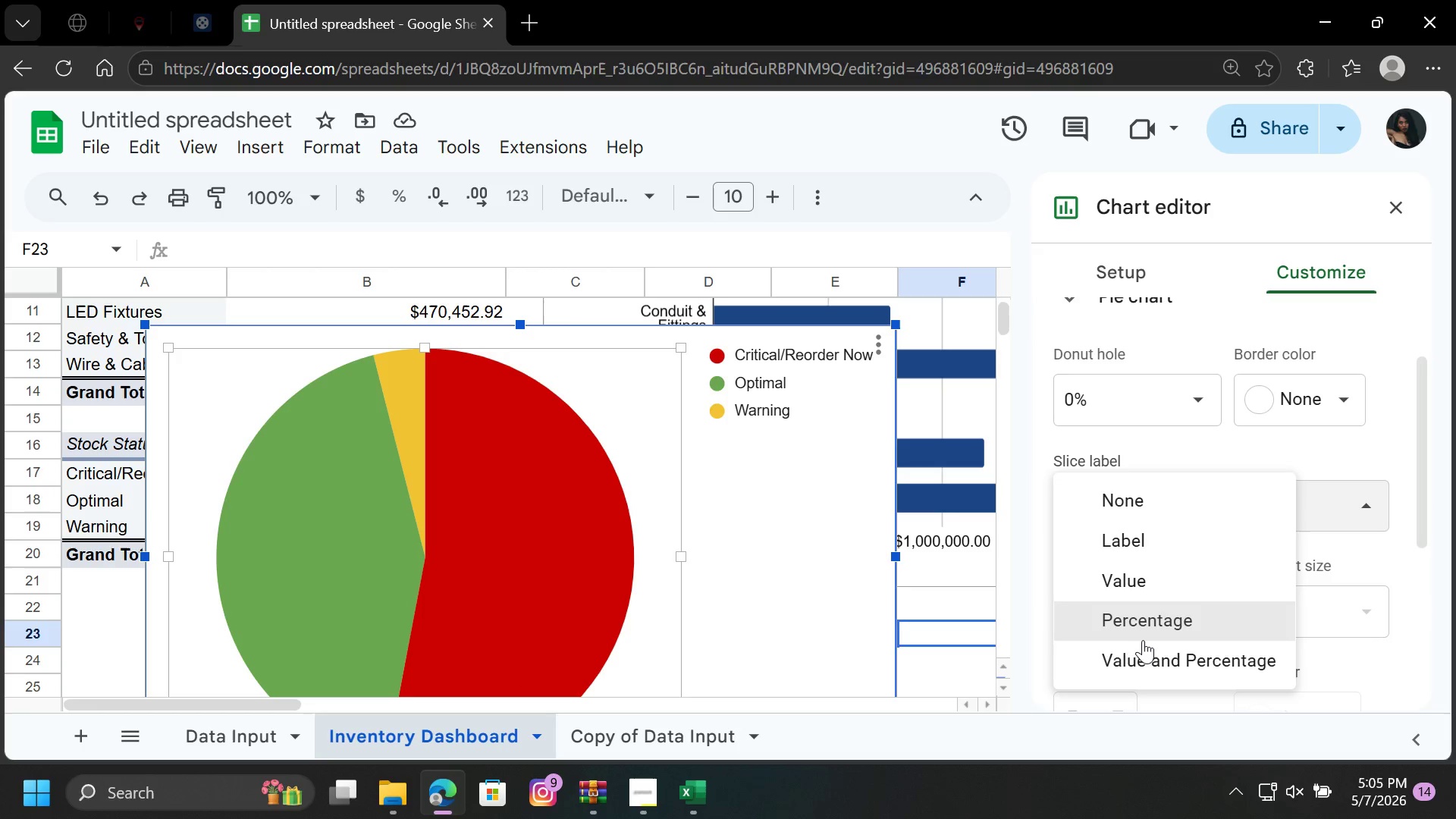 
left_click([1148, 623])
 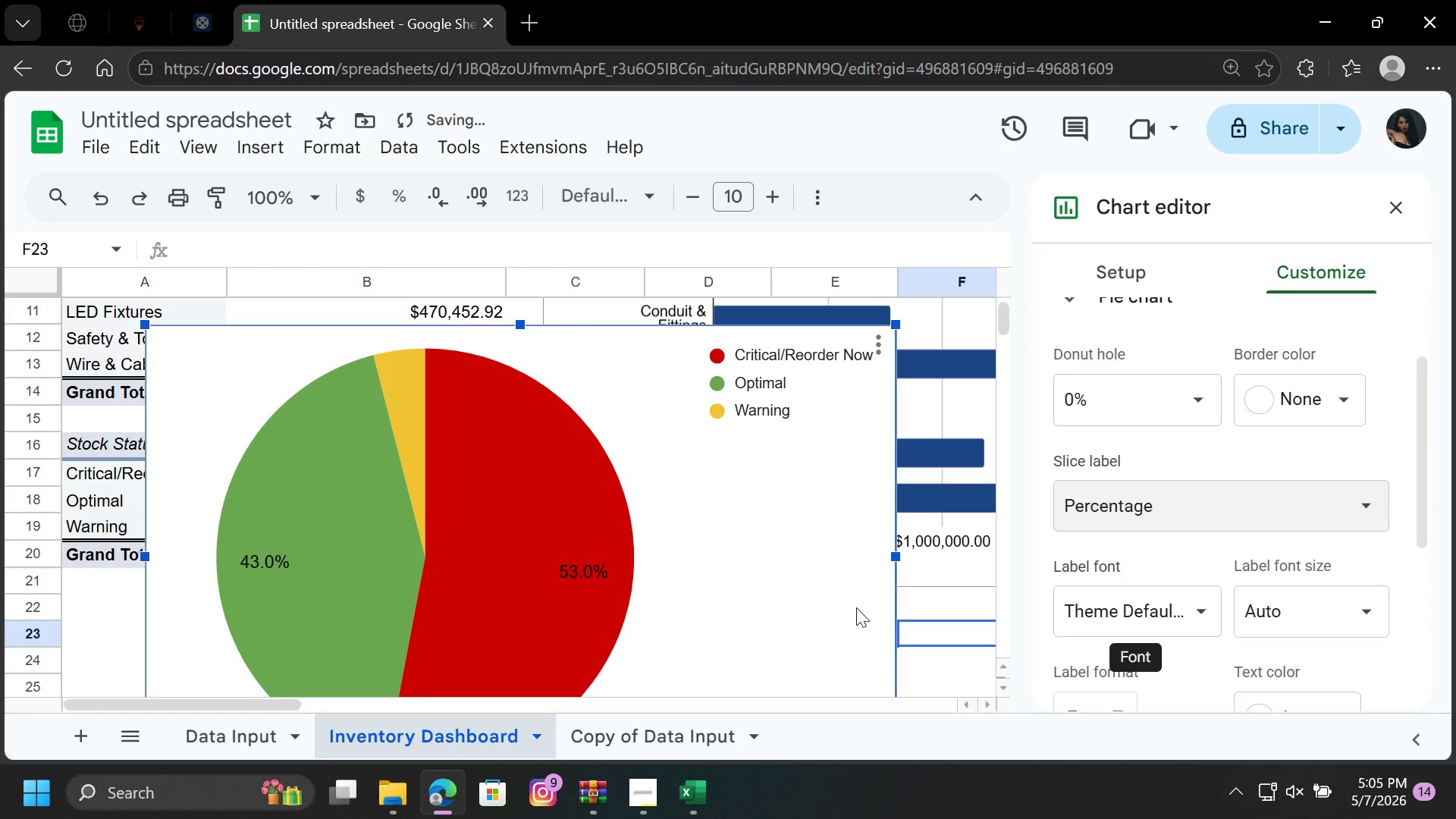 
scroll: coordinate [550, 551], scroll_direction: up, amount: 2.0
 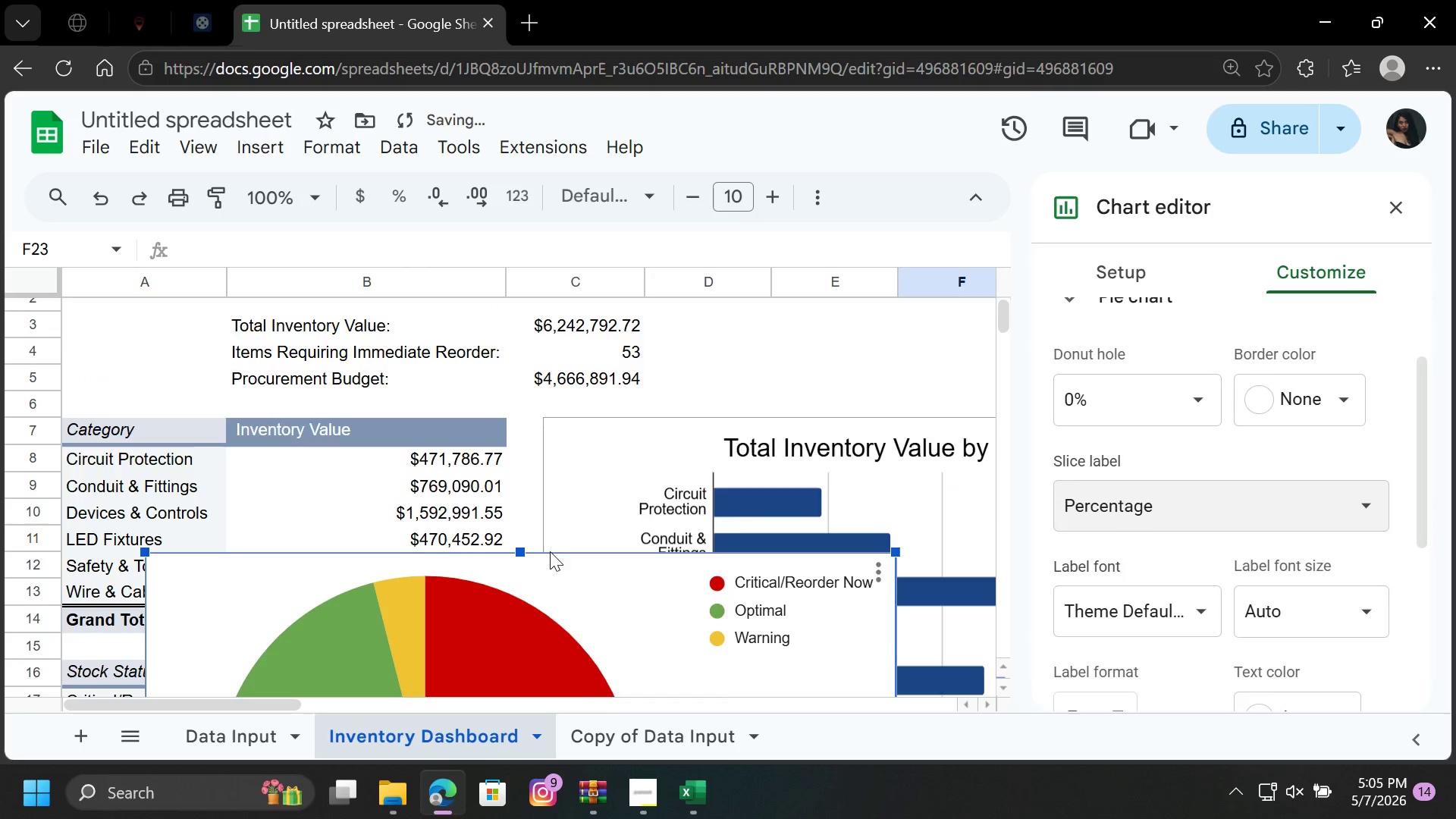 
scroll: coordinate [550, 551], scroll_direction: down, amount: 2.0
 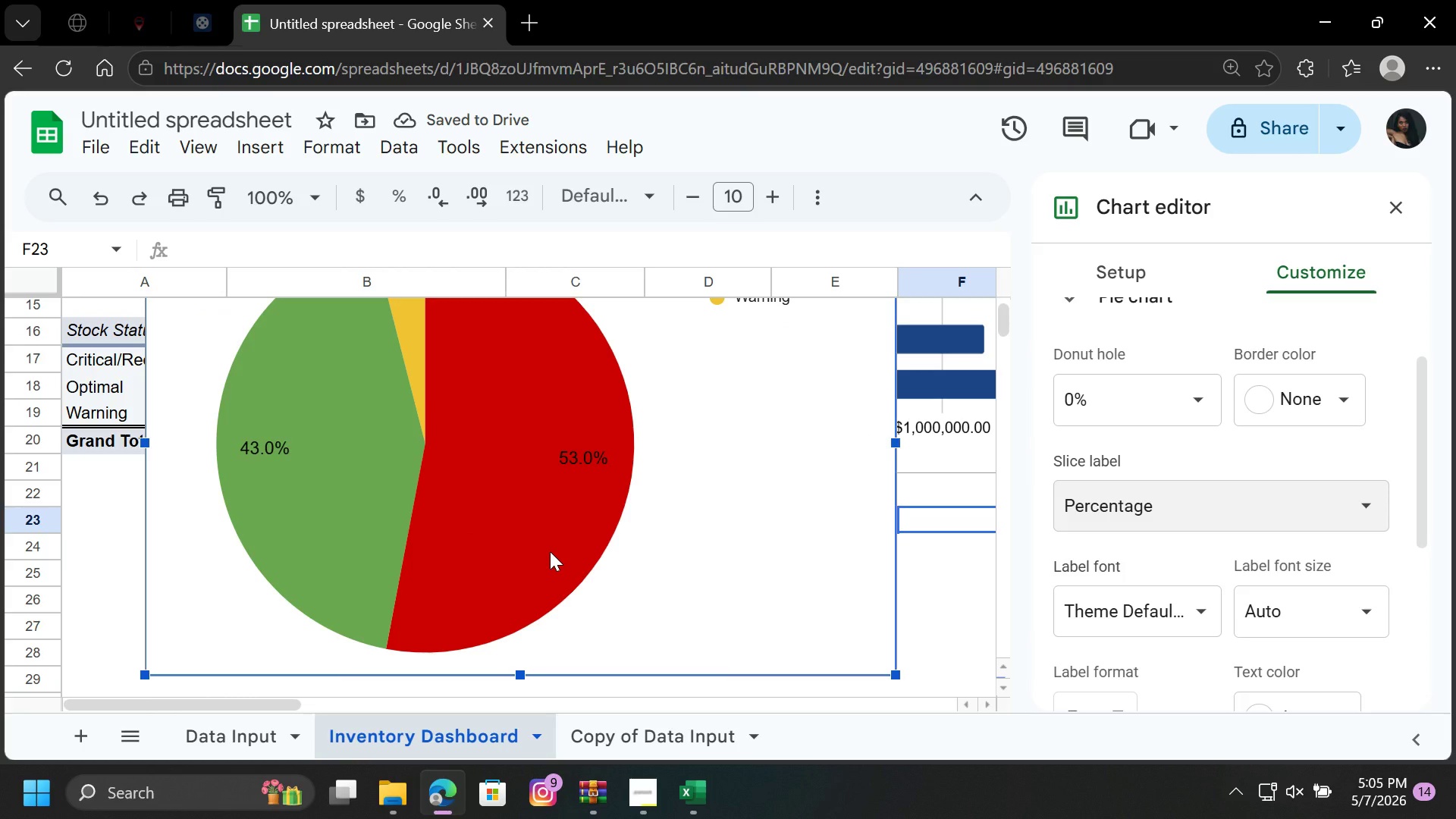 
scroll: coordinate [550, 551], scroll_direction: up, amount: 1.0
 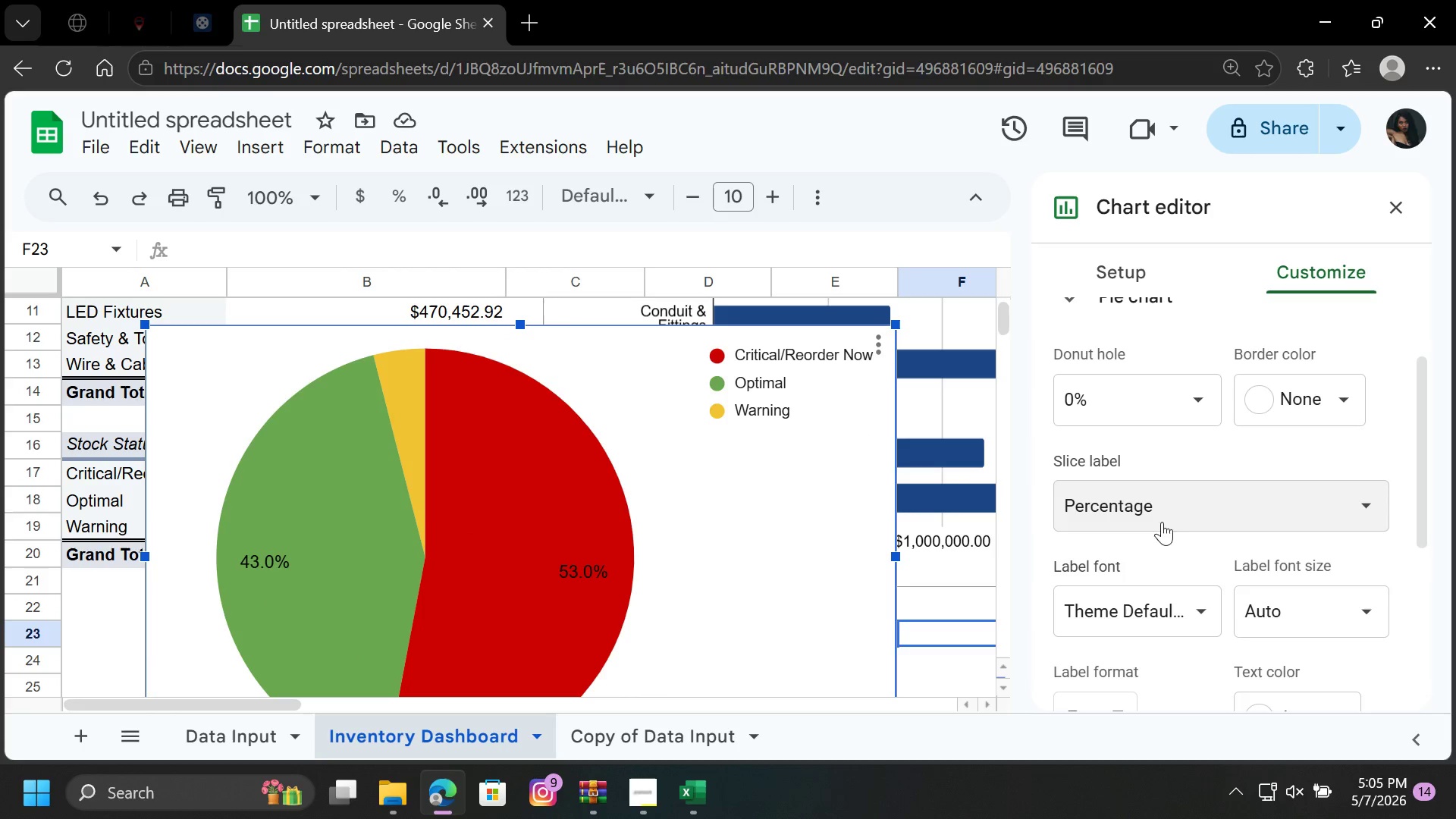 
wait(6.56)
 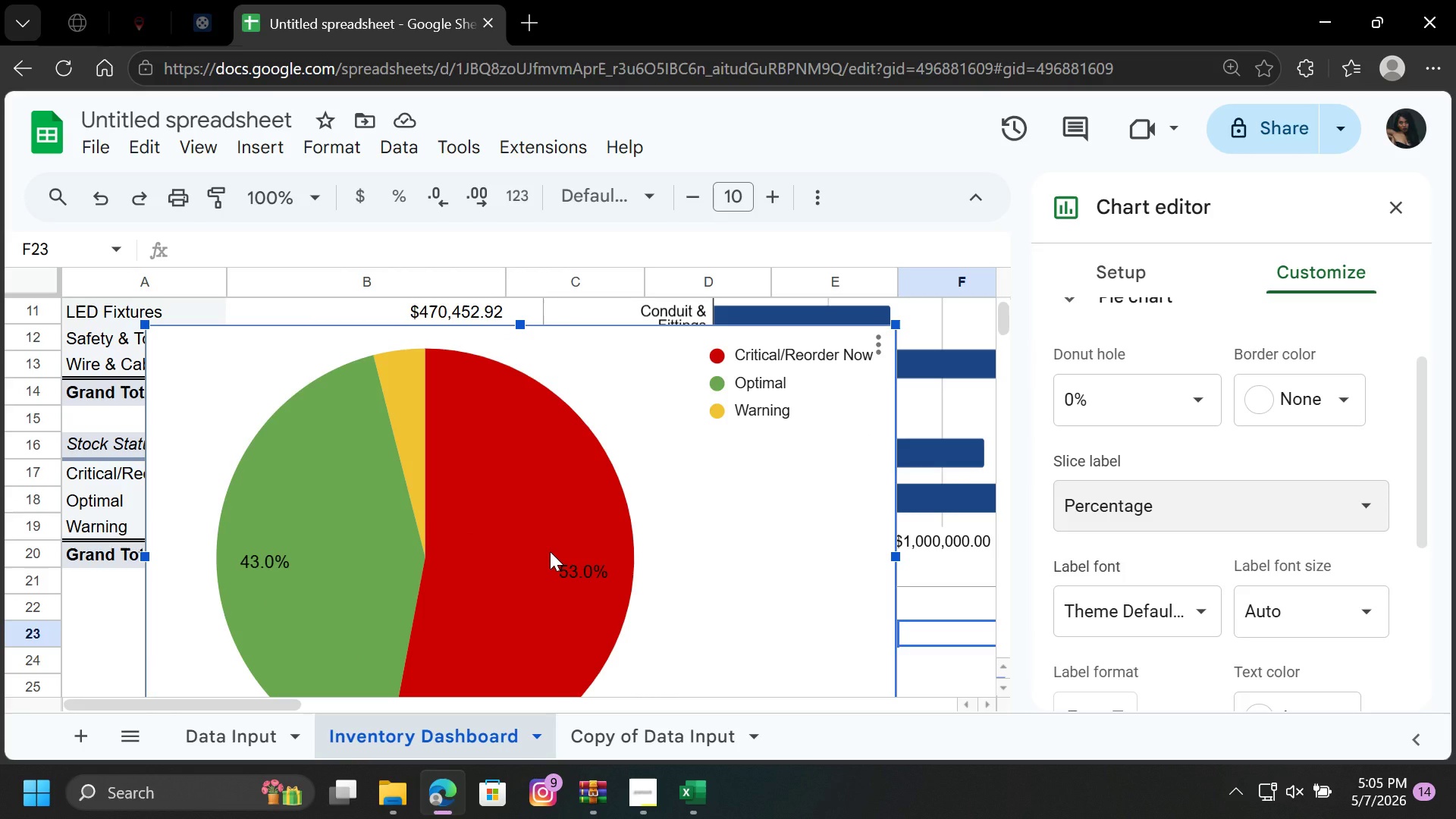 
left_click([1197, 499])
 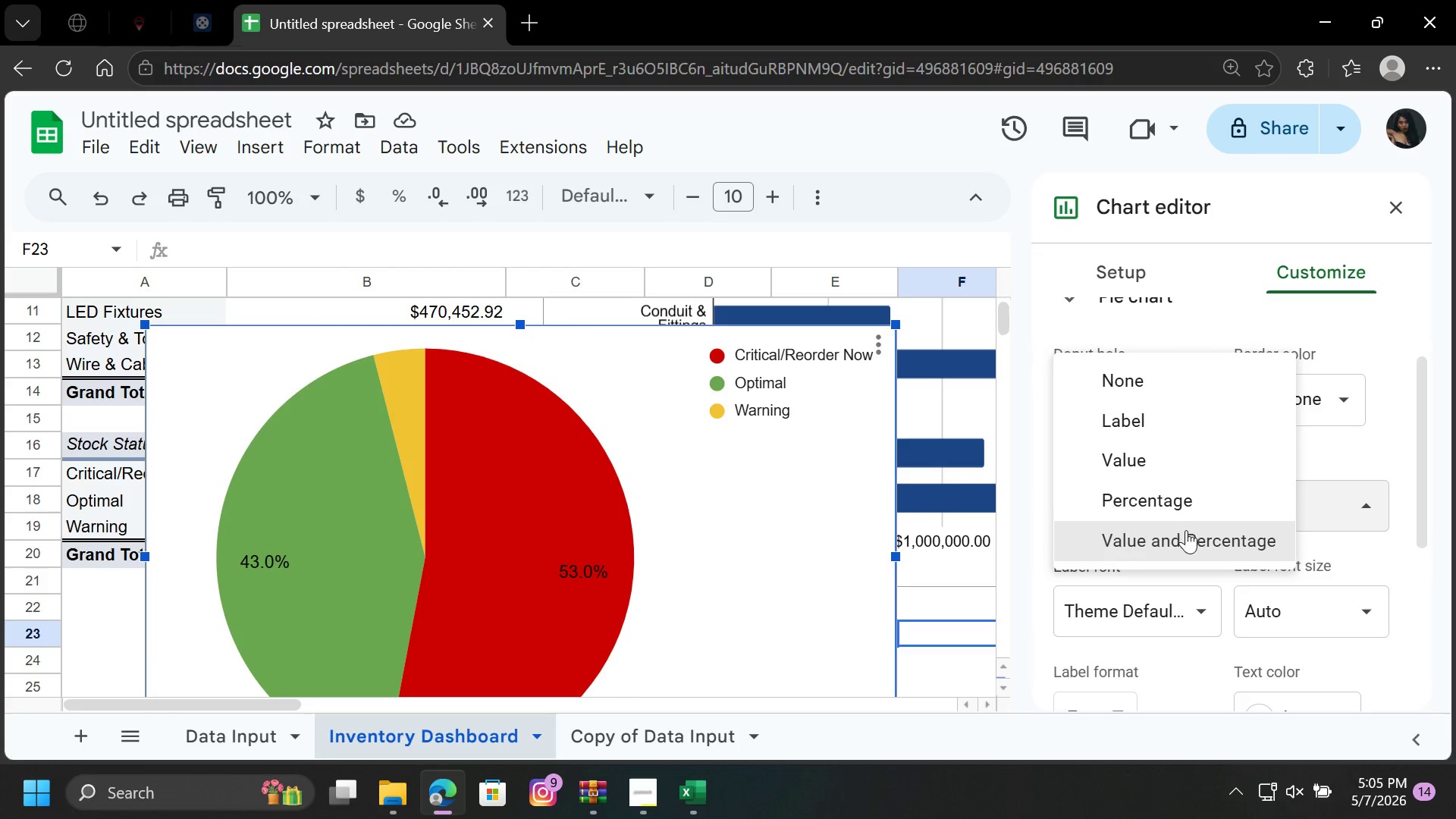 
left_click([1186, 531])
 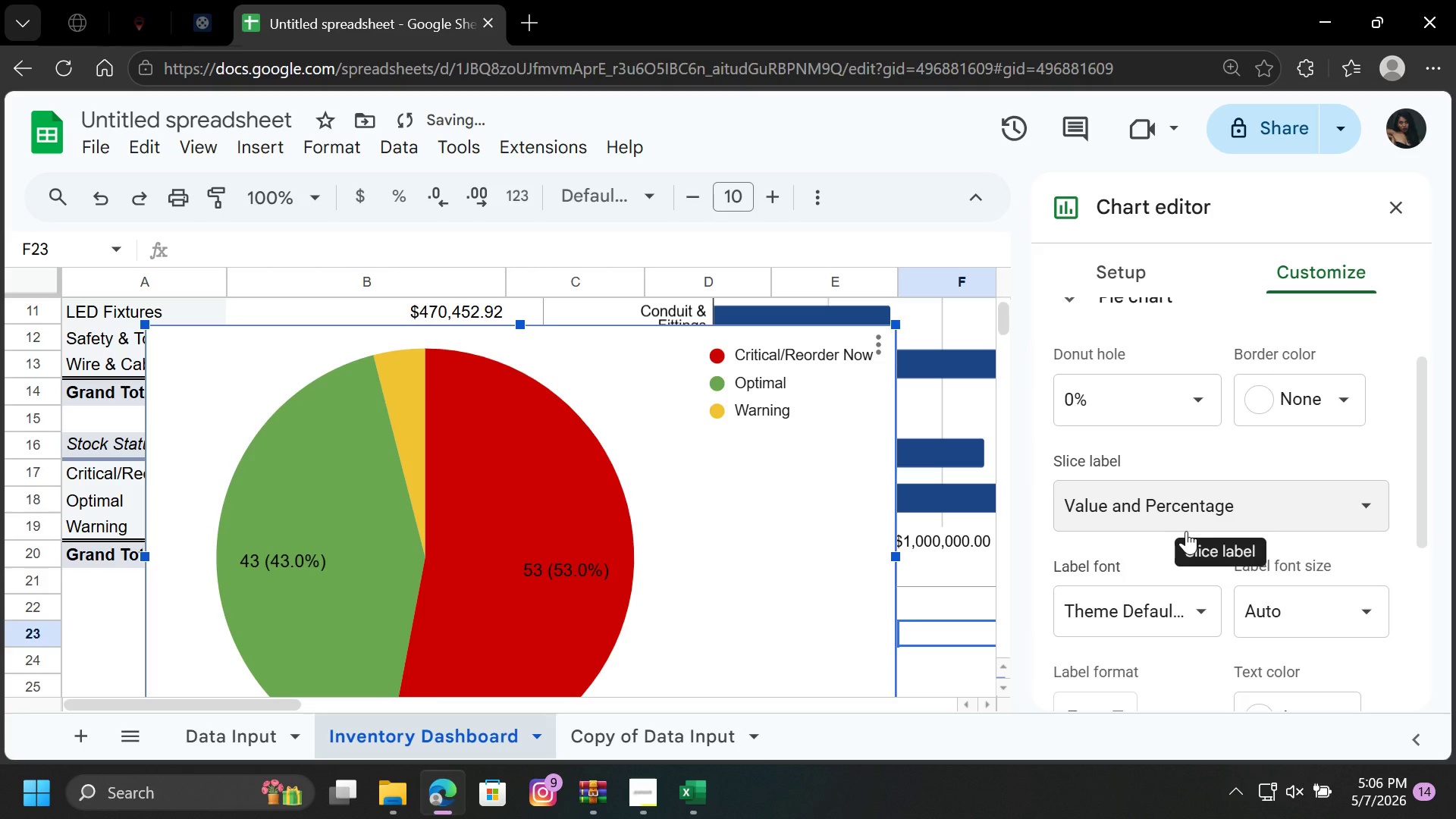 
left_click([1222, 507])
 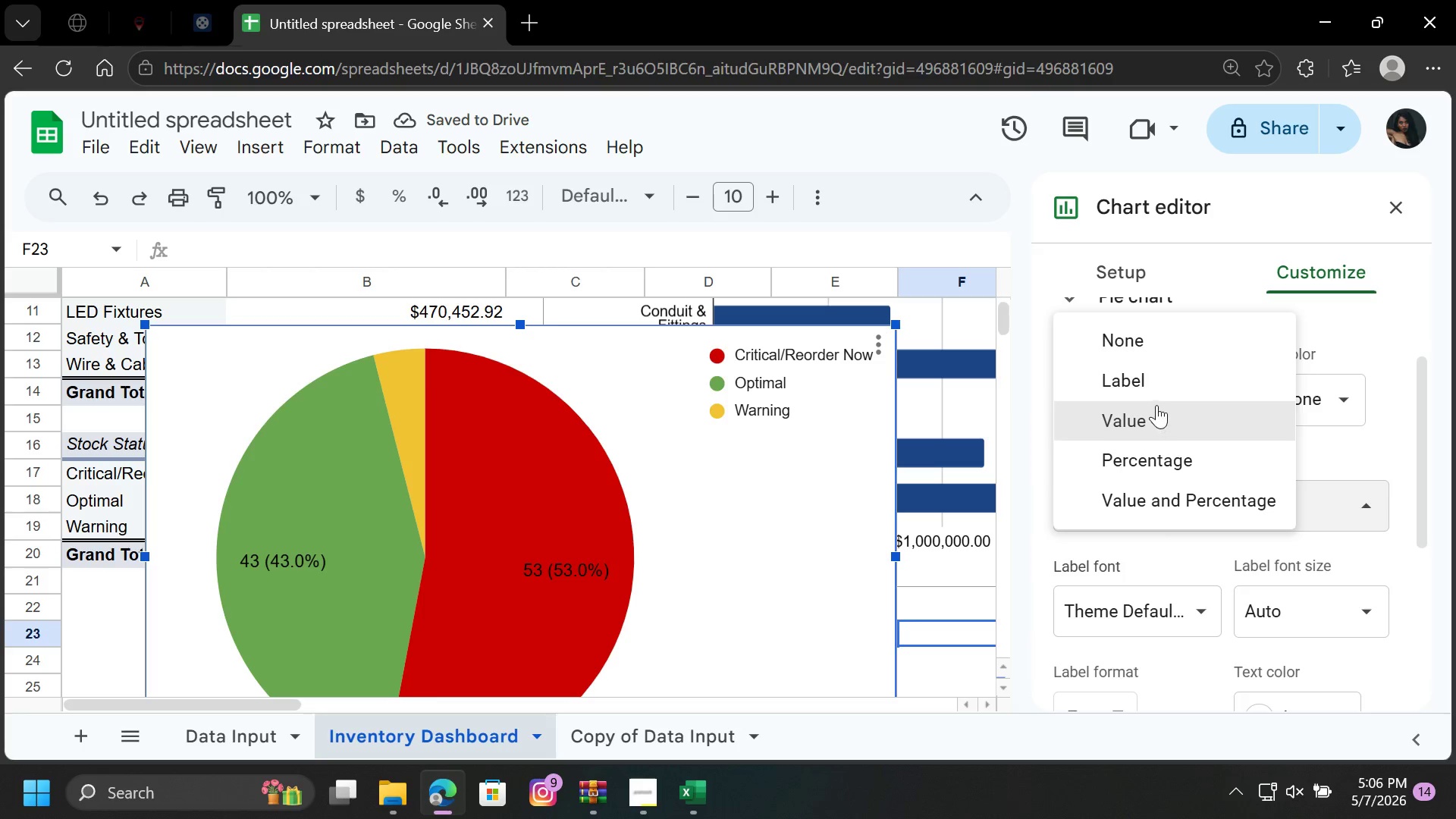 
left_click([1157, 382])
 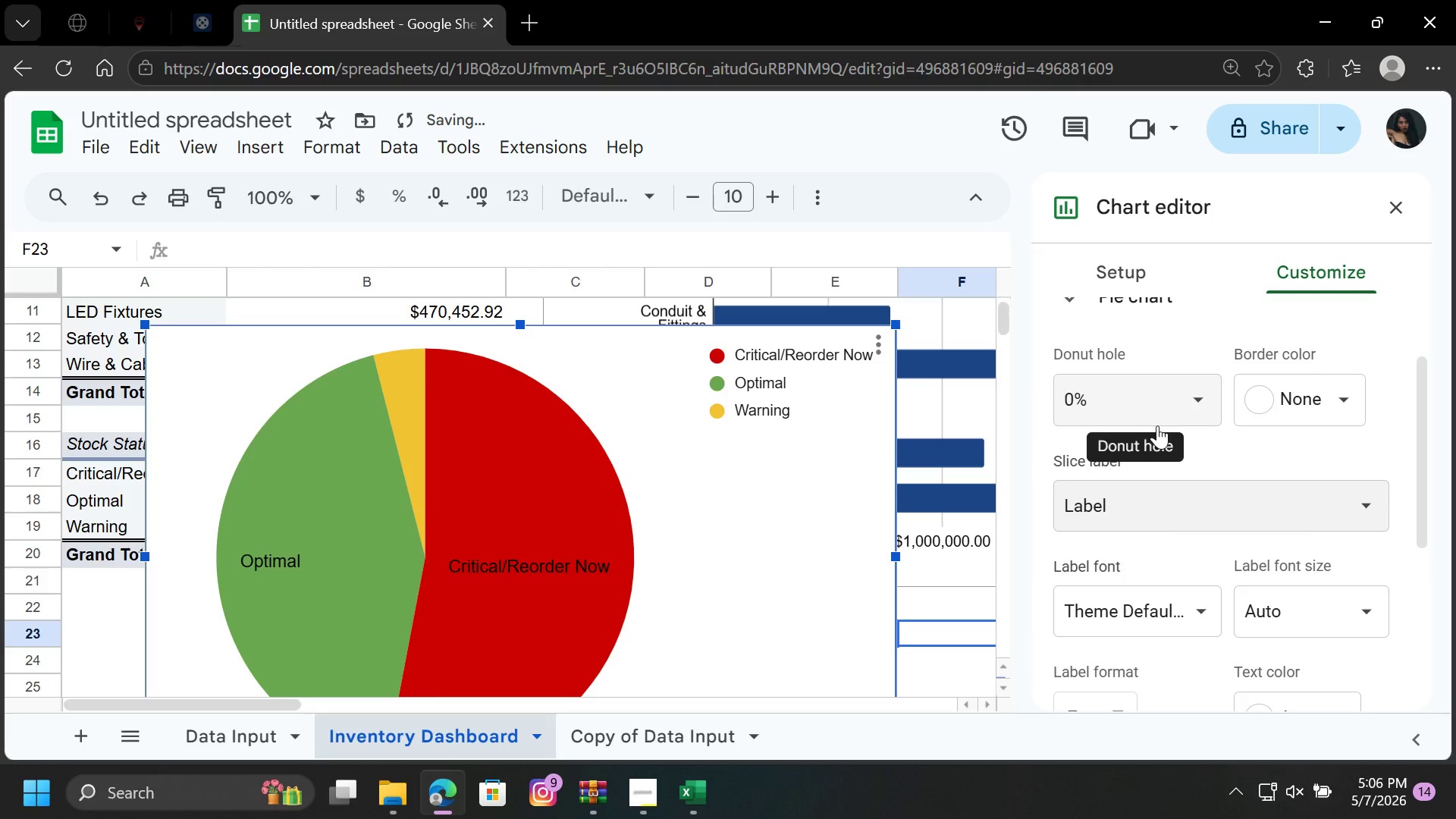 
mouse_move([1159, 501])
 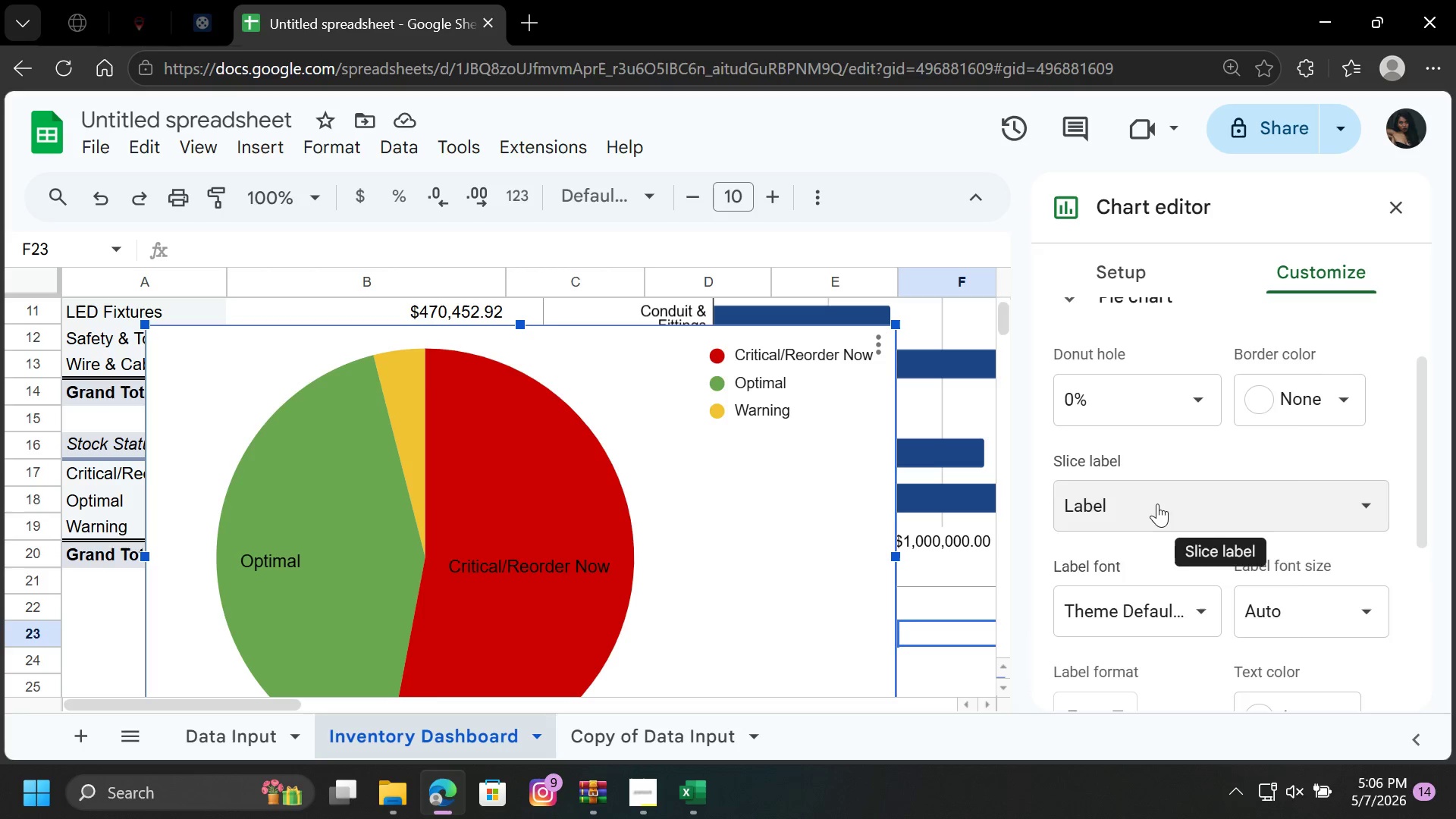 
left_click([1157, 504])
 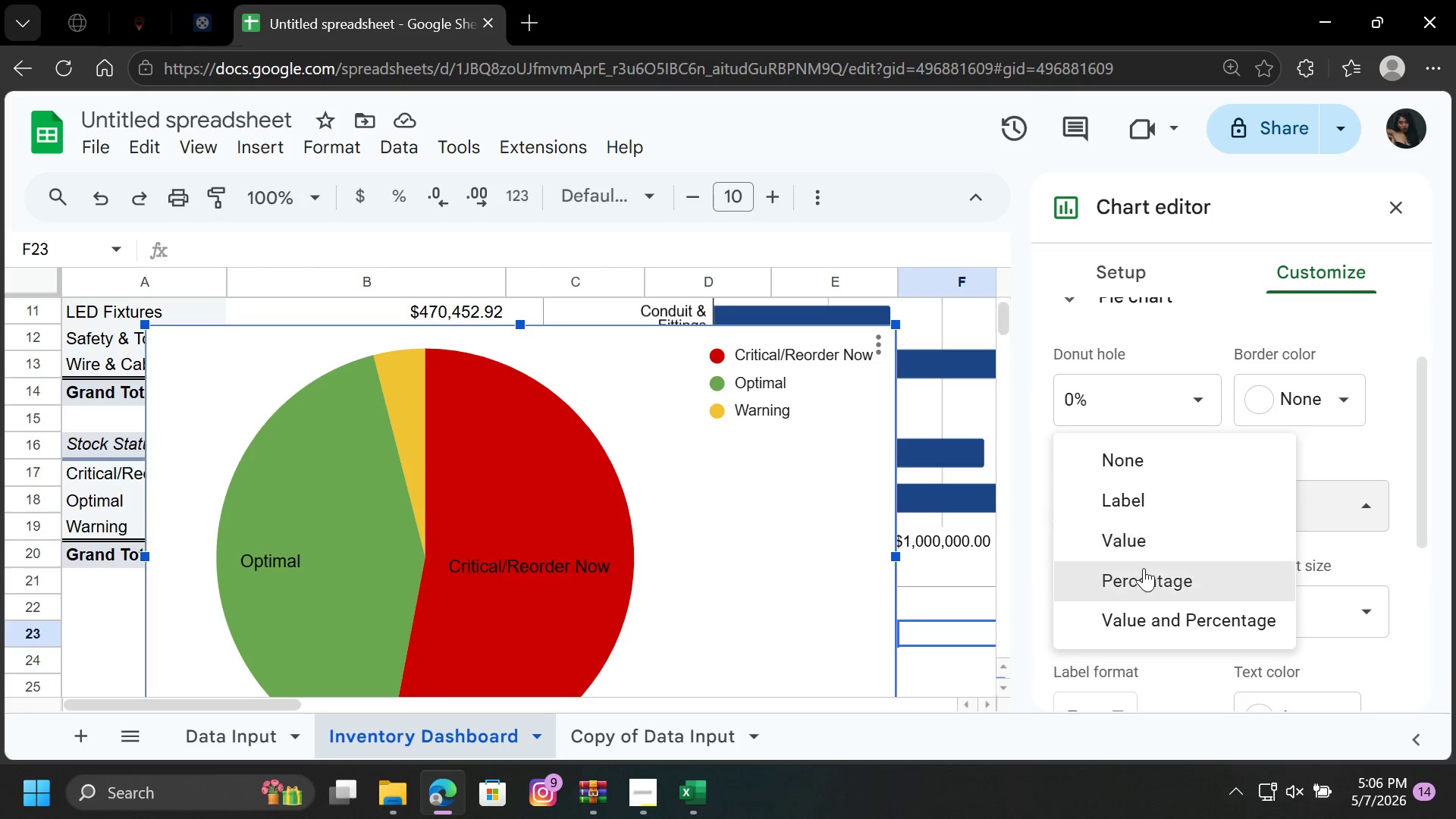 
left_click([1145, 573])
 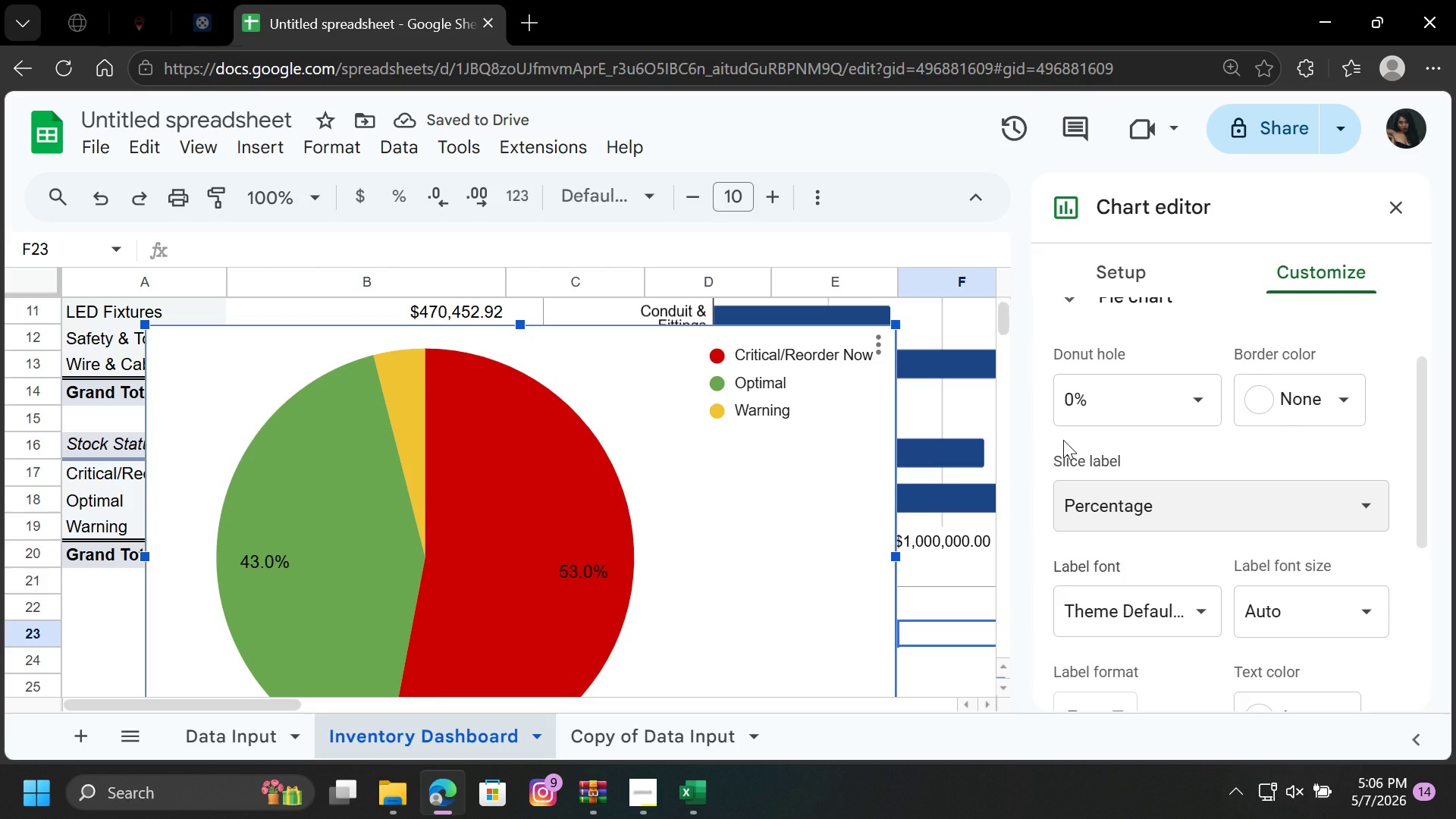 
wait(5.83)
 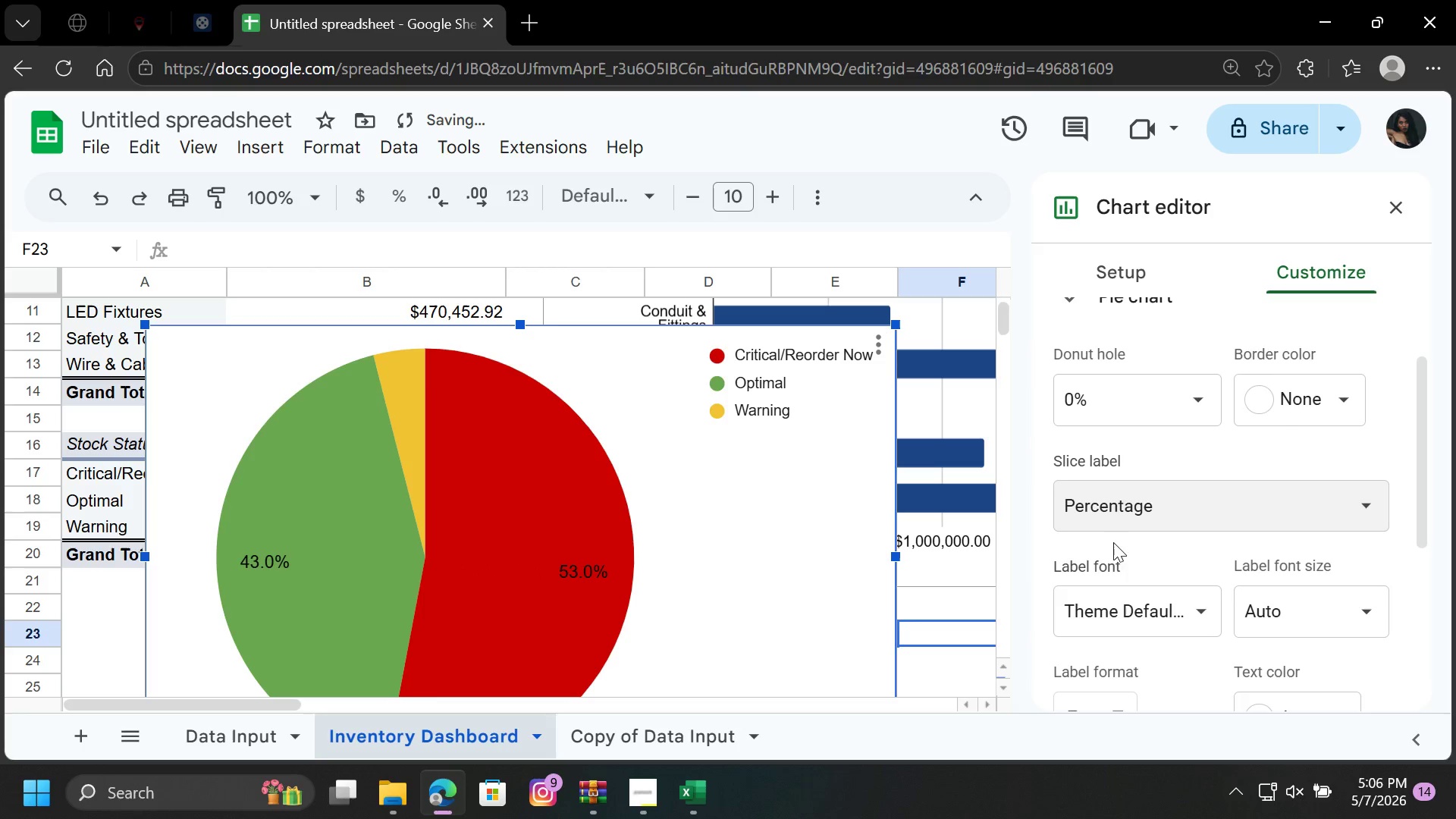 
left_click([1034, 450])
 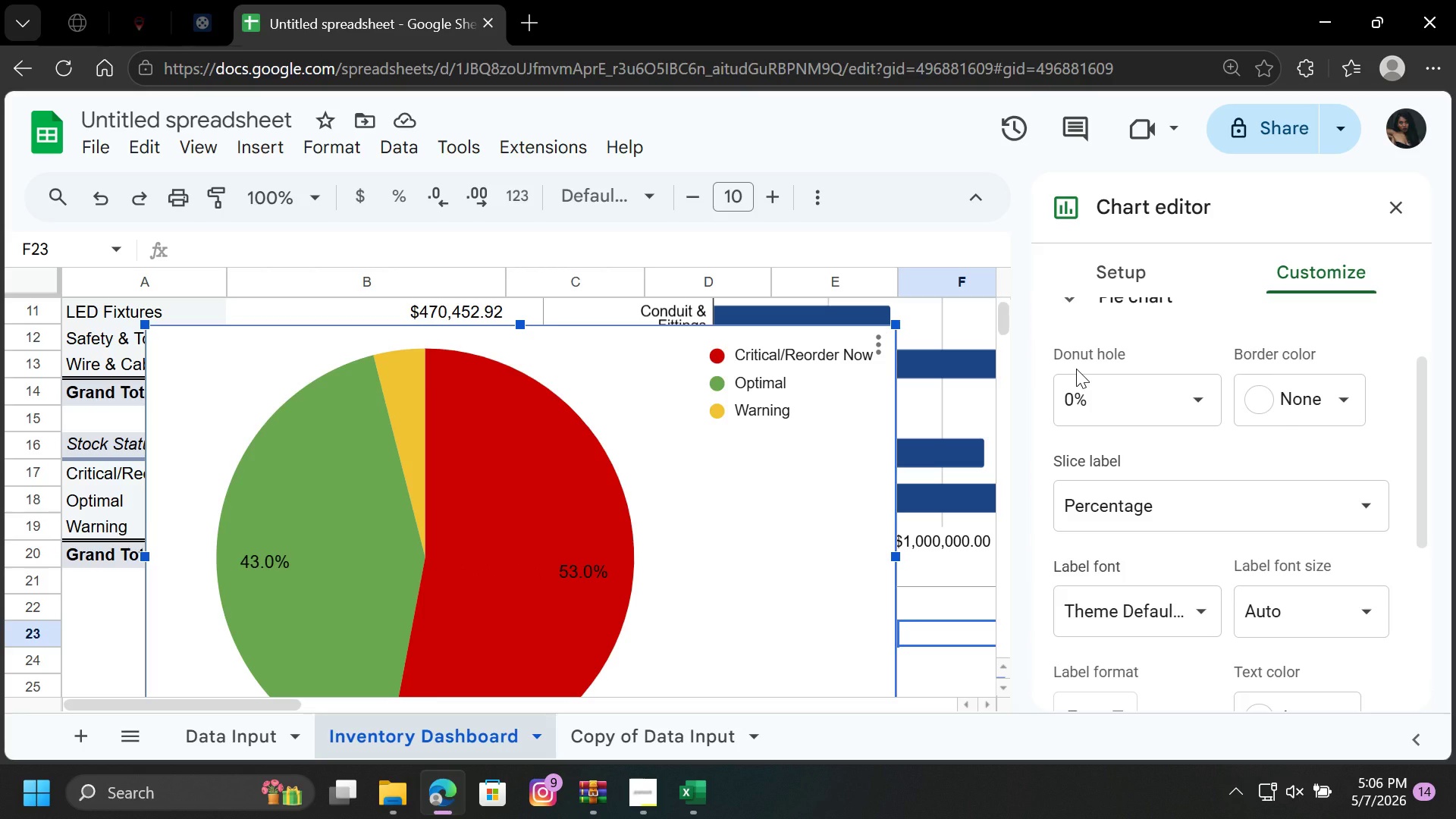 
wait(6.58)
 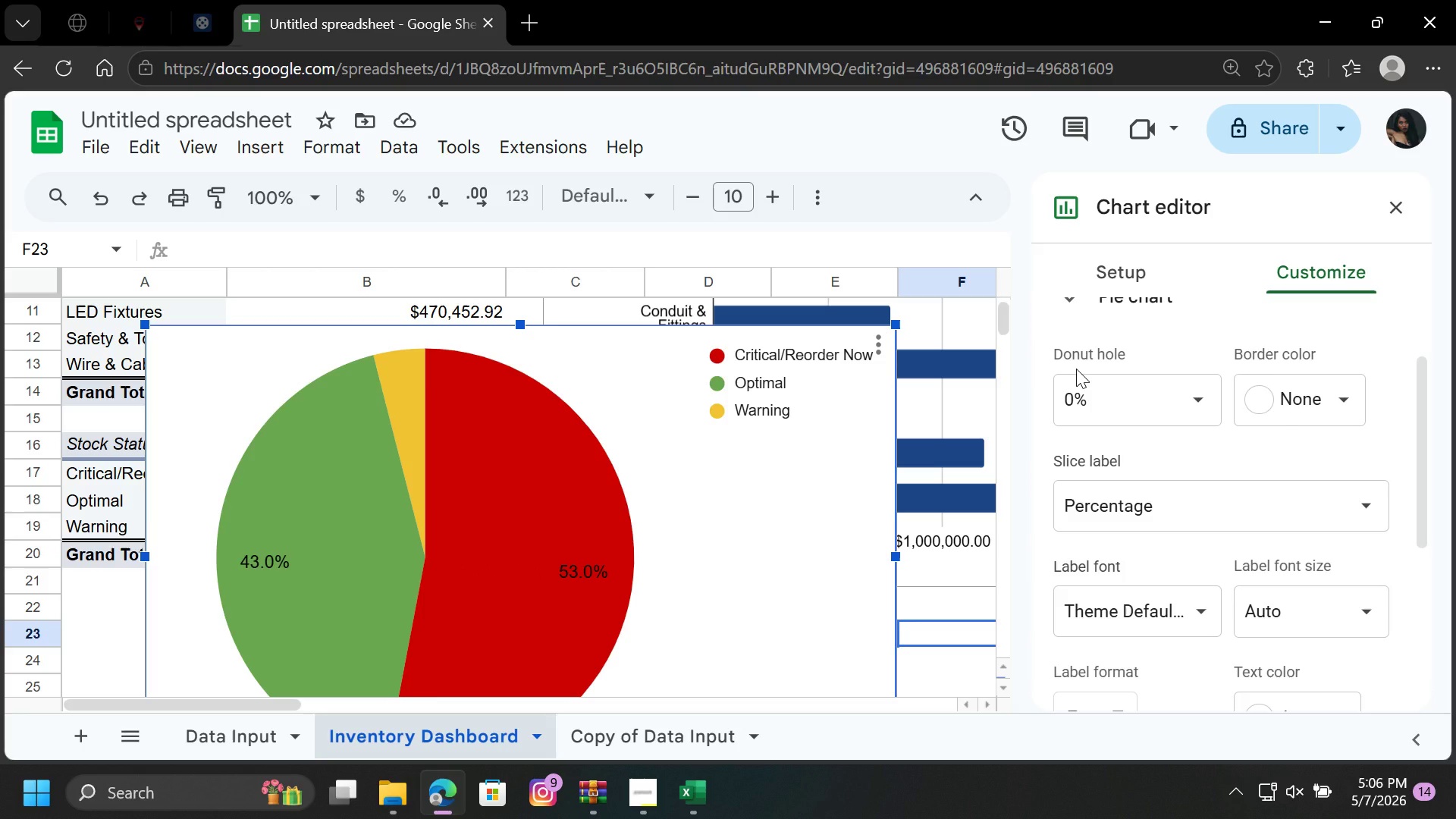 
left_click([1280, 268])
 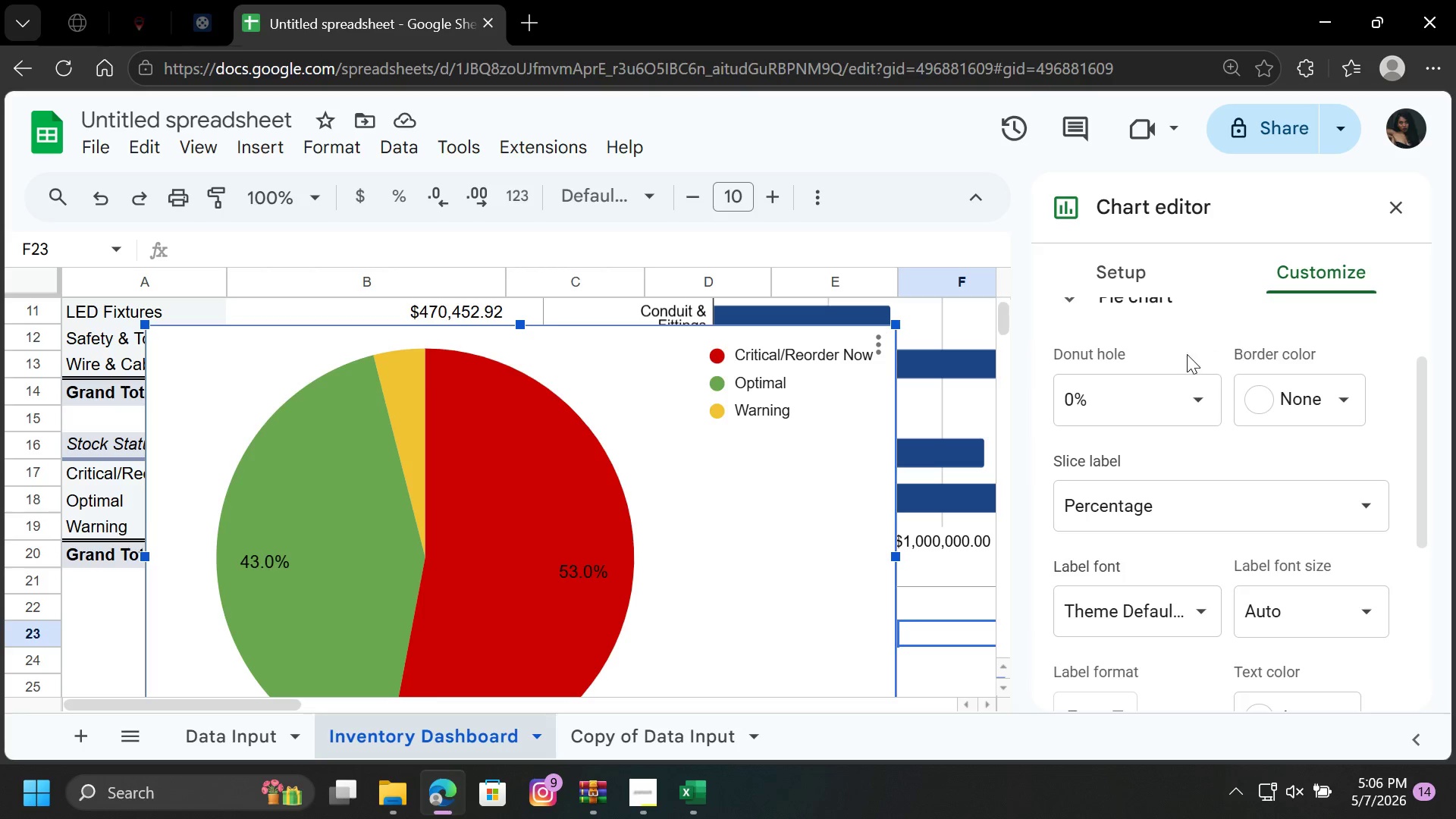 
scroll: coordinate [1172, 339], scroll_direction: up, amount: 4.0
 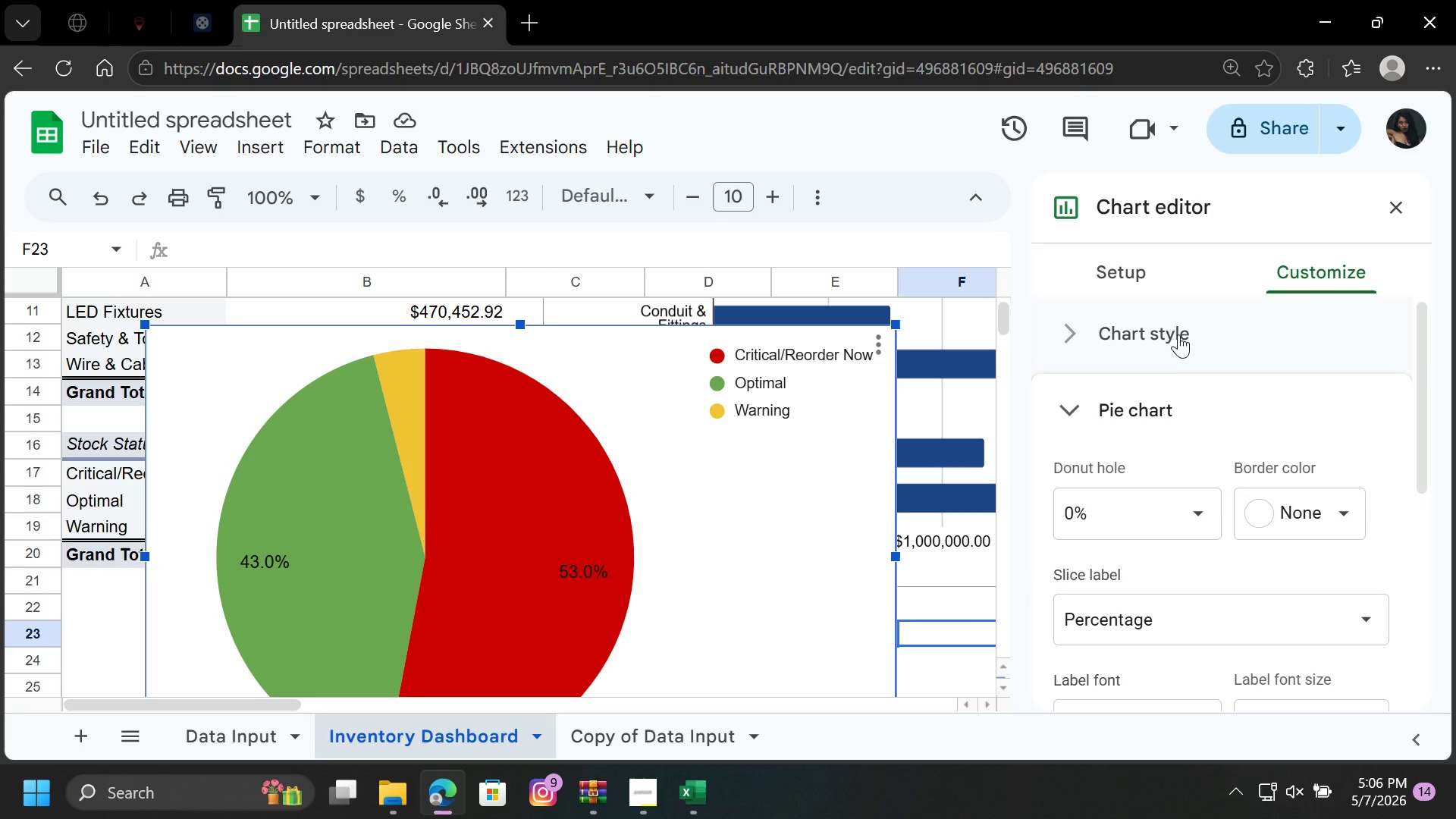 
left_click([1178, 334])
 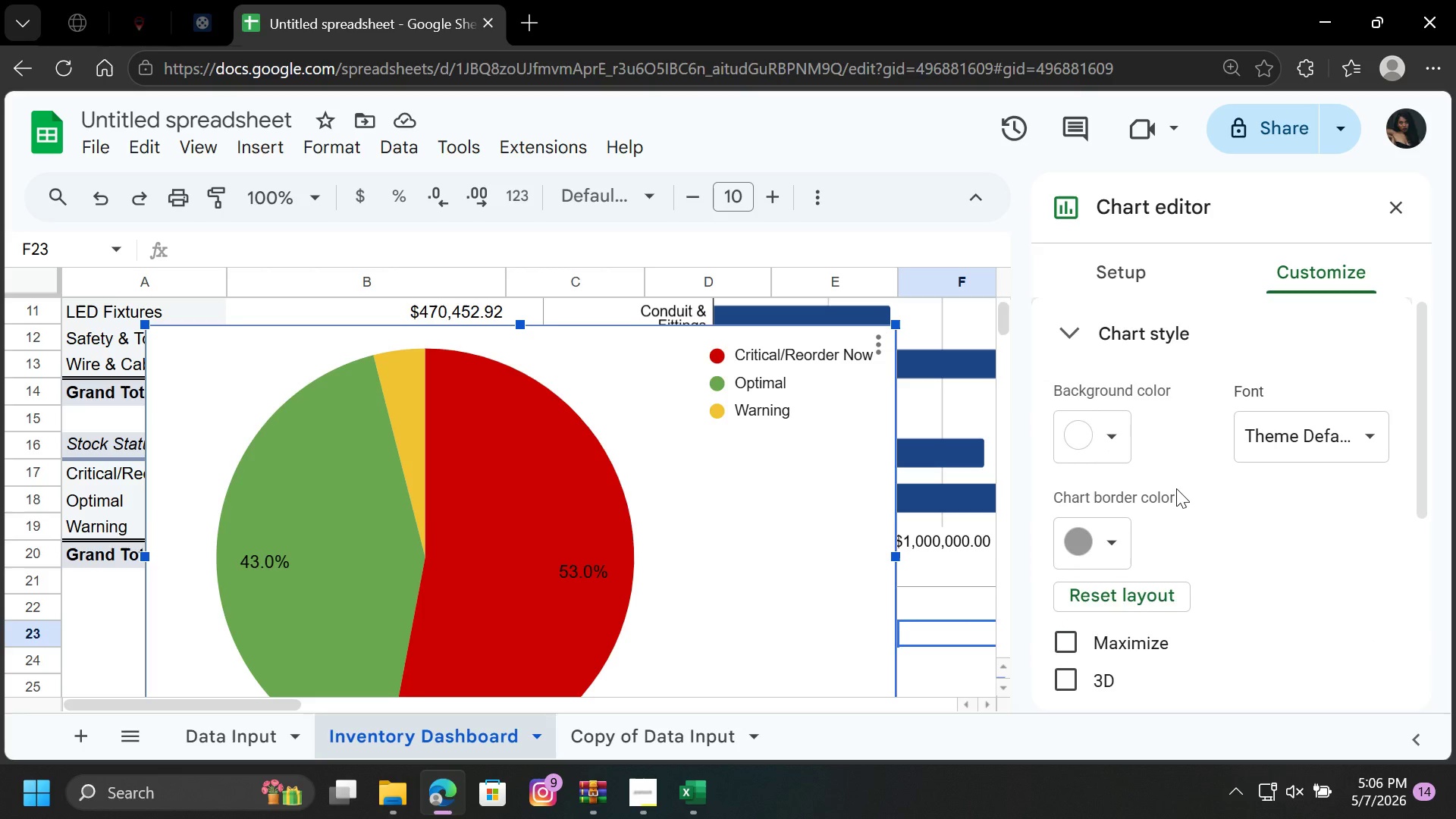 
scroll: coordinate [1181, 490], scroll_direction: down, amount: 3.0
 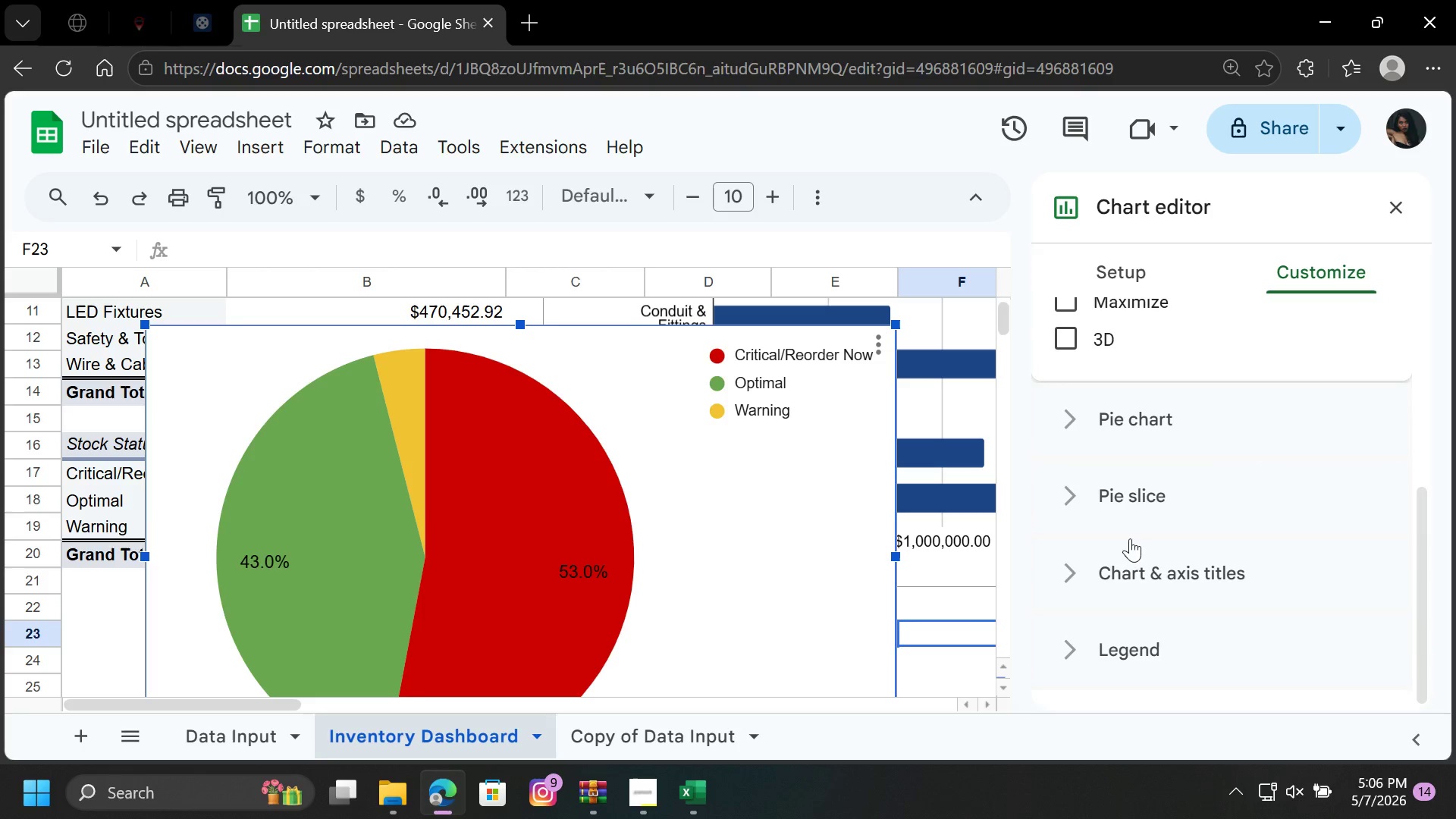 
left_click([1131, 563])
 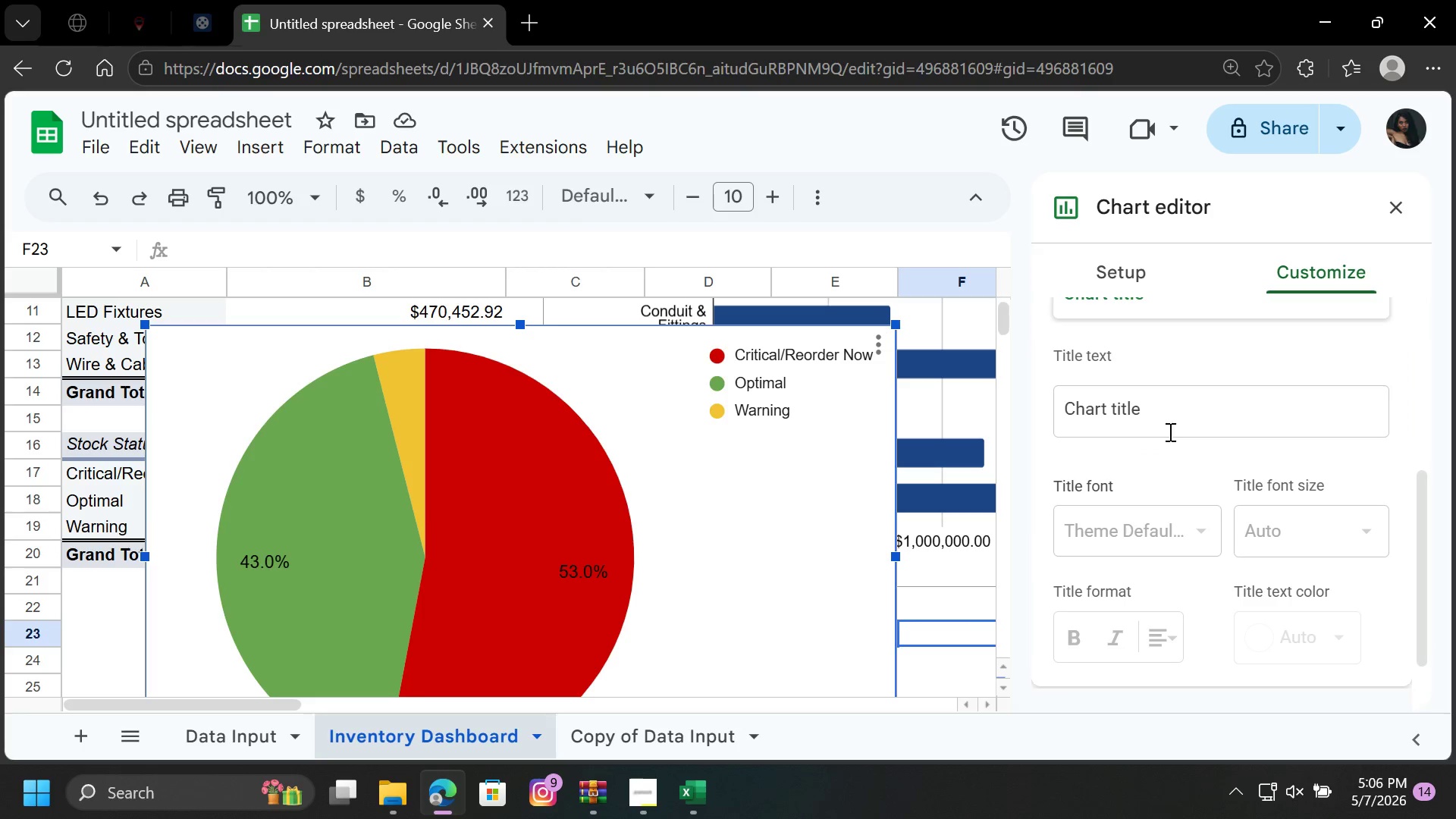 
left_click([1181, 412])
 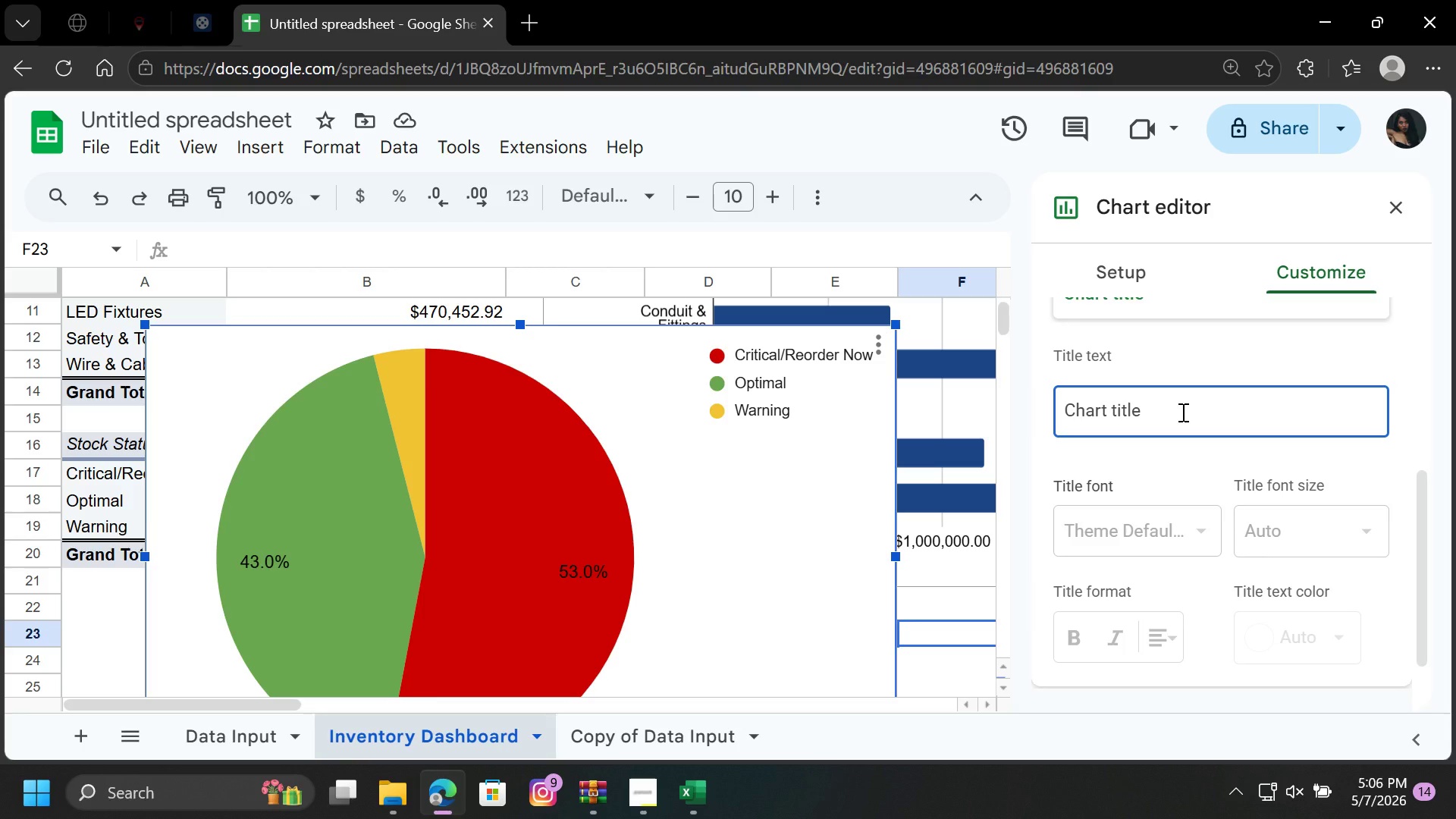 
type(Items by Stock Status)
 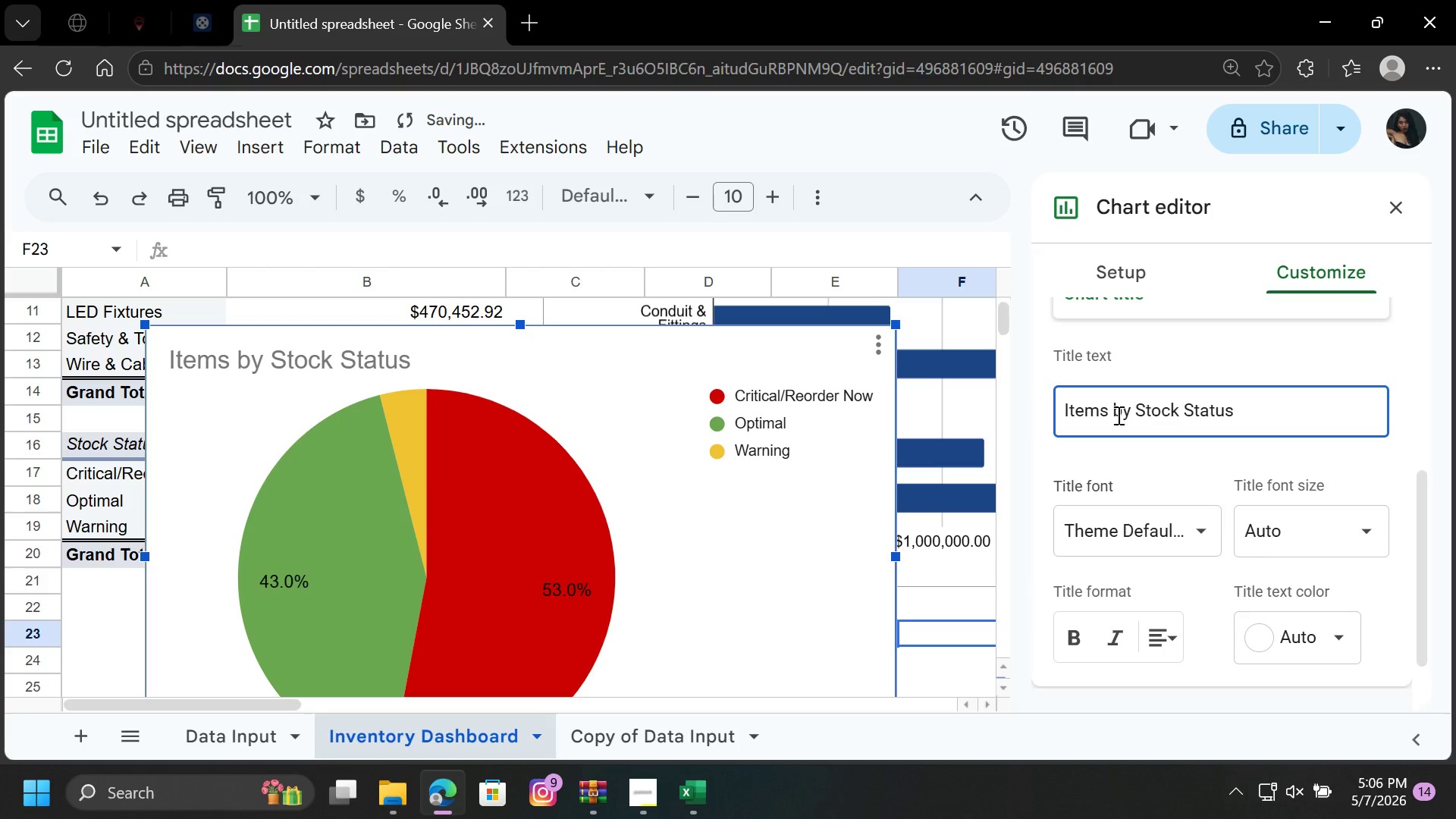 
left_click([1062, 405])
 